 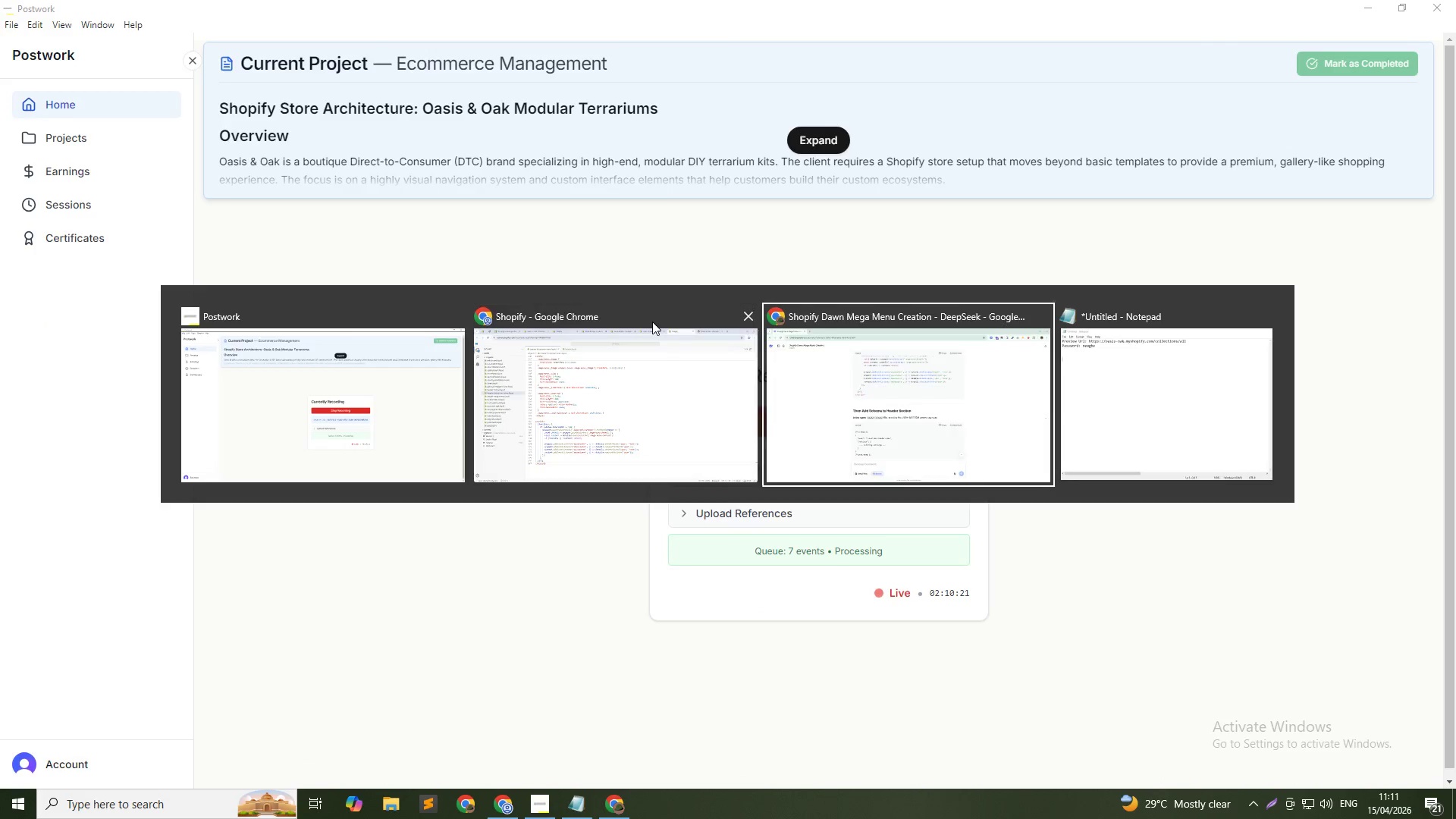 
key(Alt+Tab)
 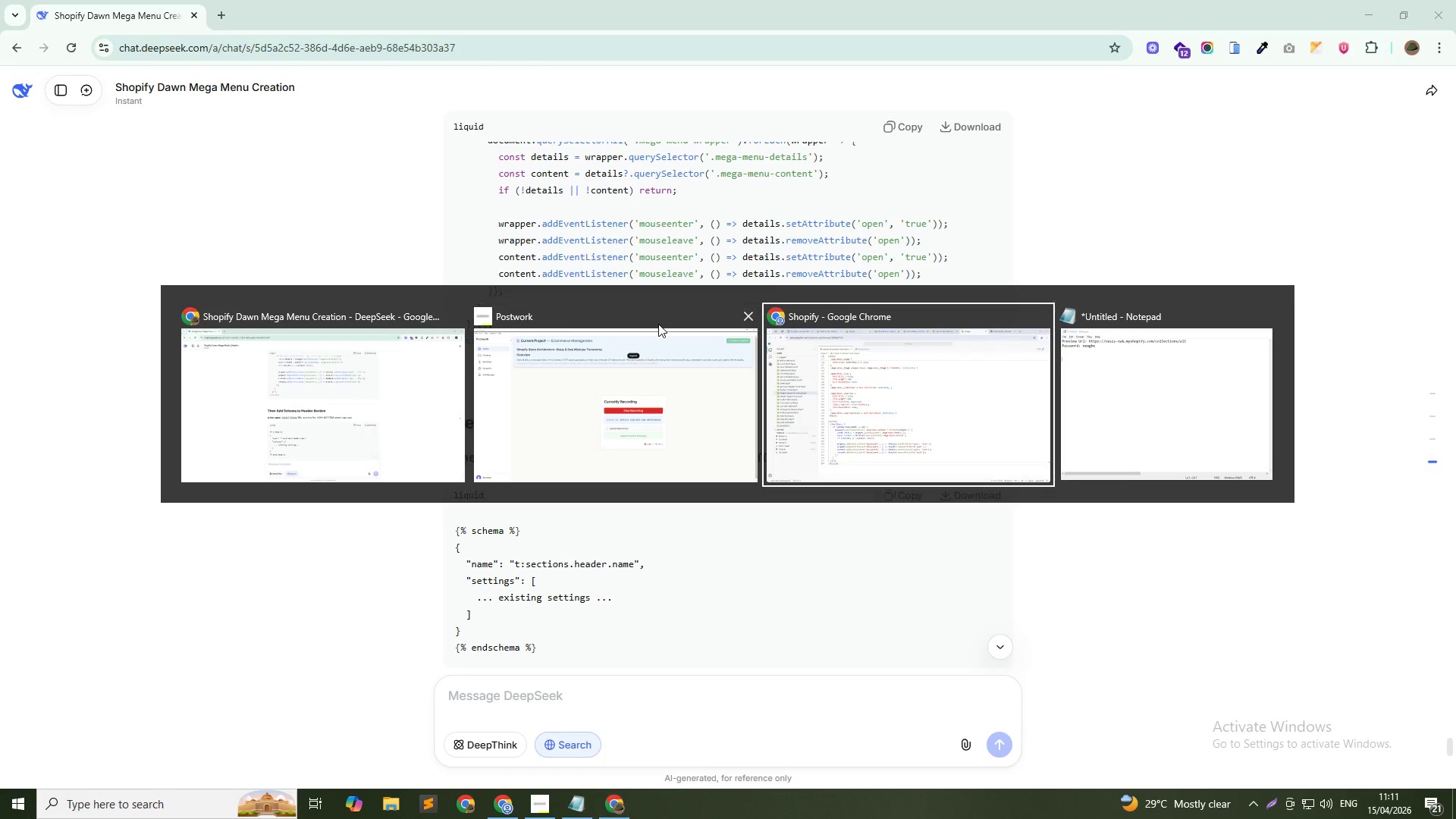 
key(Alt+Tab)
 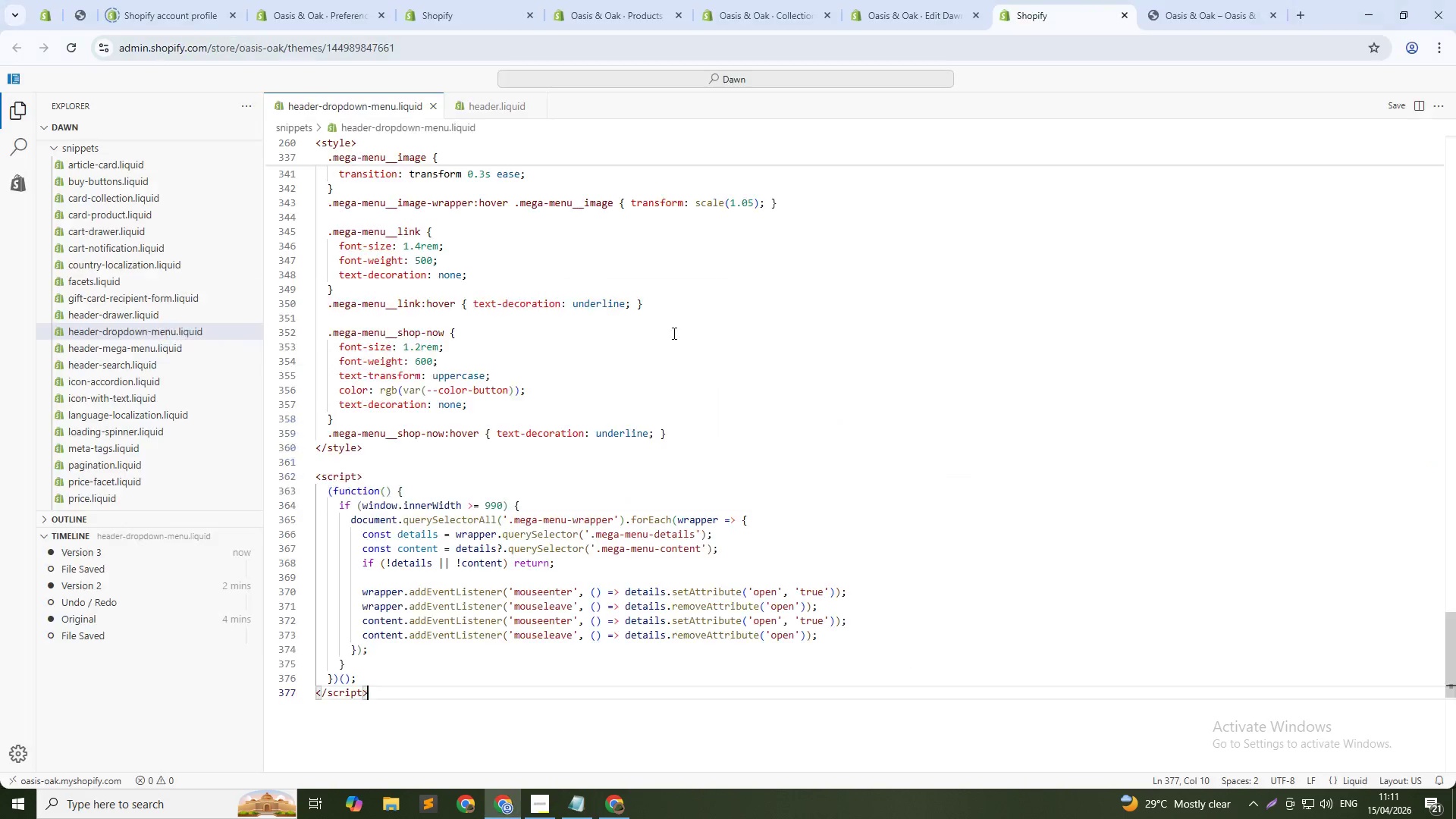 
key(Alt+AltLeft)
 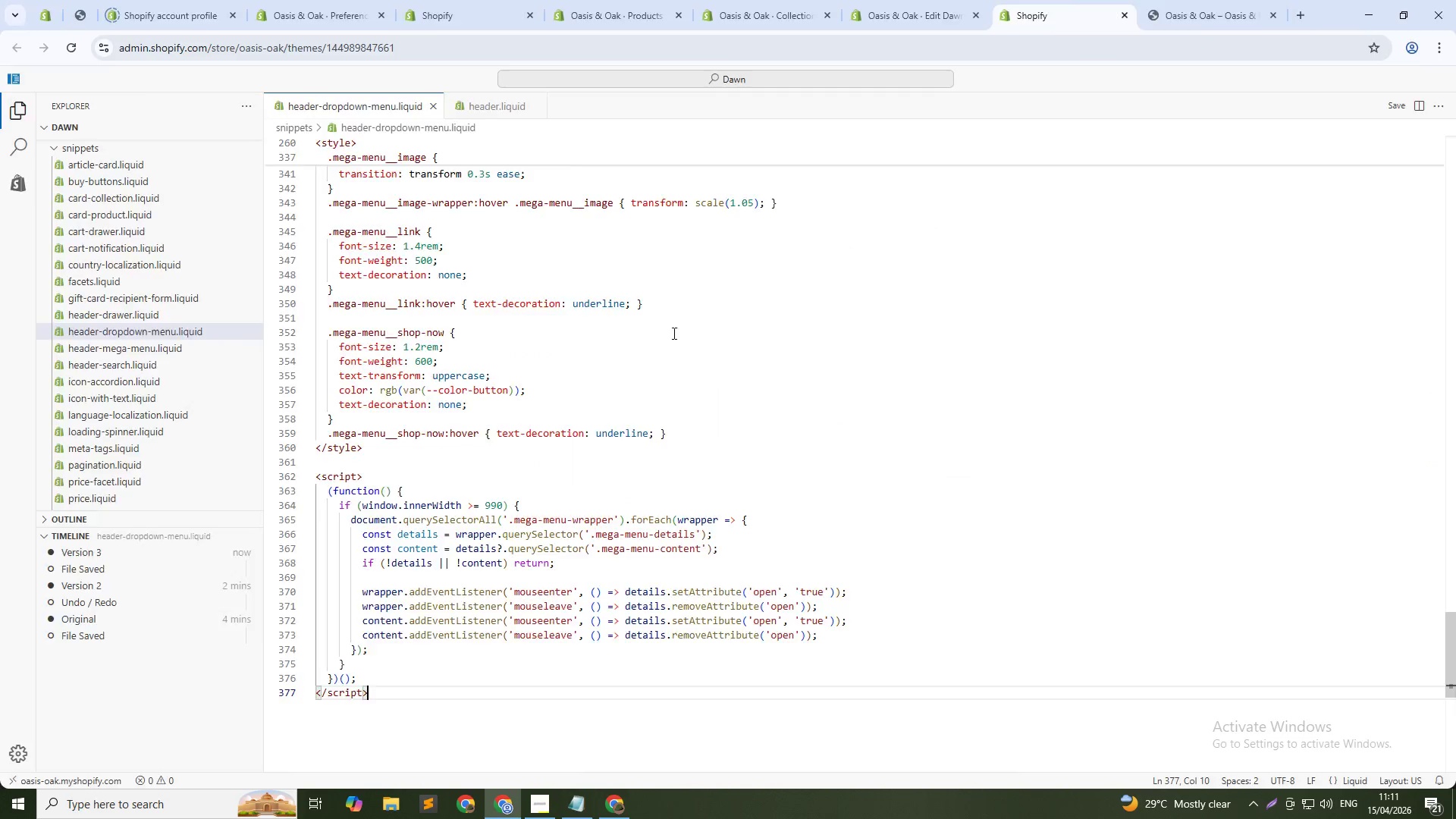 
key(Alt+Tab)
 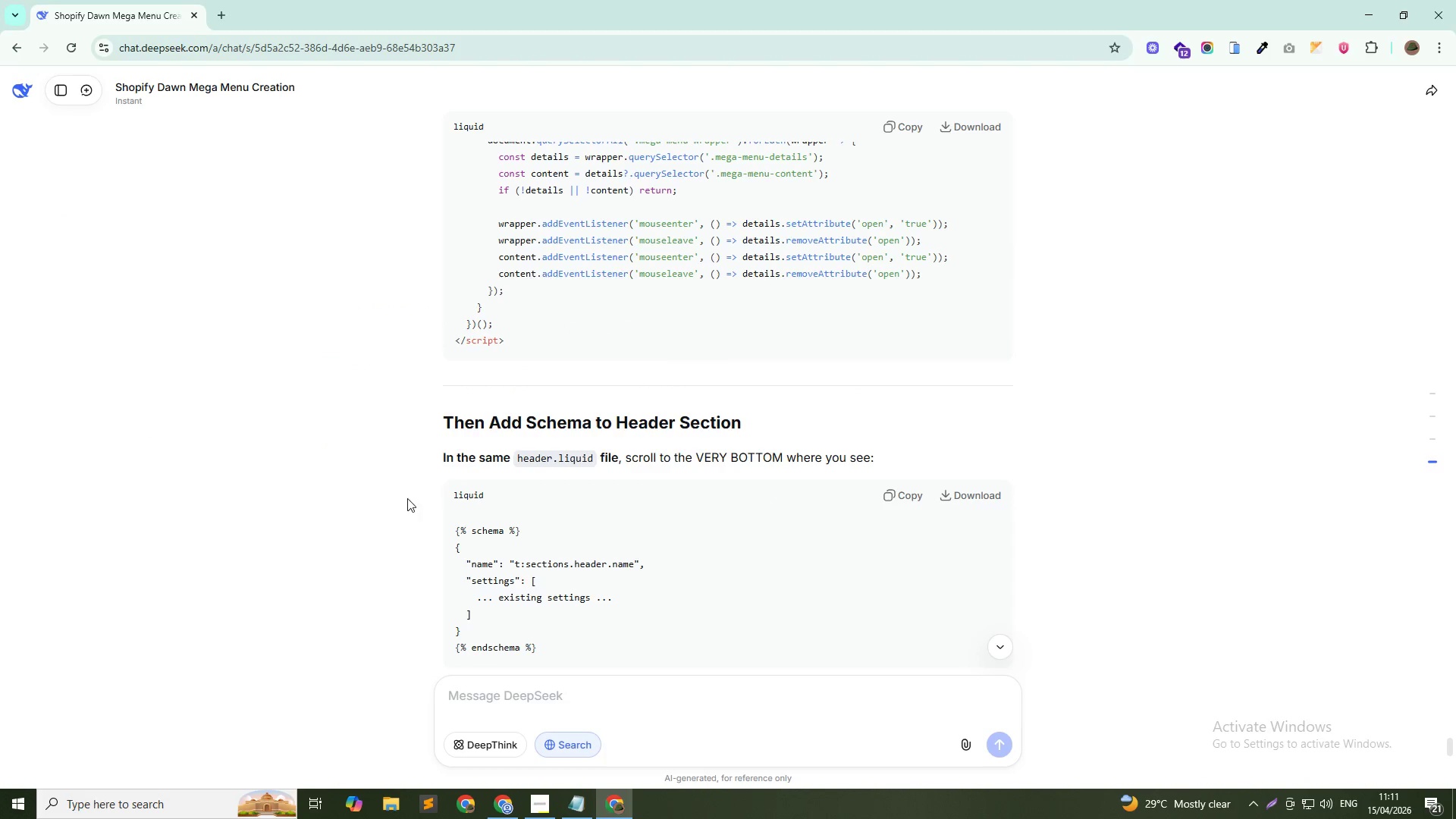 
scroll: coordinate [844, 468], scroll_direction: down, amount: 5.0
 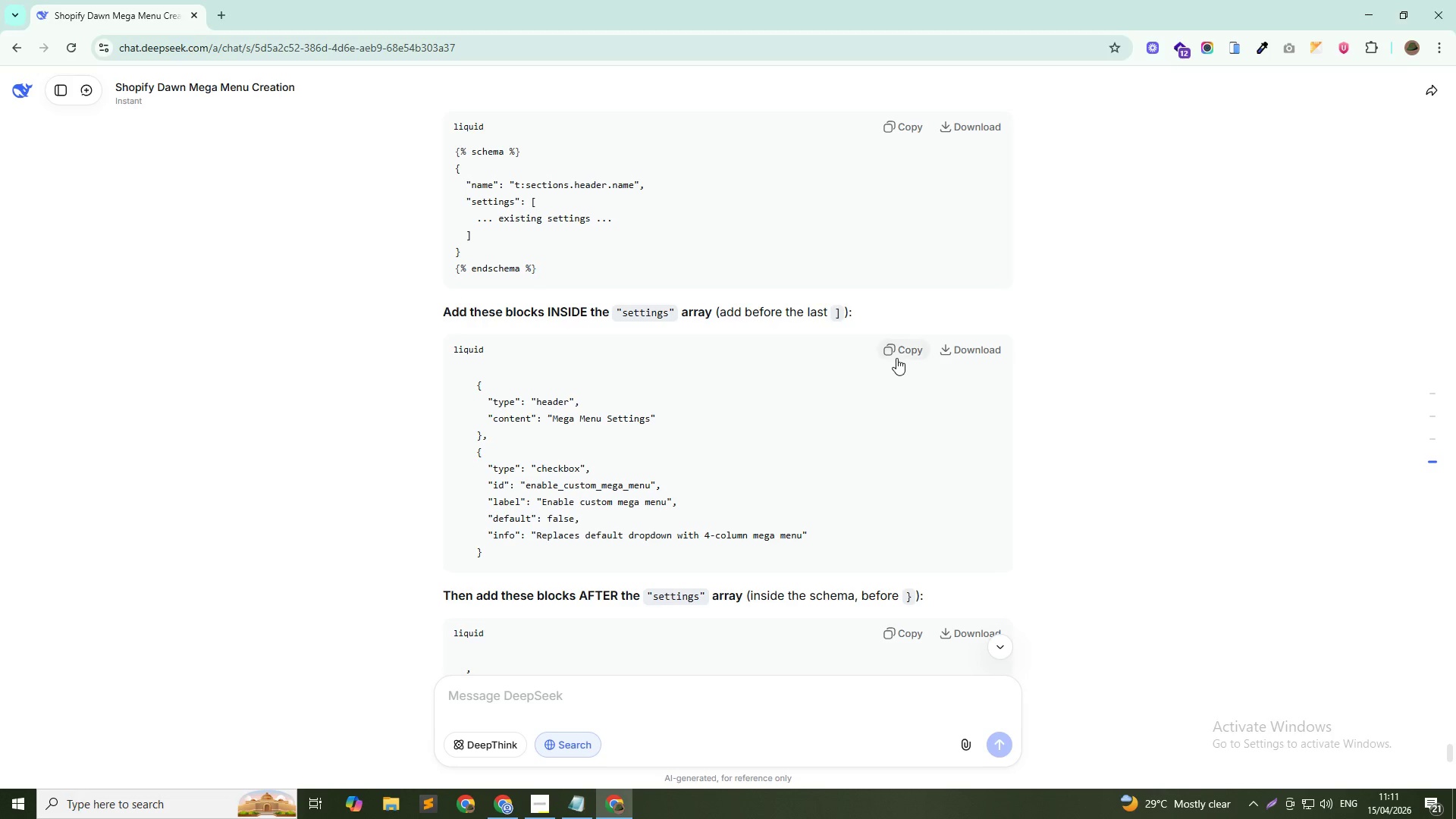 
left_click([899, 348])
 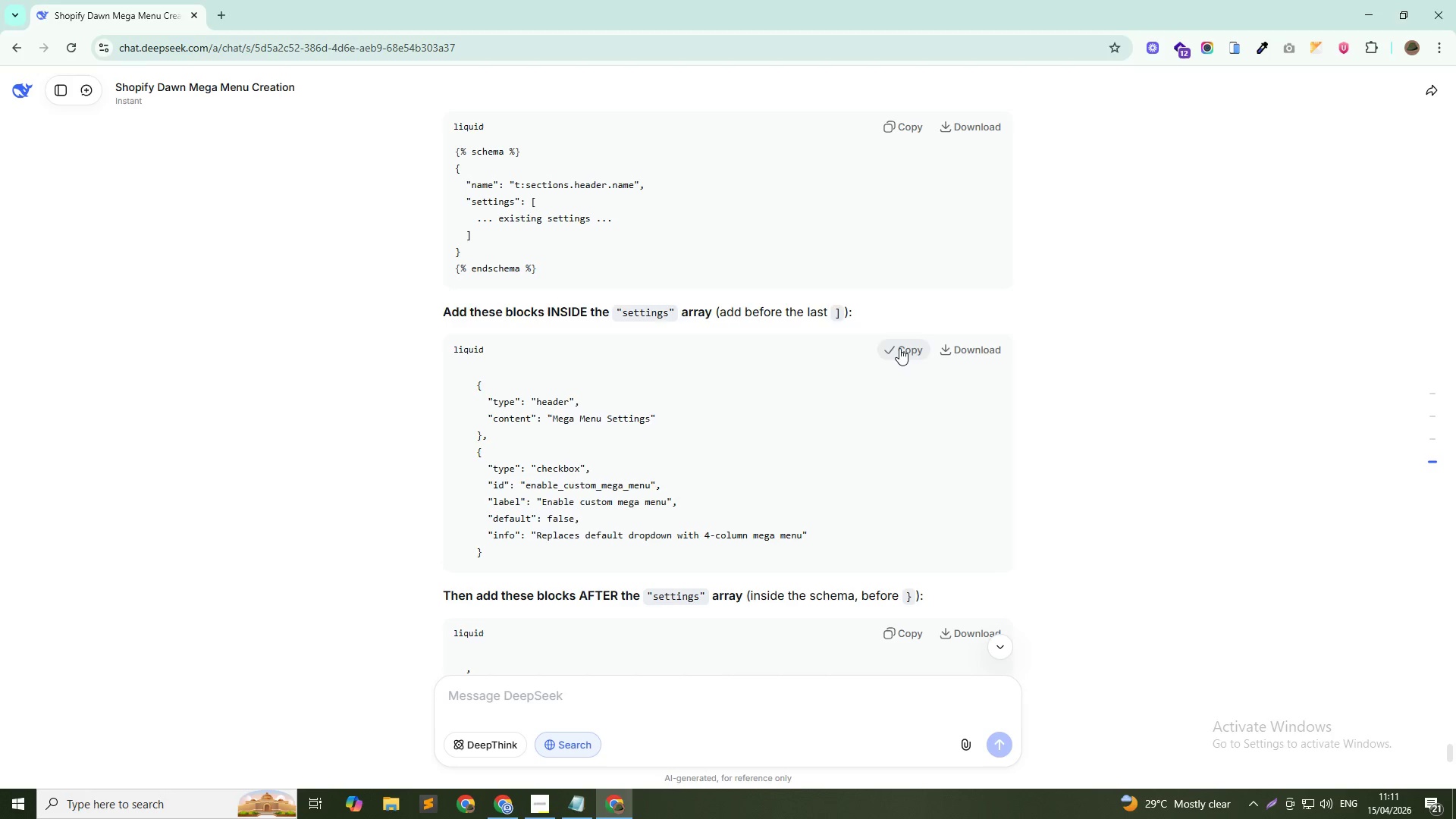 
key(Alt+Tab)
 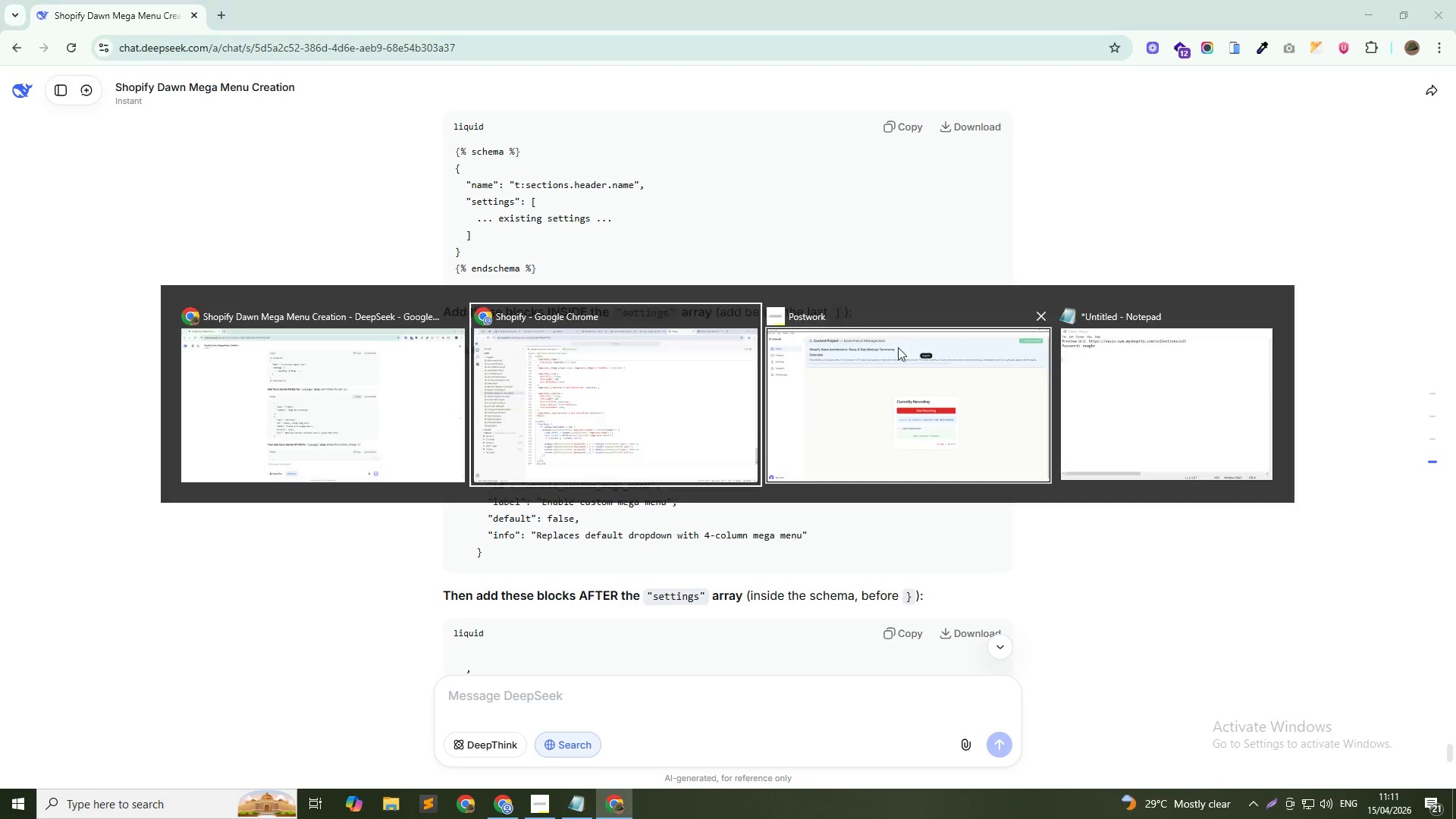 
left_click([458, 99])
 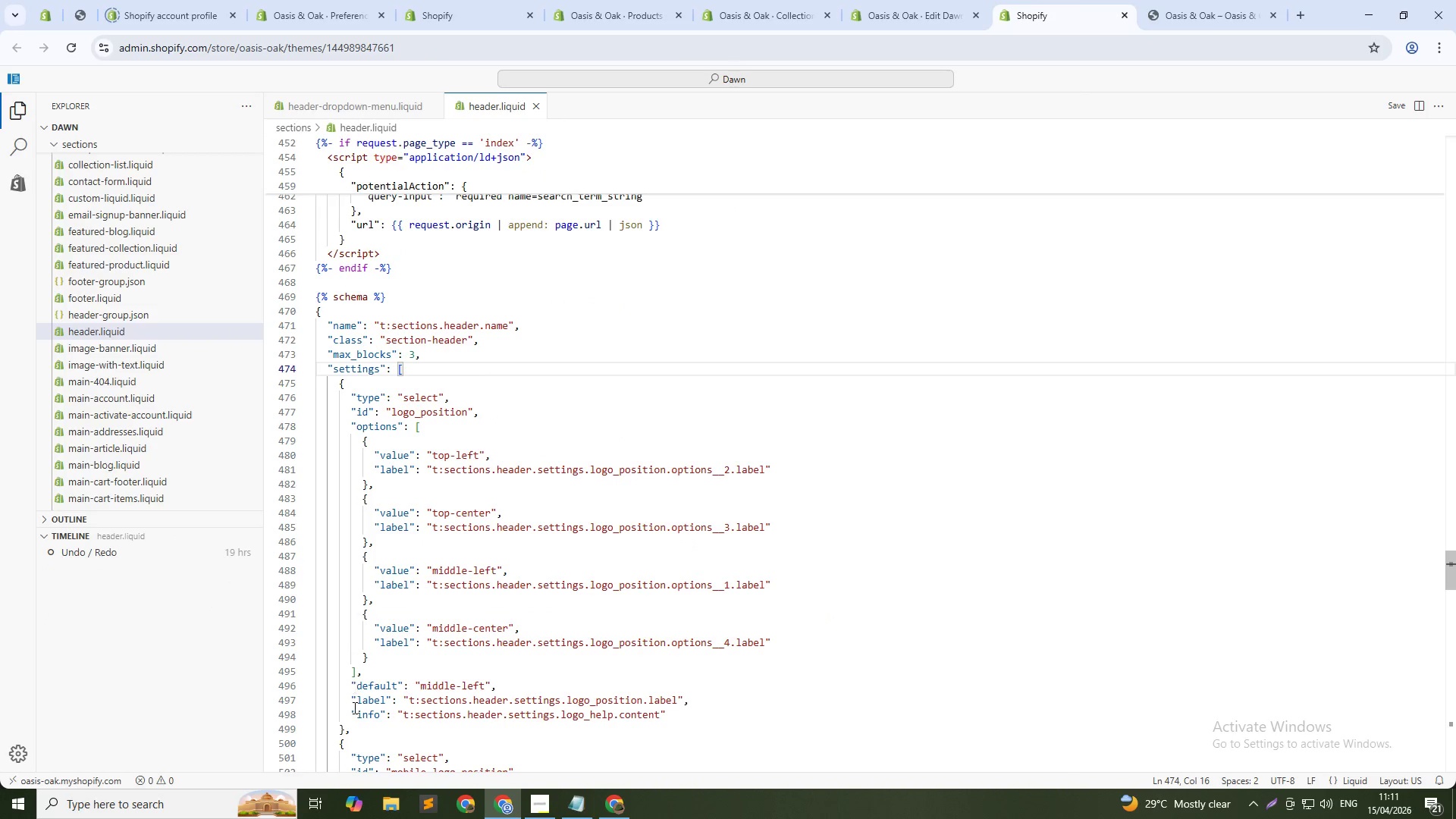 
scroll: coordinate [406, 685], scroll_direction: down, amount: 60.0
 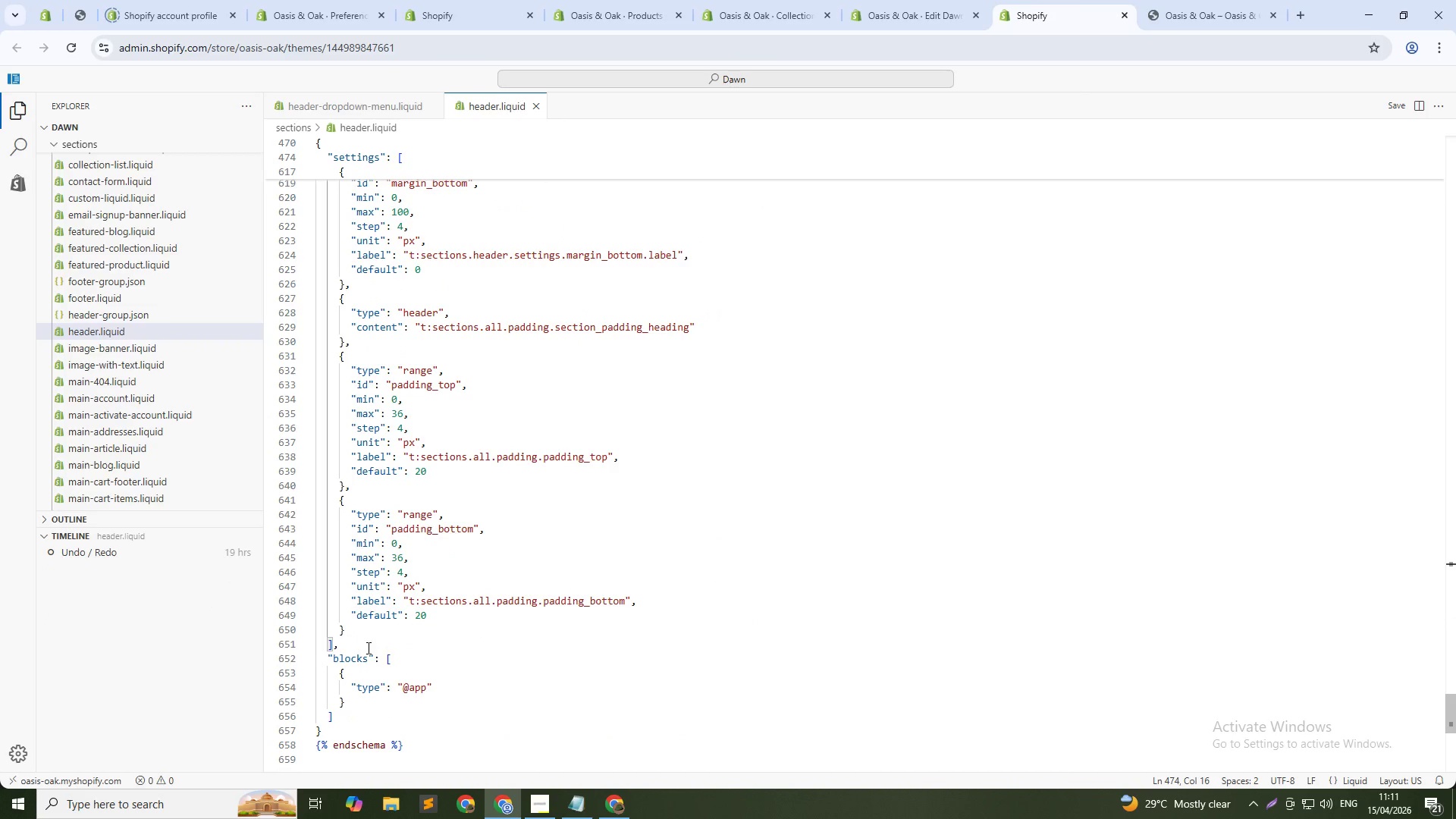 
left_click([362, 623])
 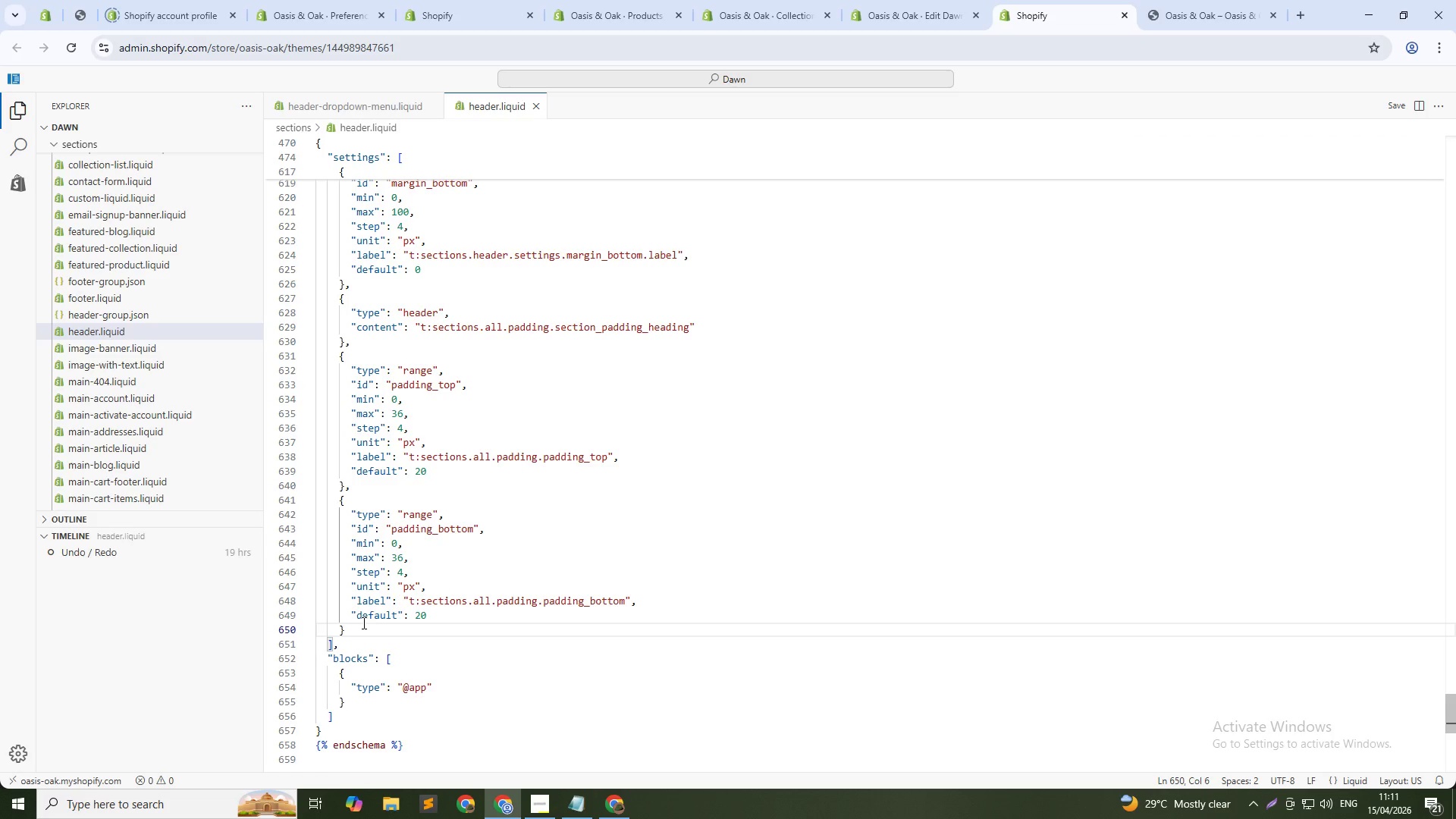 
key(Comma)
 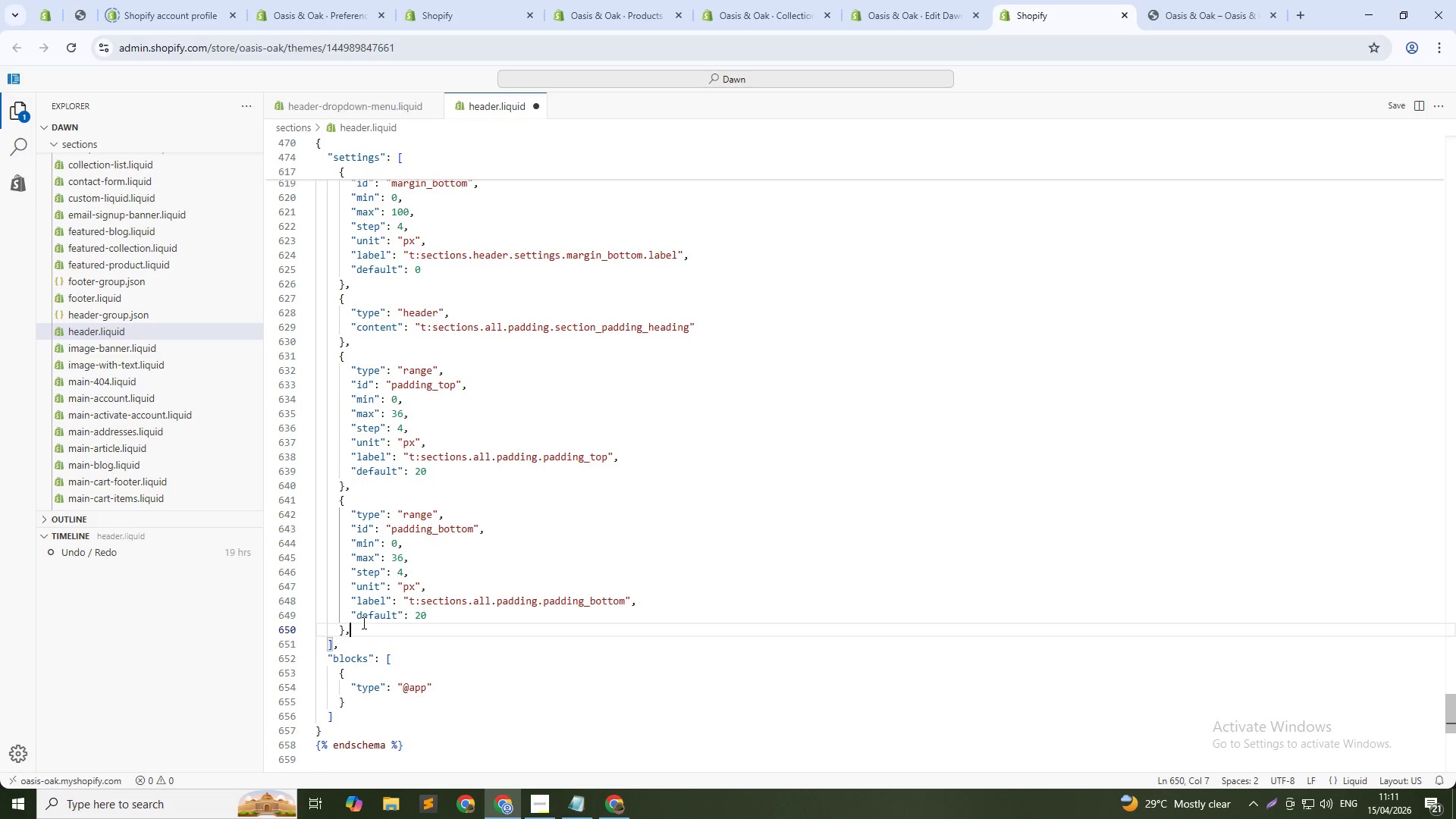 
key(Enter)
 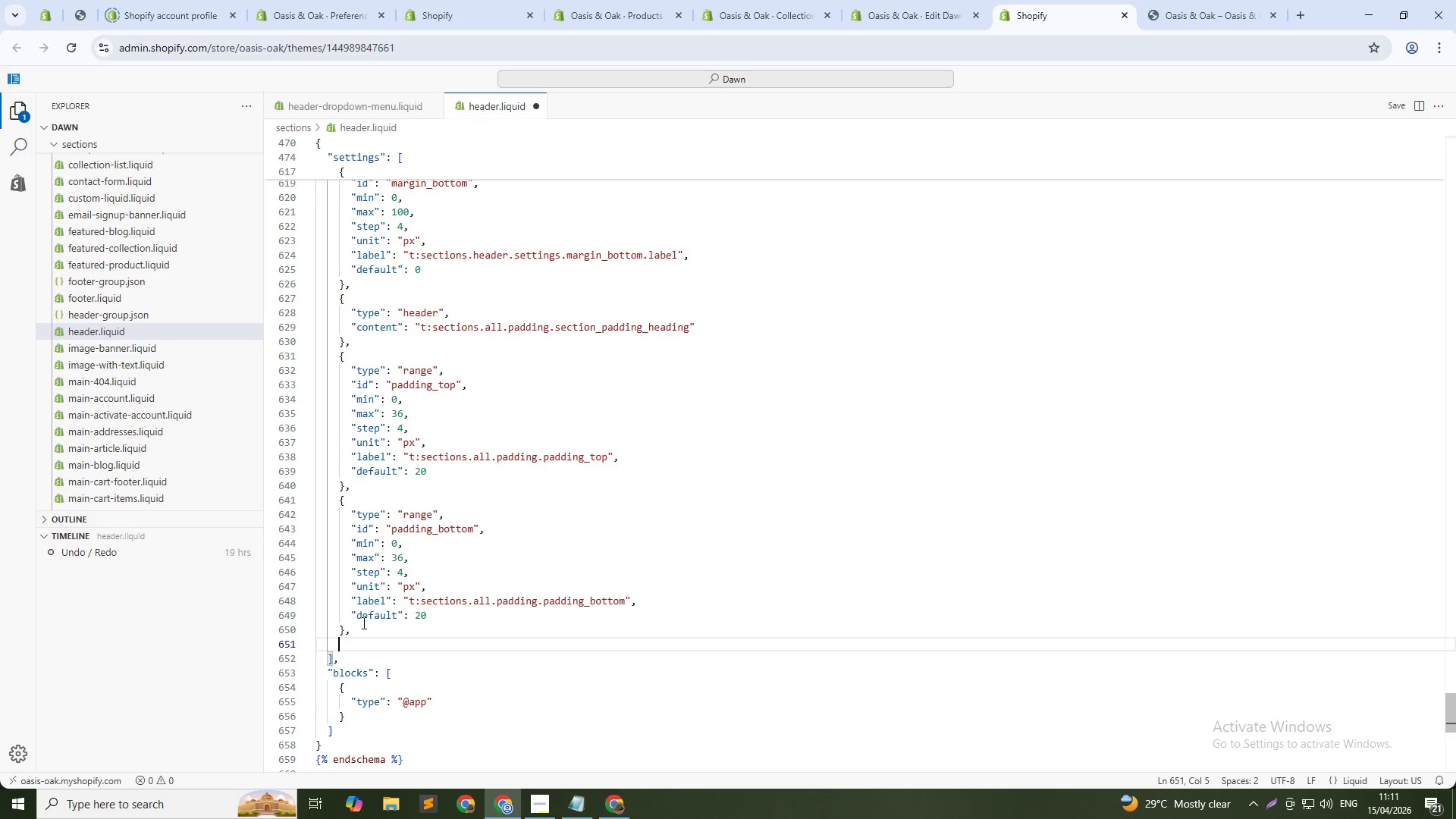 
key(Control+V)
 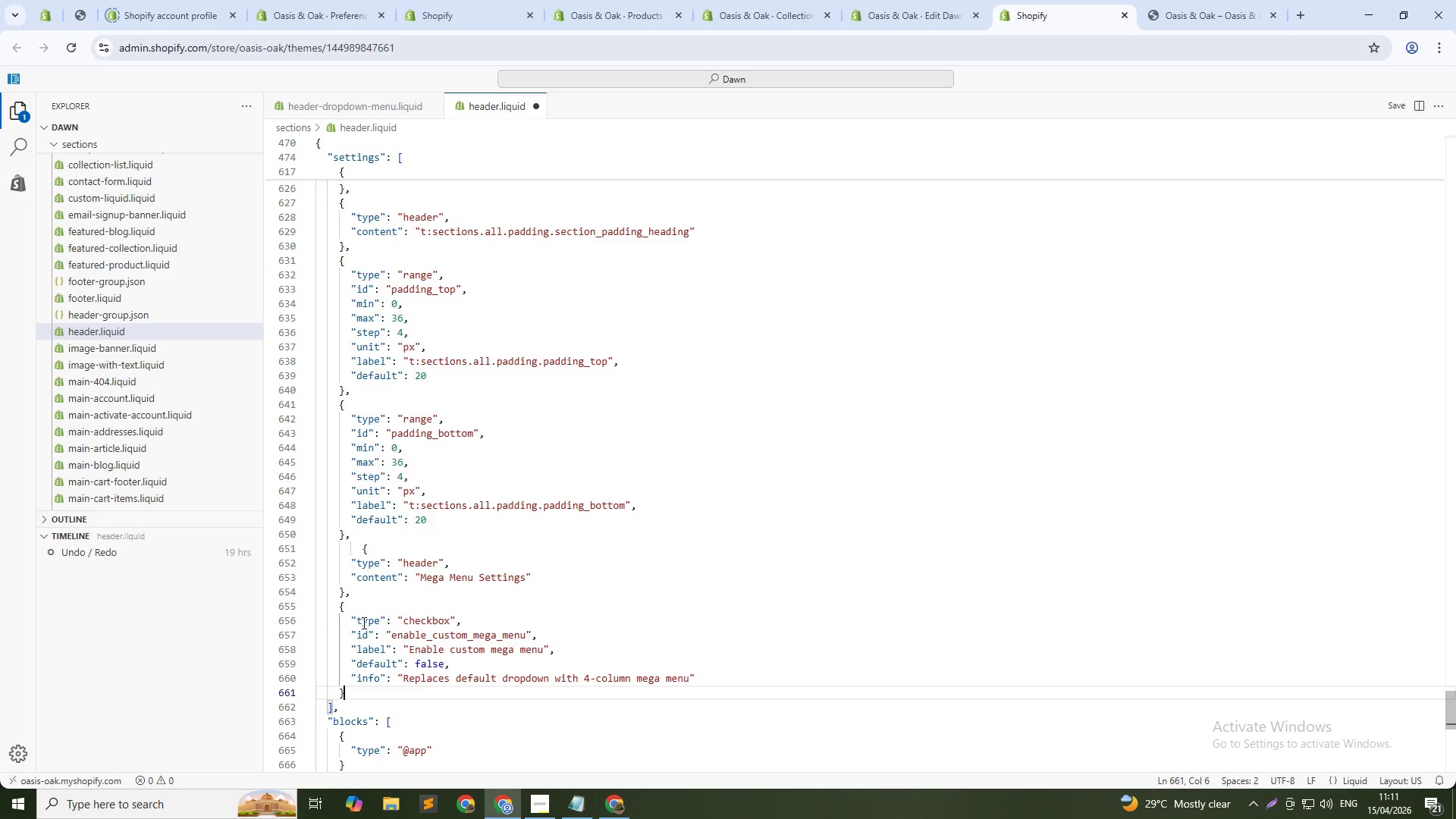 
key(Control+S)
 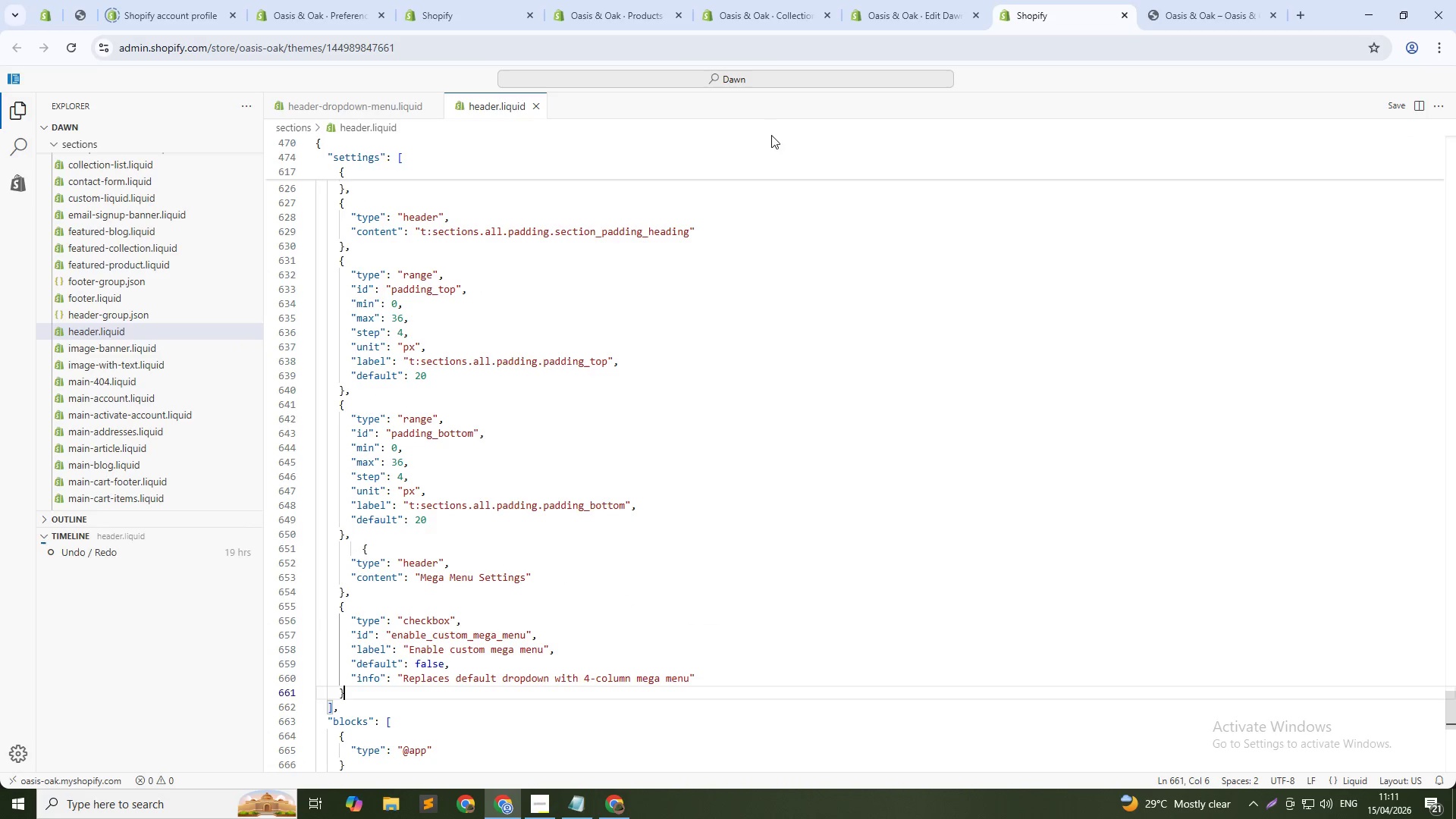 
key(Alt+AltLeft)
 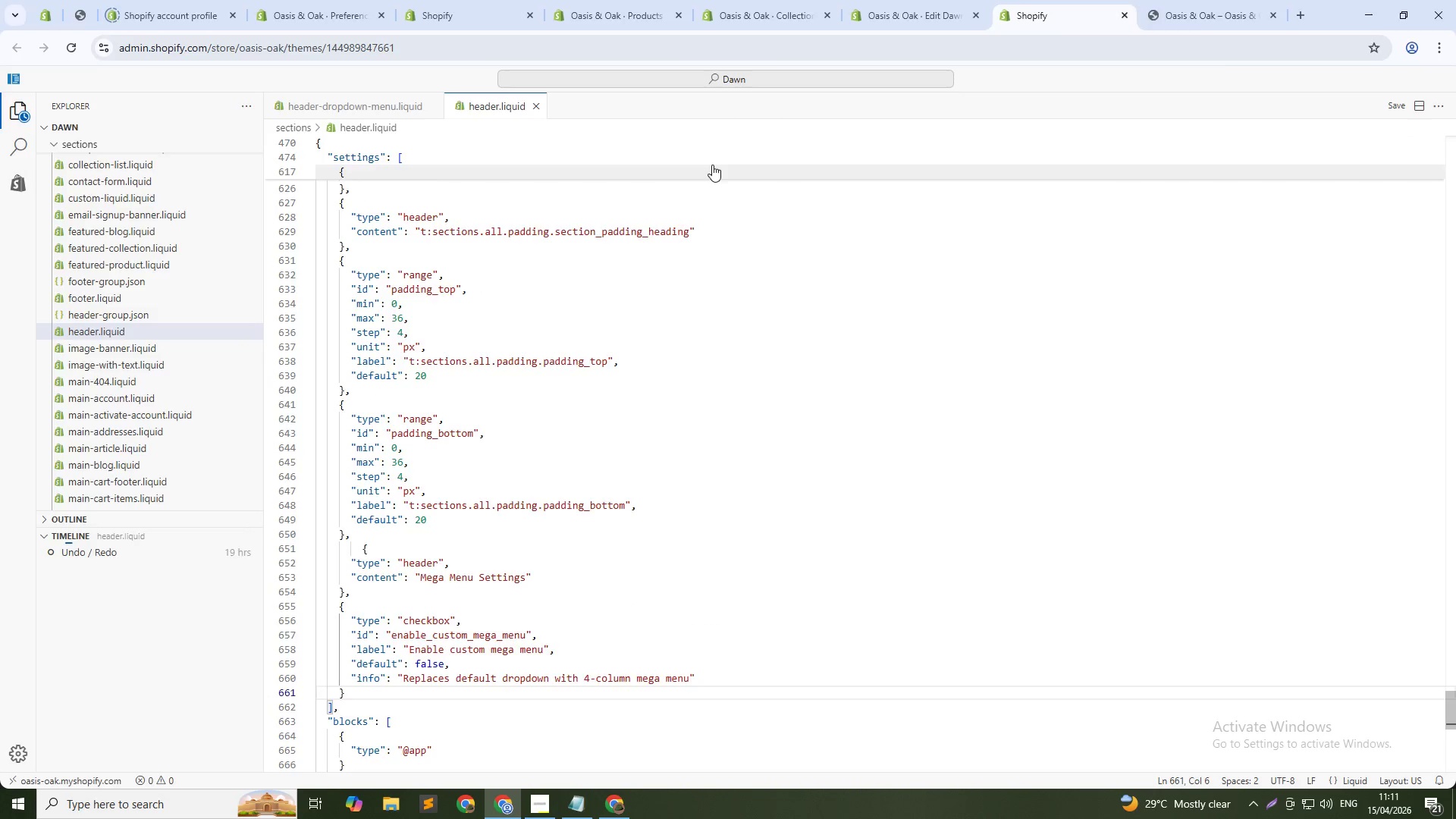 
key(Alt+Tab)
 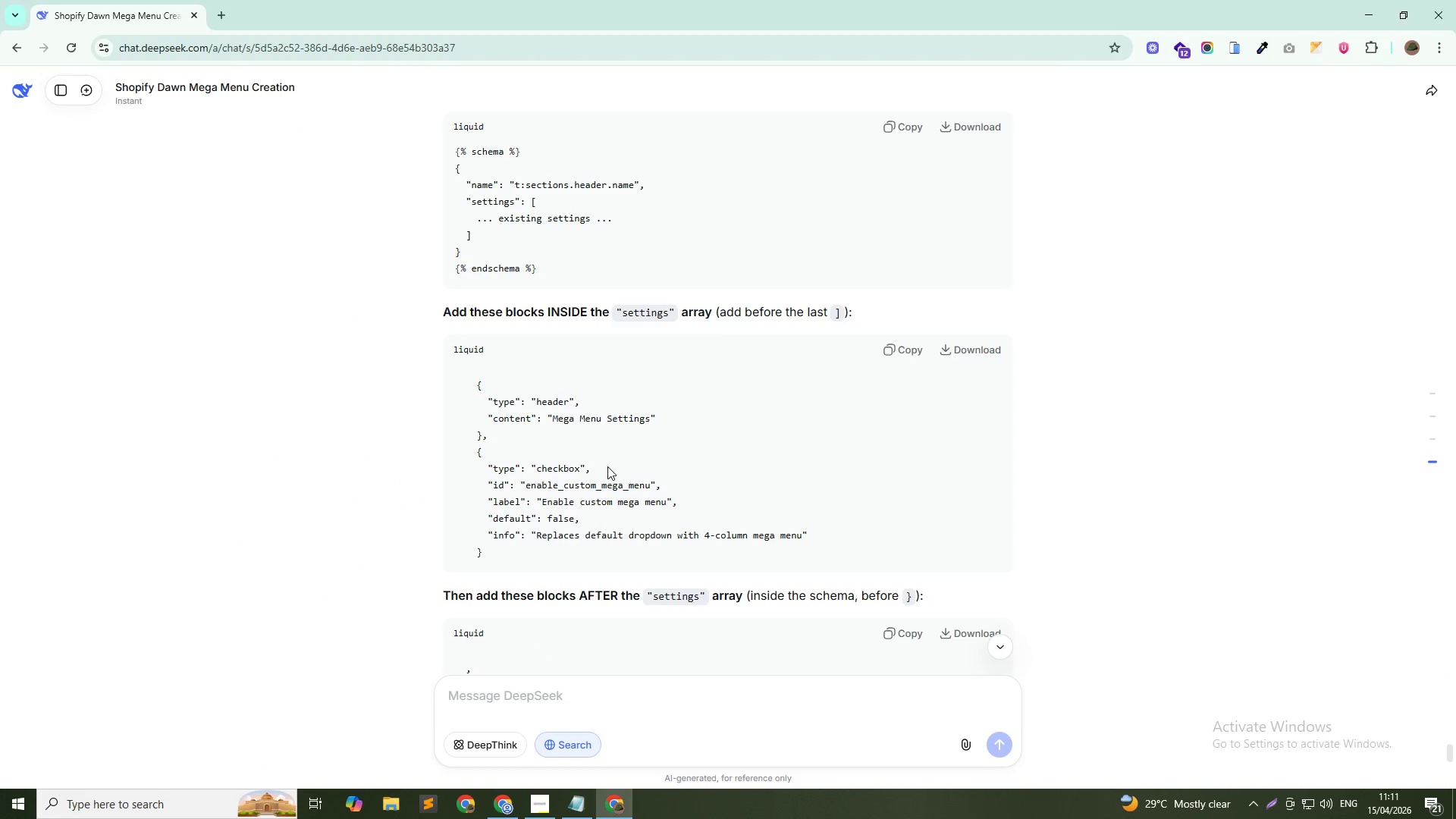 
scroll: coordinate [562, 388], scroll_direction: down, amount: 5.0
 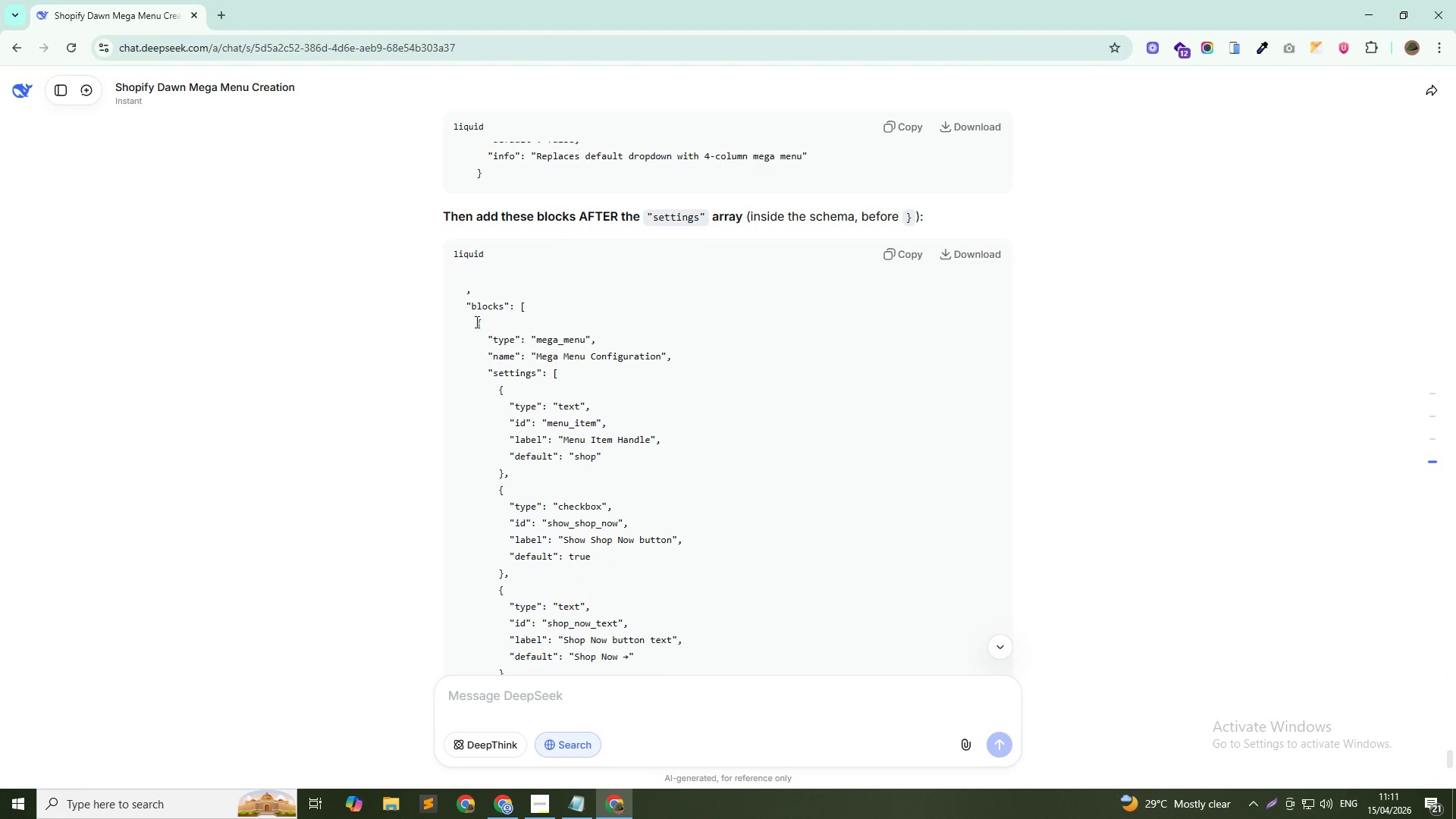 
left_click_drag(start_coordinate=[480, 324], to_coordinate=[574, 407])
 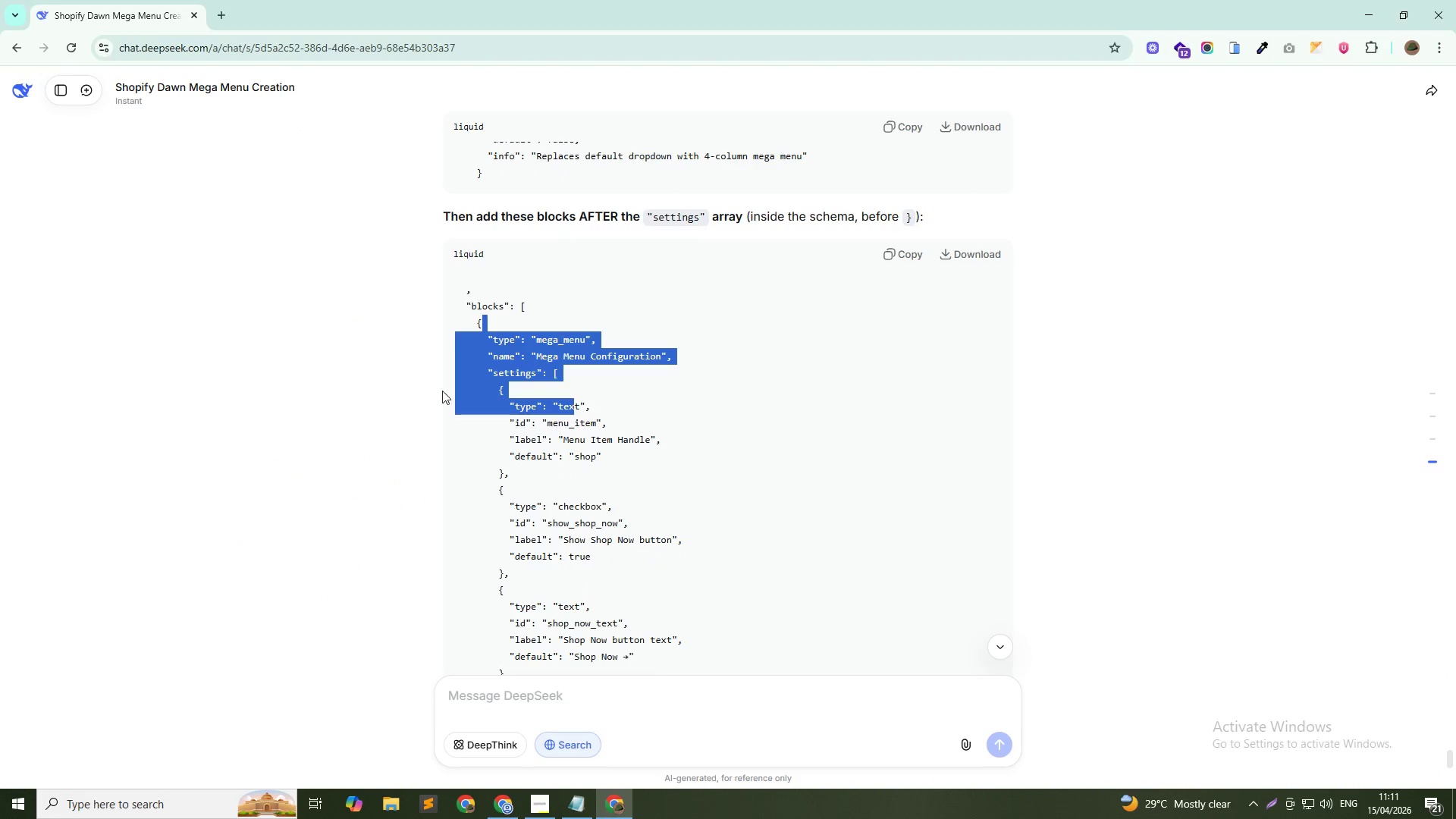 
left_click([412, 396])
 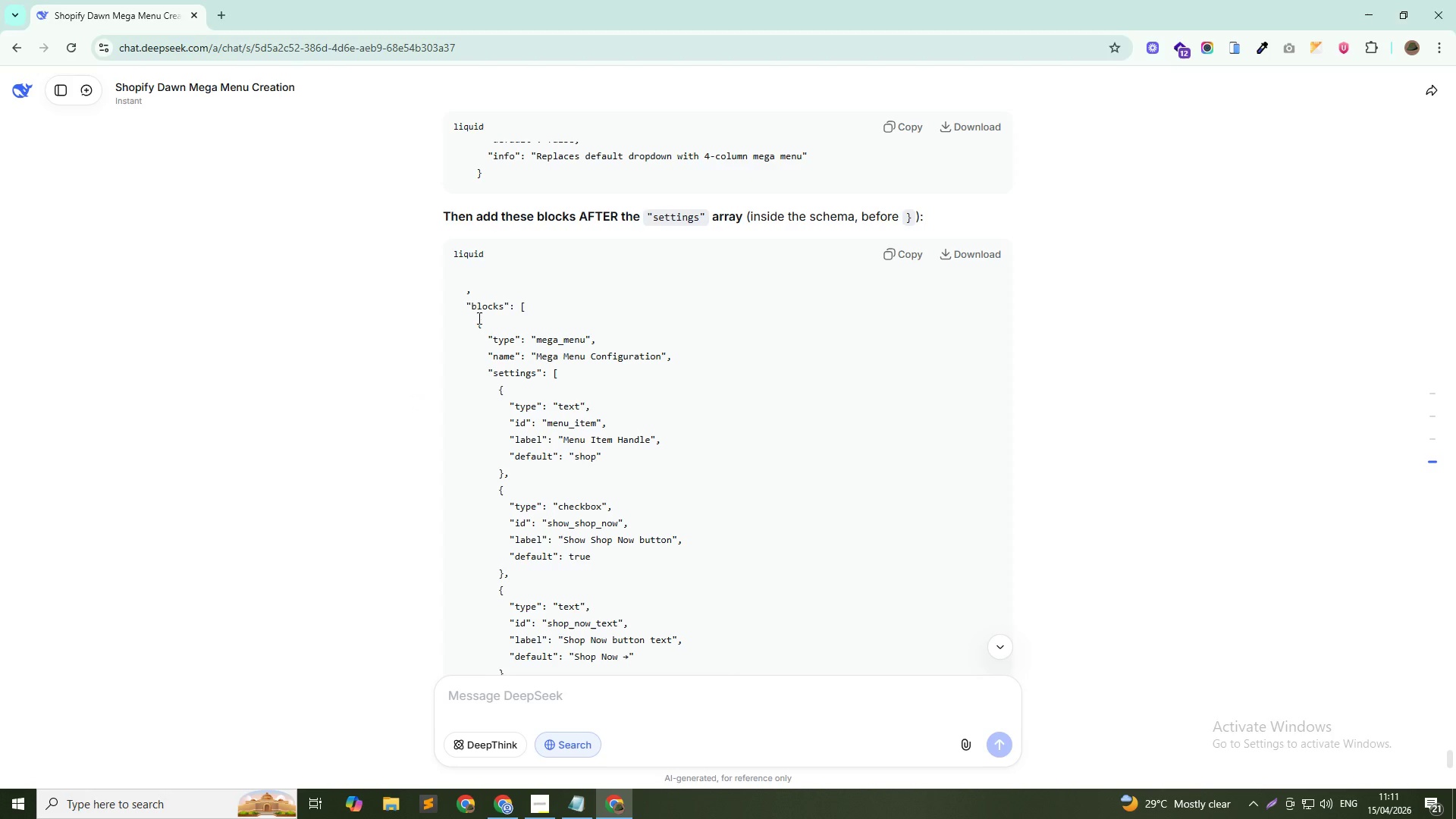 
left_click_drag(start_coordinate=[478, 320], to_coordinate=[623, 573])
 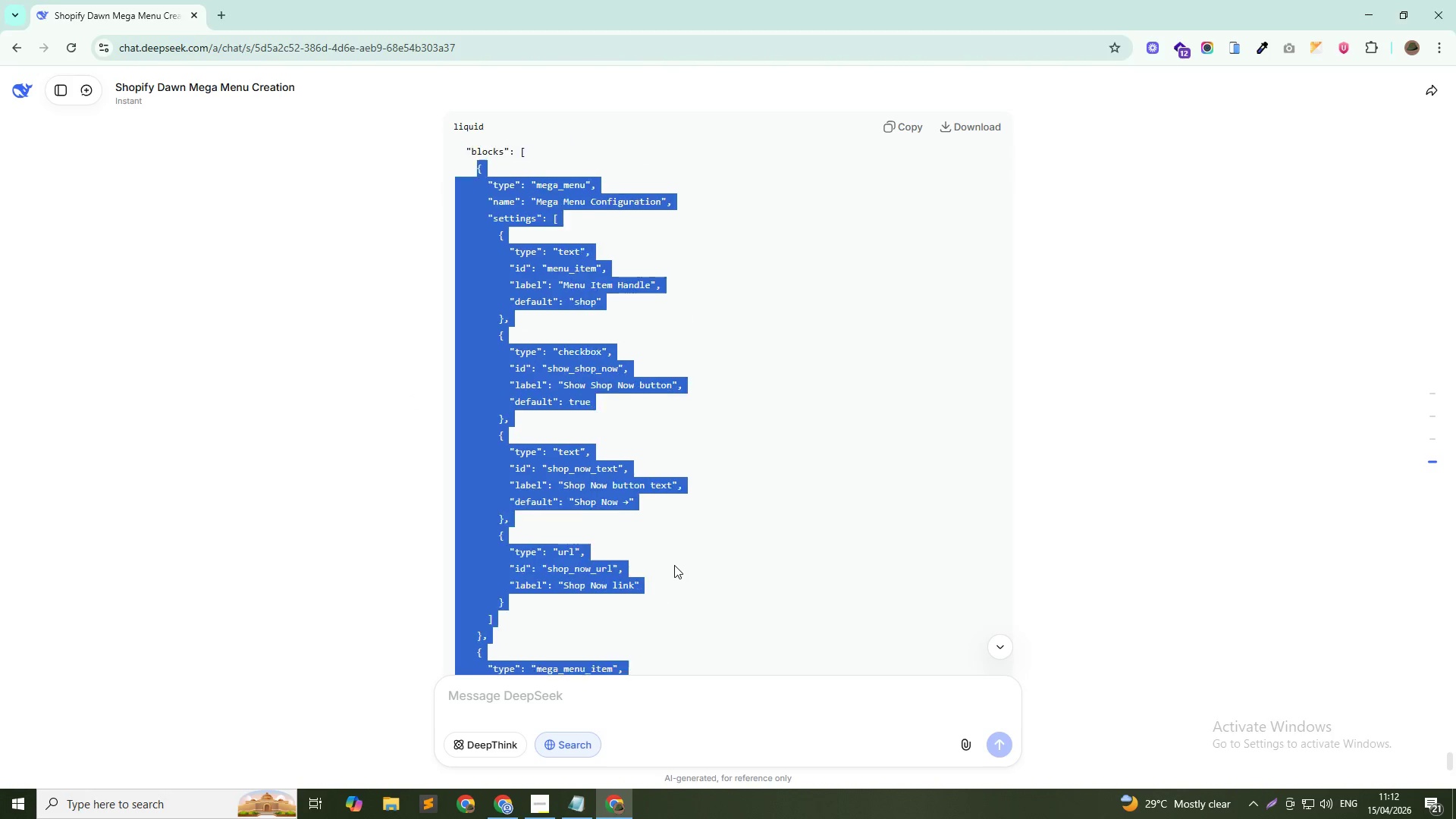 
scroll: coordinate [597, 417], scroll_direction: down, amount: 6.0
 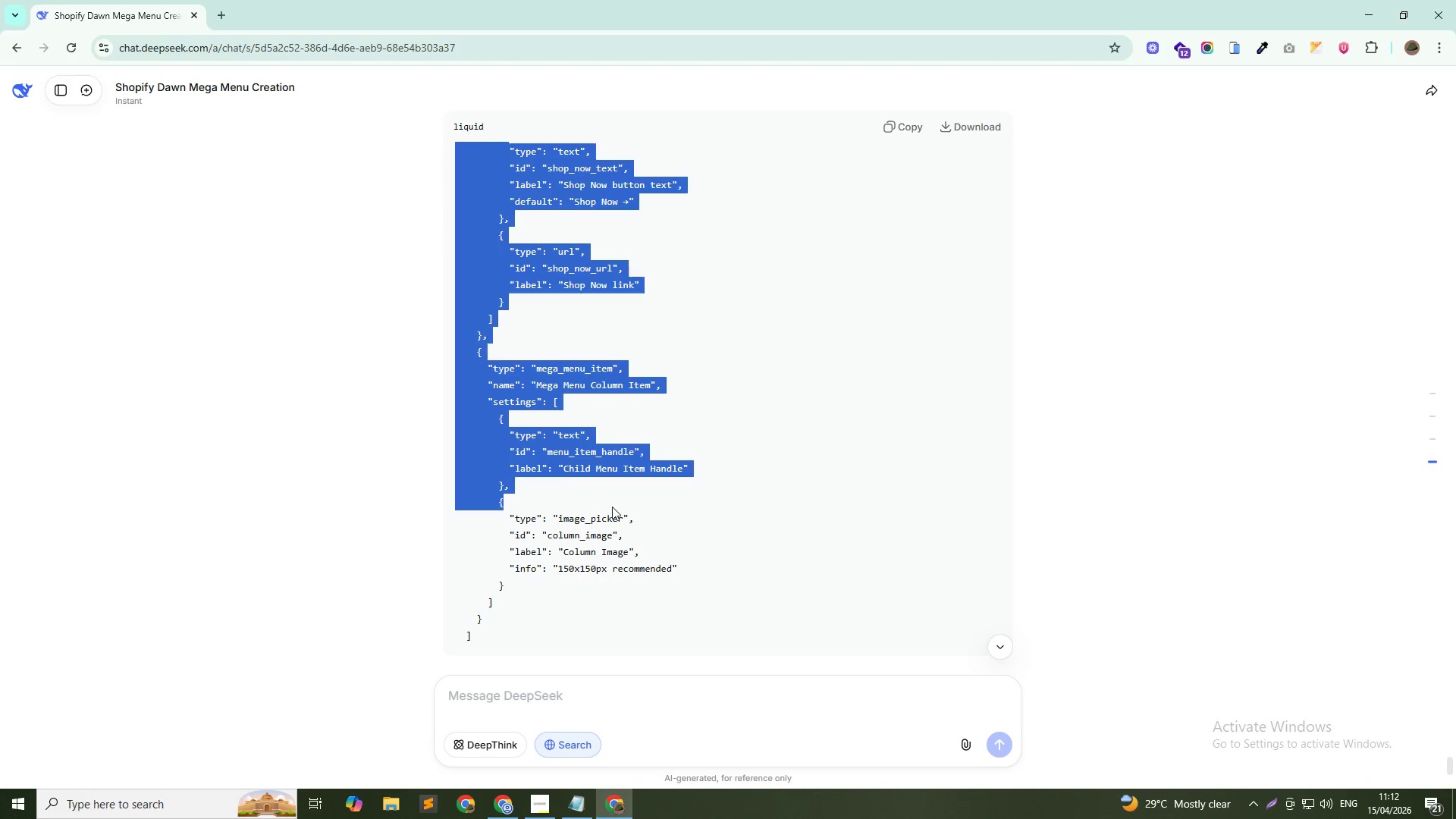 
scroll: coordinate [674, 565], scroll_direction: up, amount: 7.0
 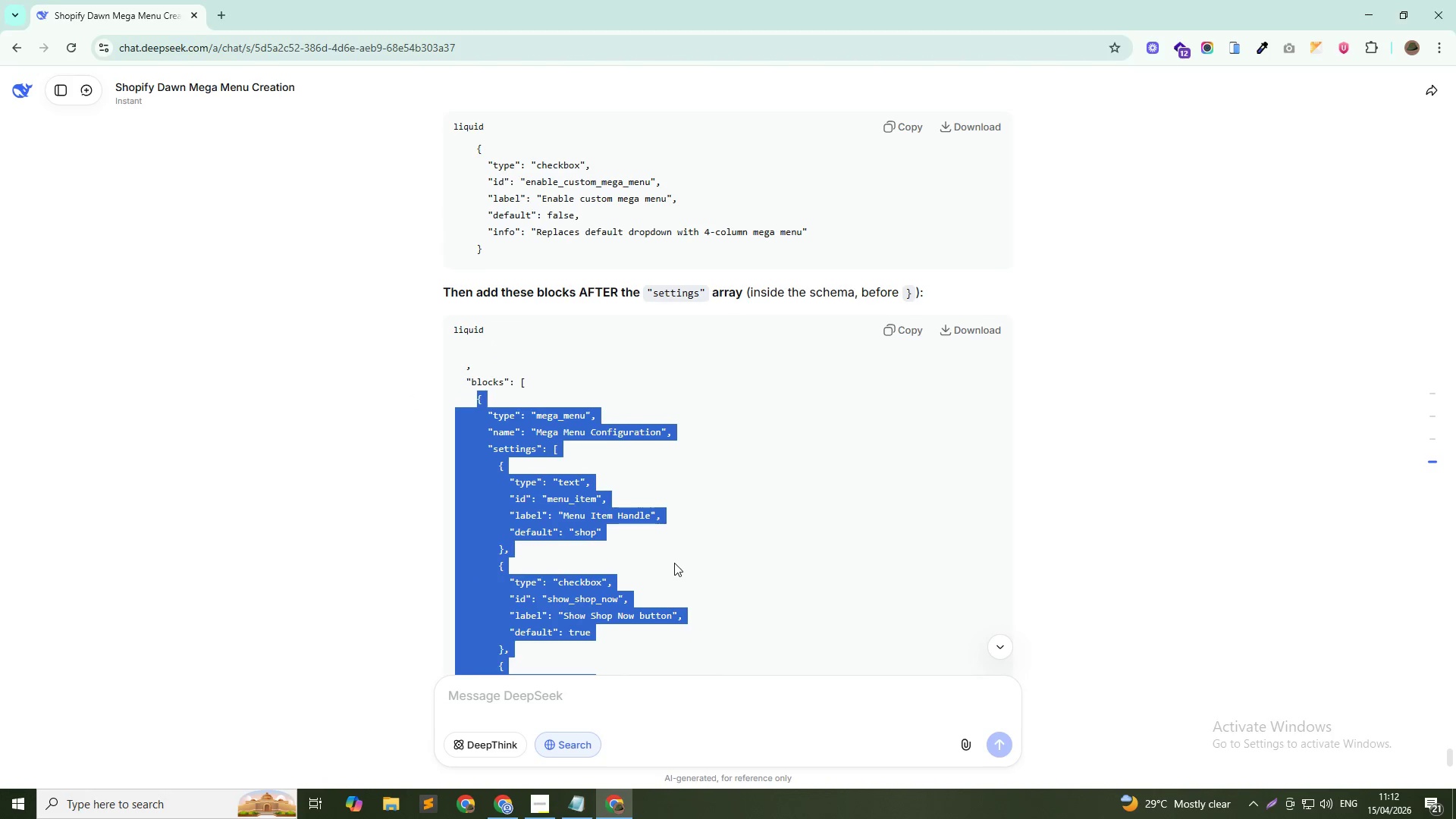 
scroll: coordinate [674, 547], scroll_direction: down, amount: 9.0
 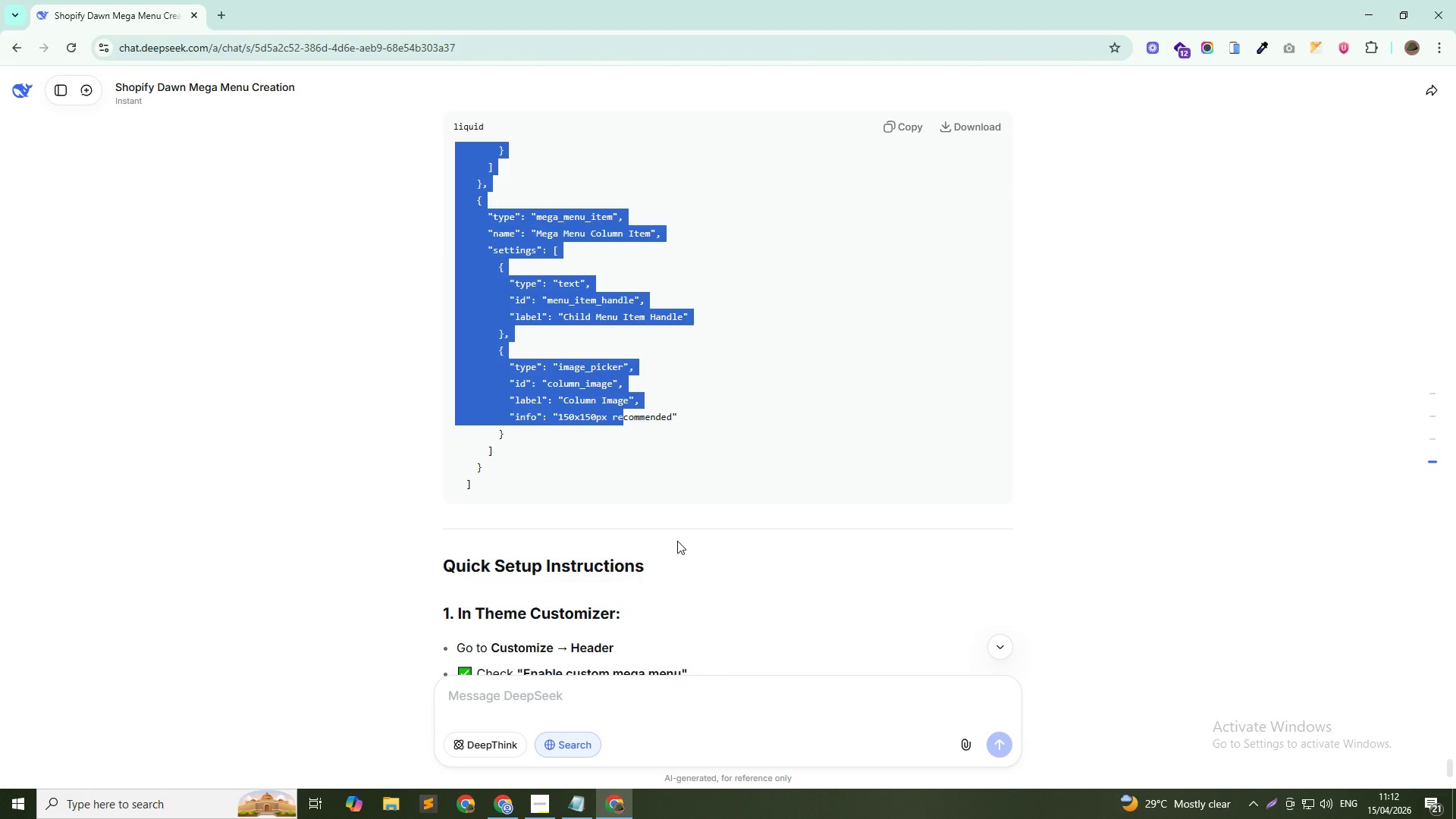 
key(Shift+ArrowDown)
 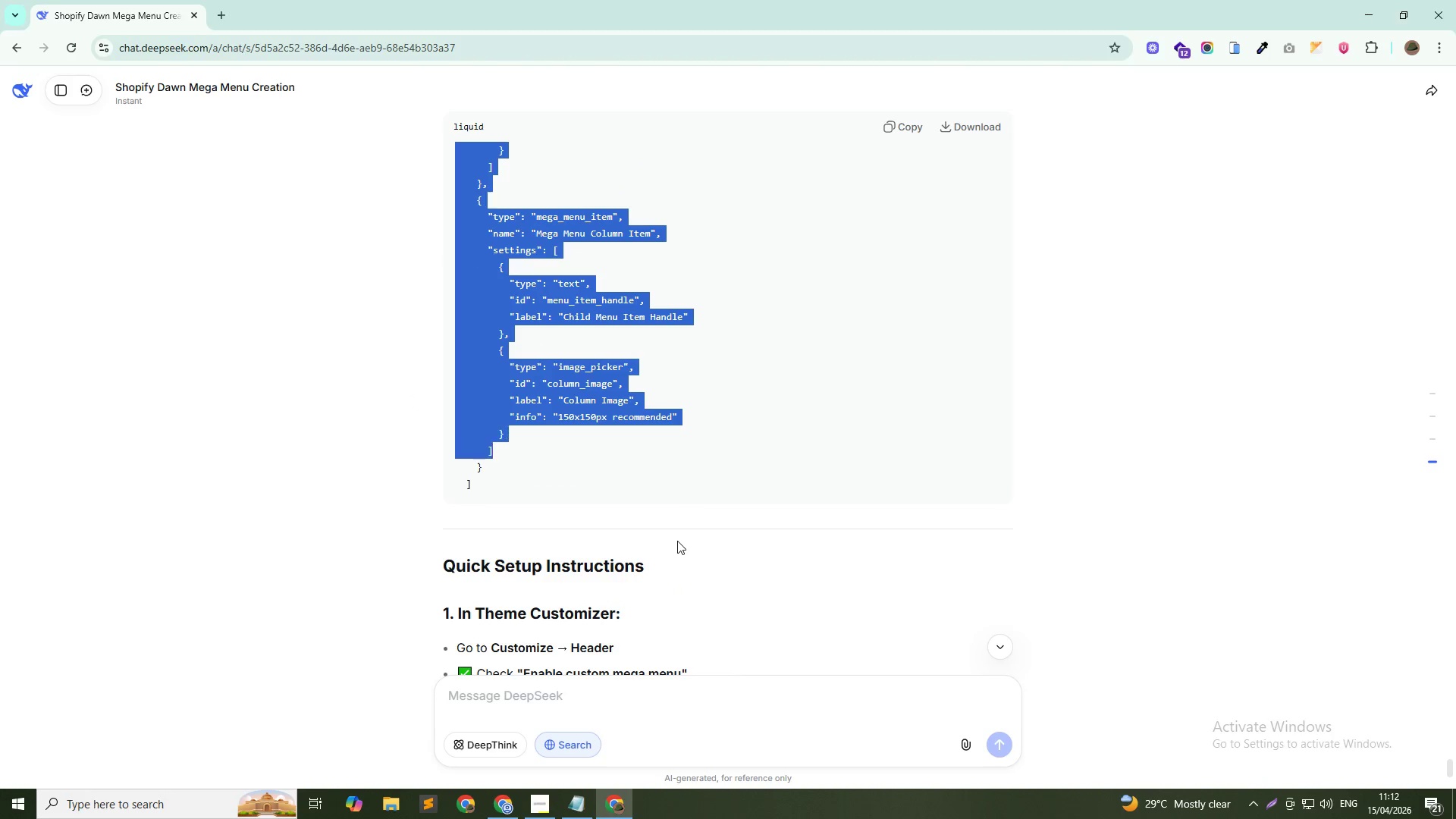 
key(Shift+ArrowDown)
 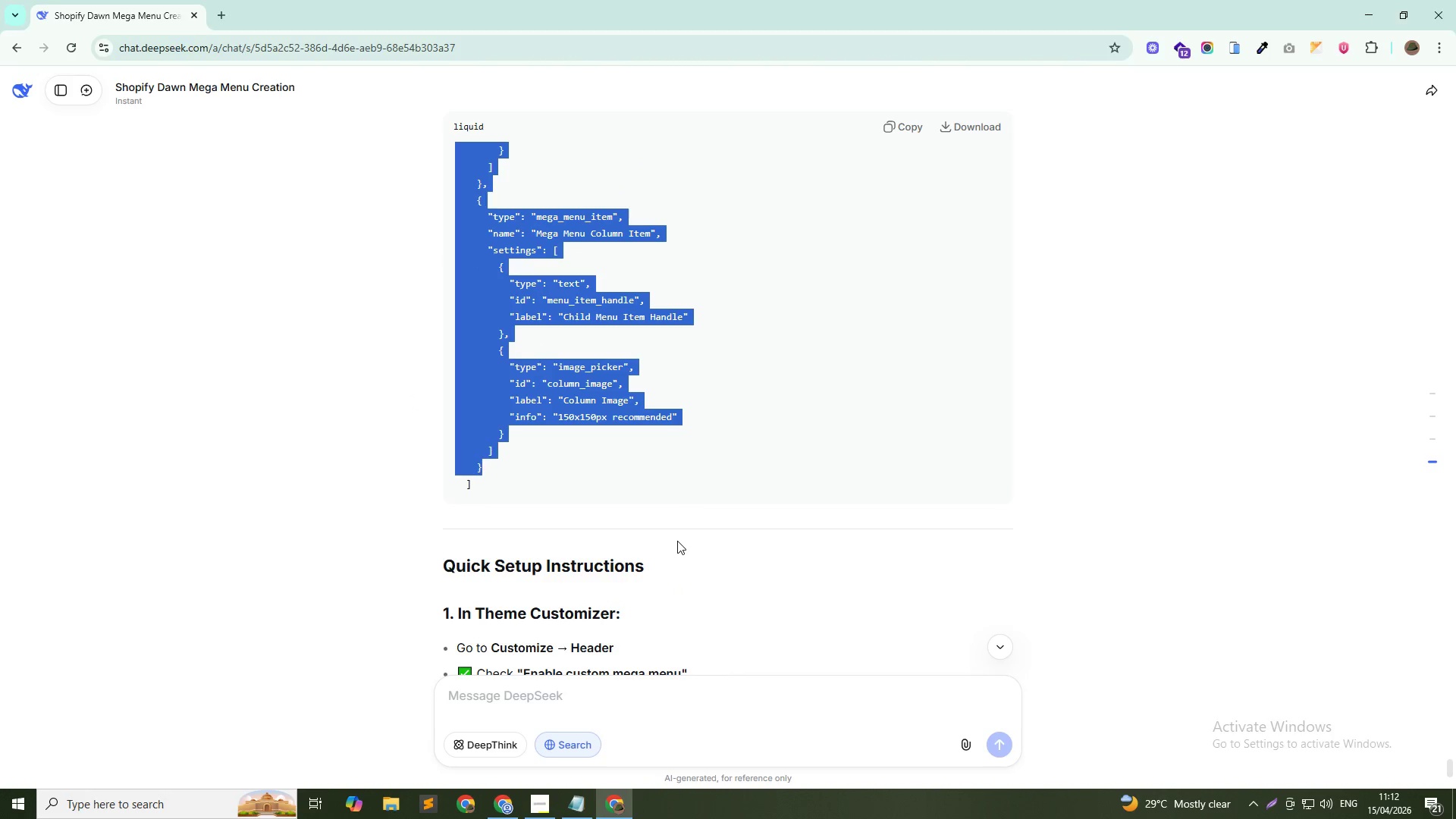 
key(Shift+ArrowDown)
 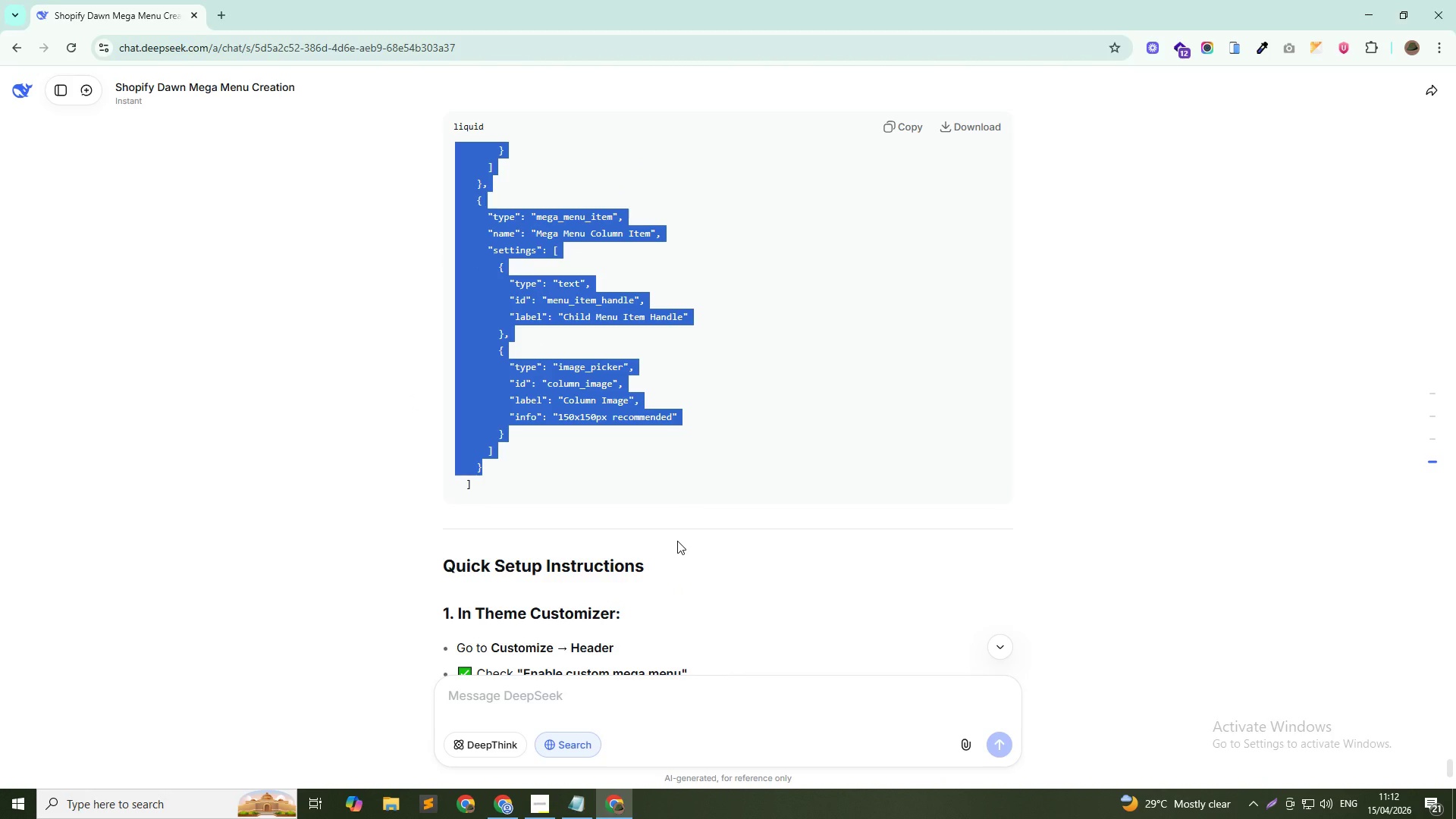 
key(Control+C)
 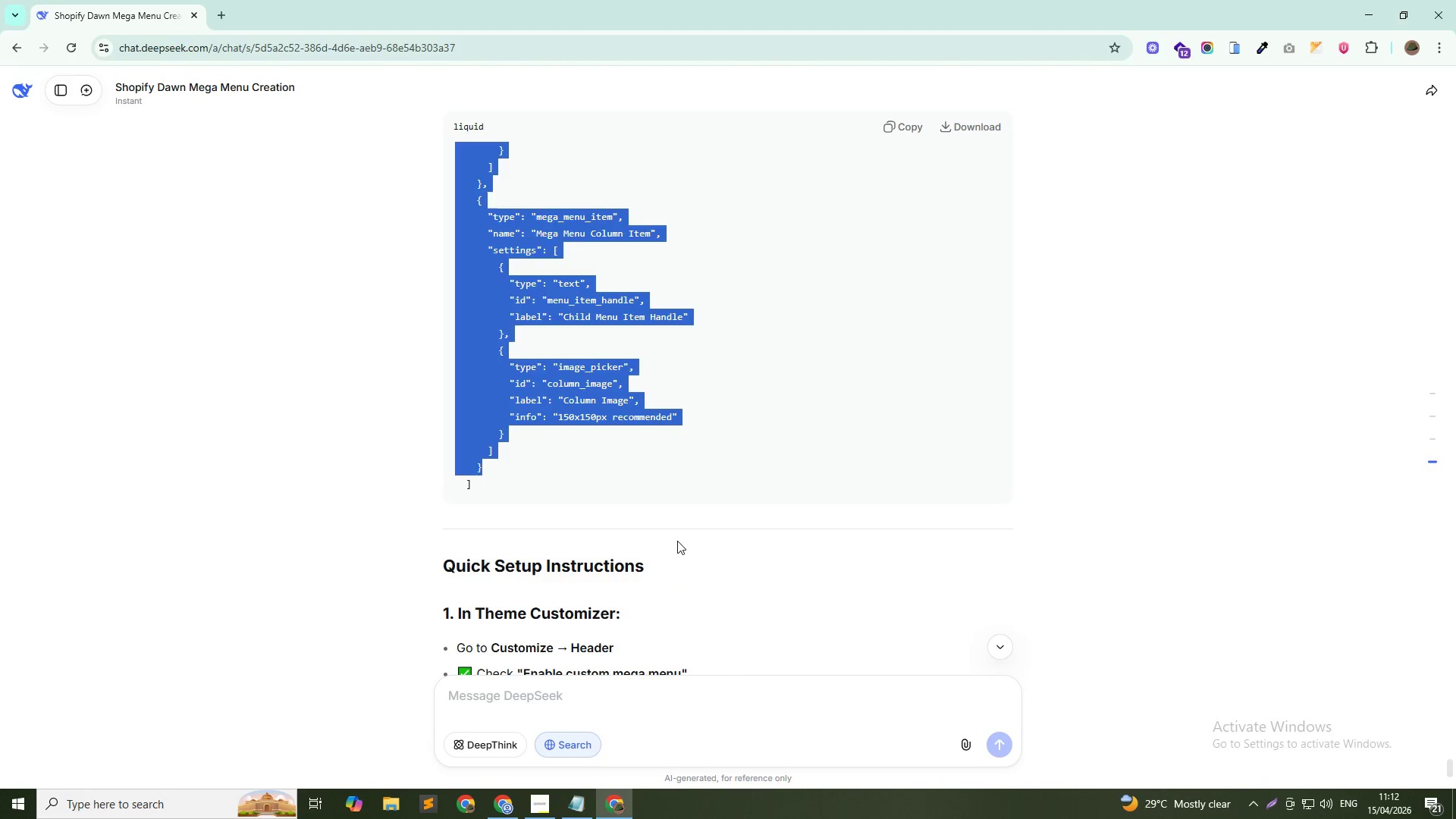 
key(Alt+AltLeft)
 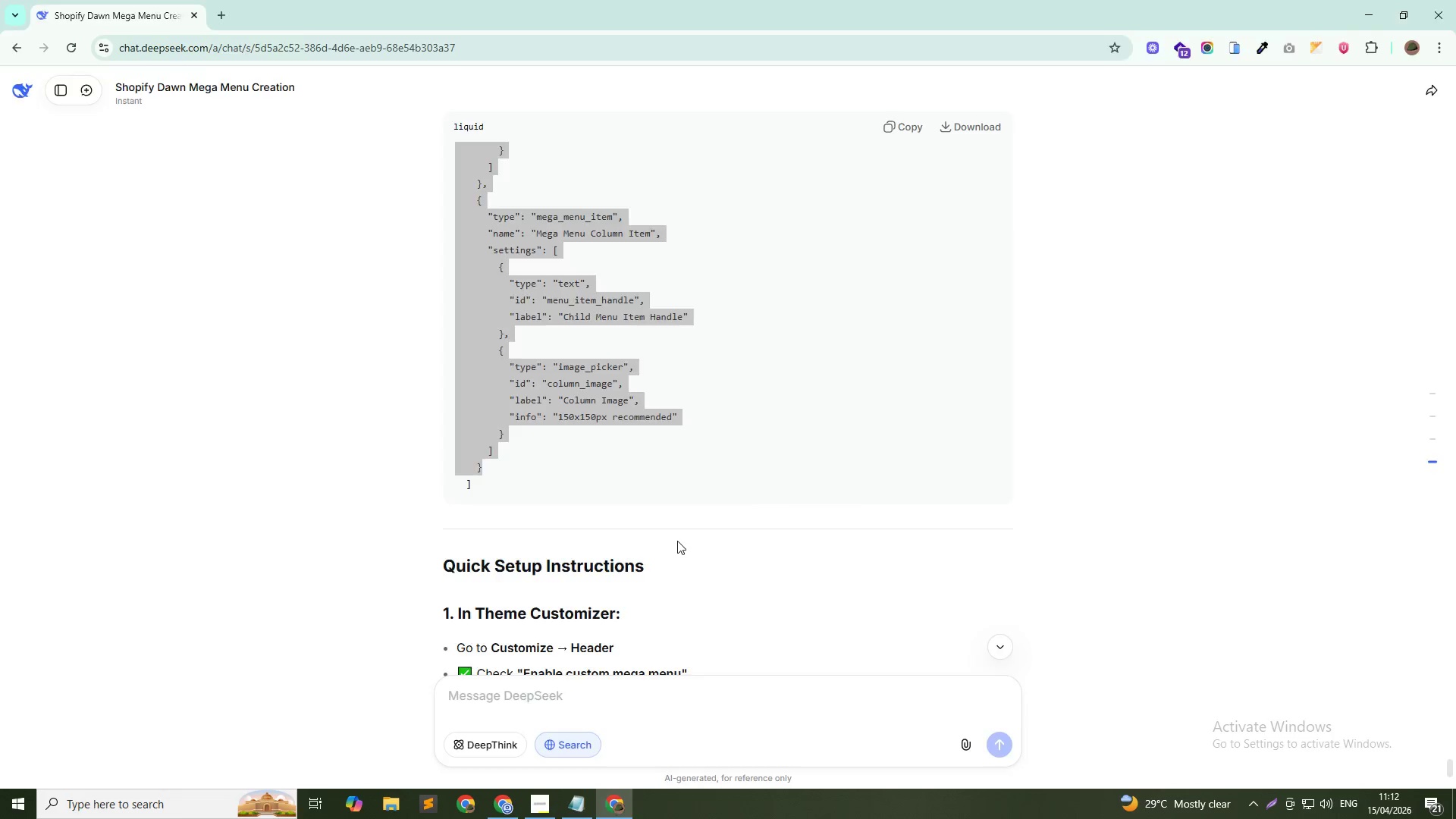 
key(Alt+Tab)
 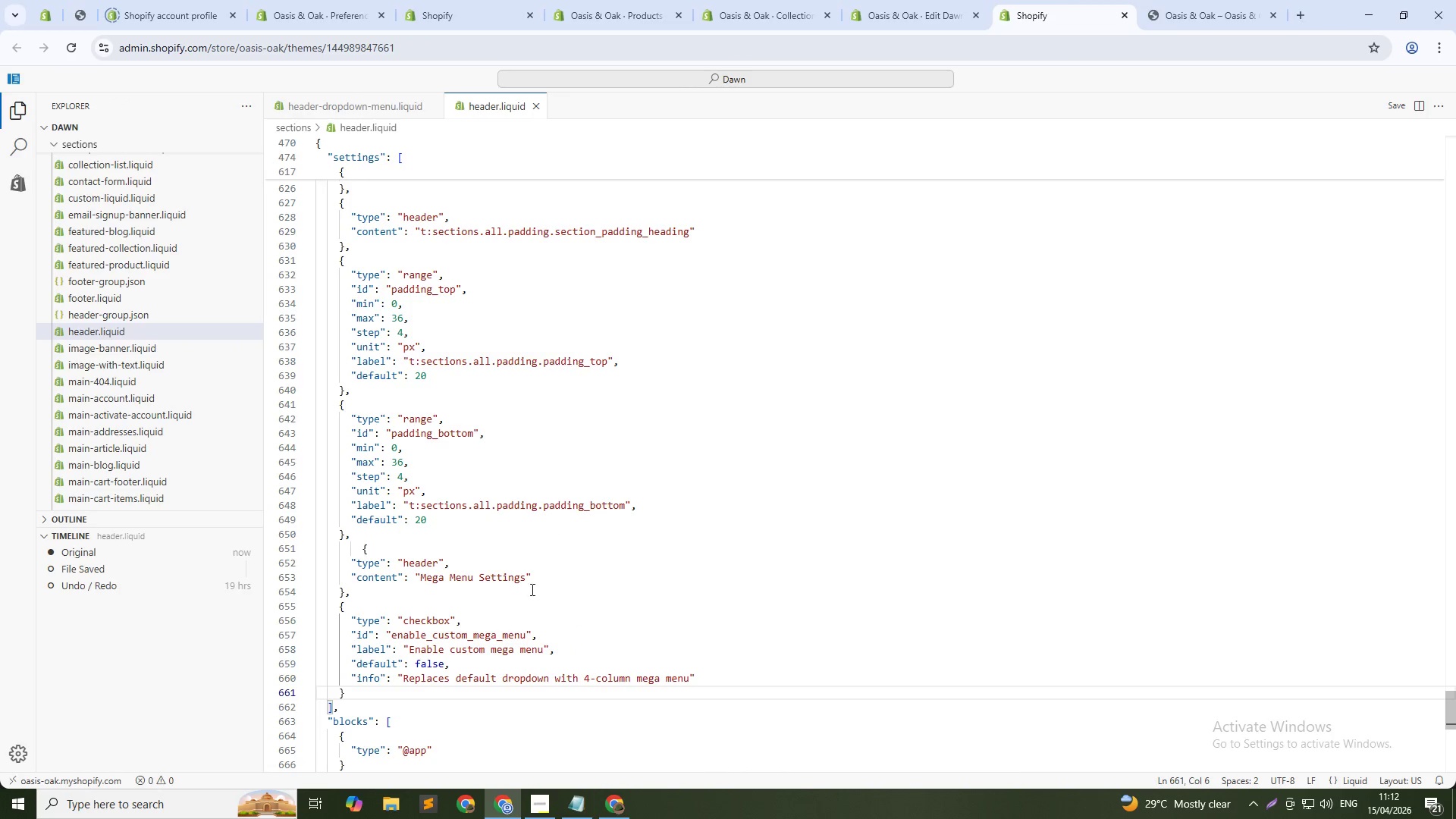 
scroll: coordinate [493, 621], scroll_direction: down, amount: 5.0
 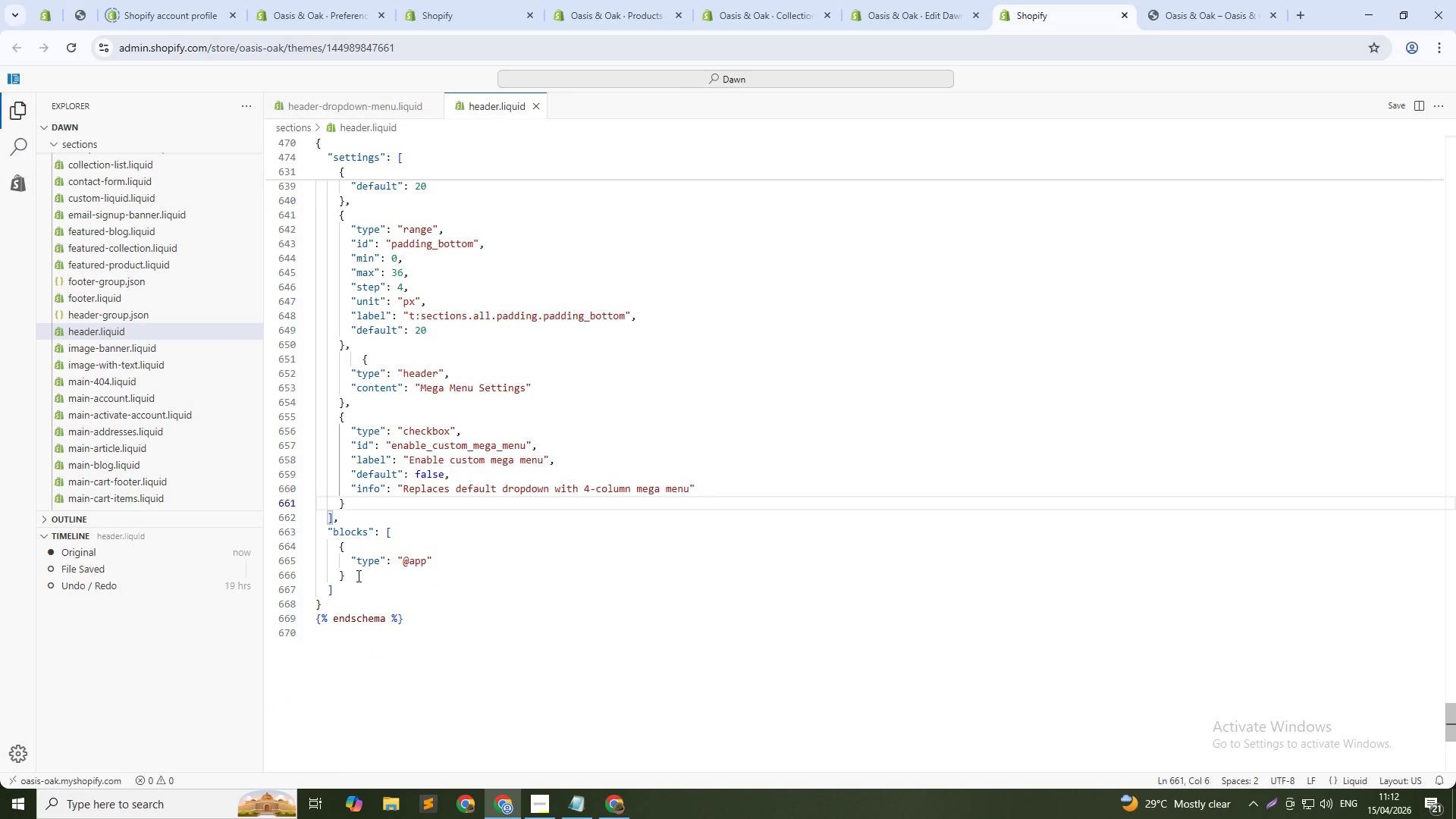 
left_click([357, 576])
 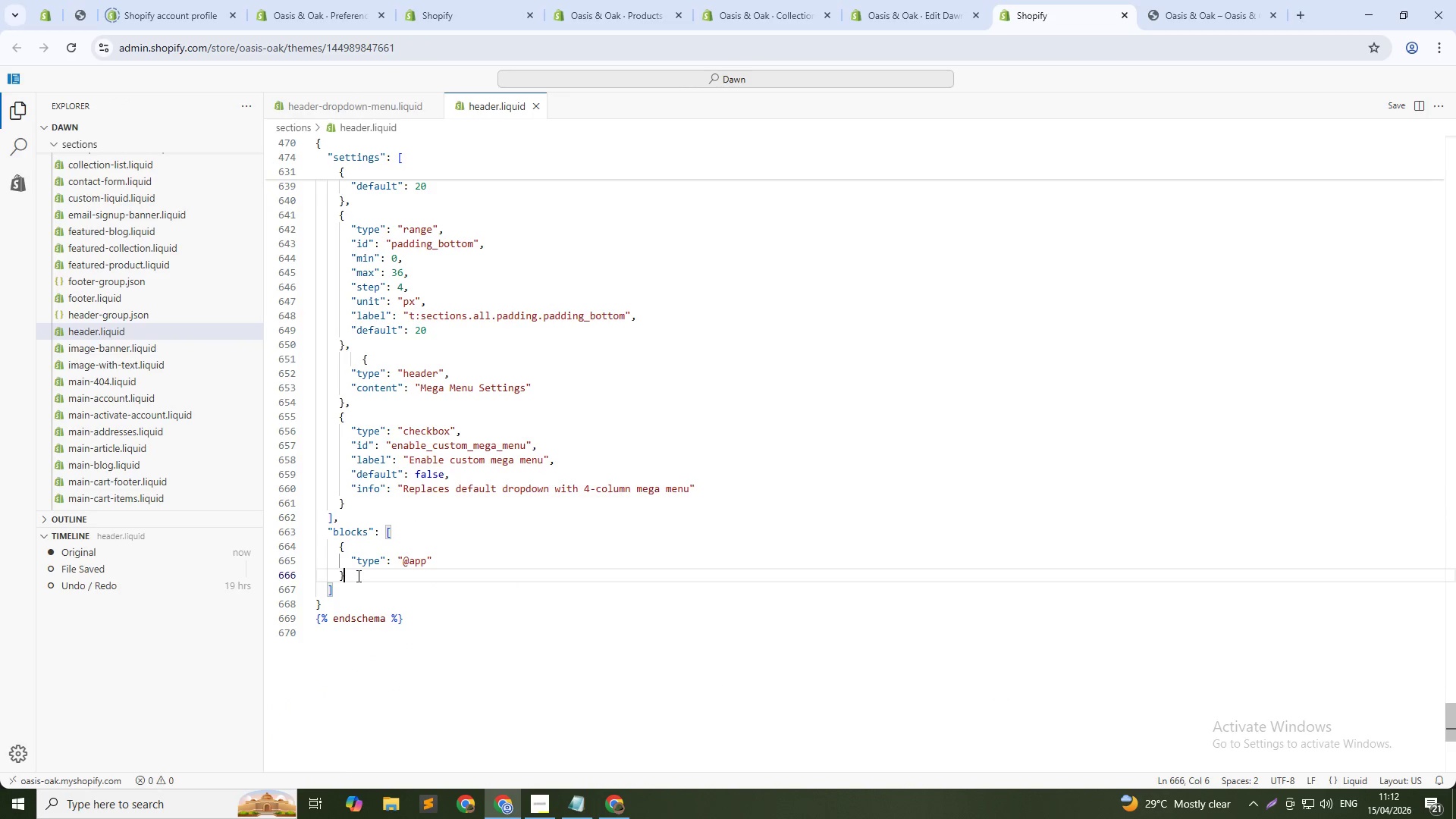 
key(Comma)
 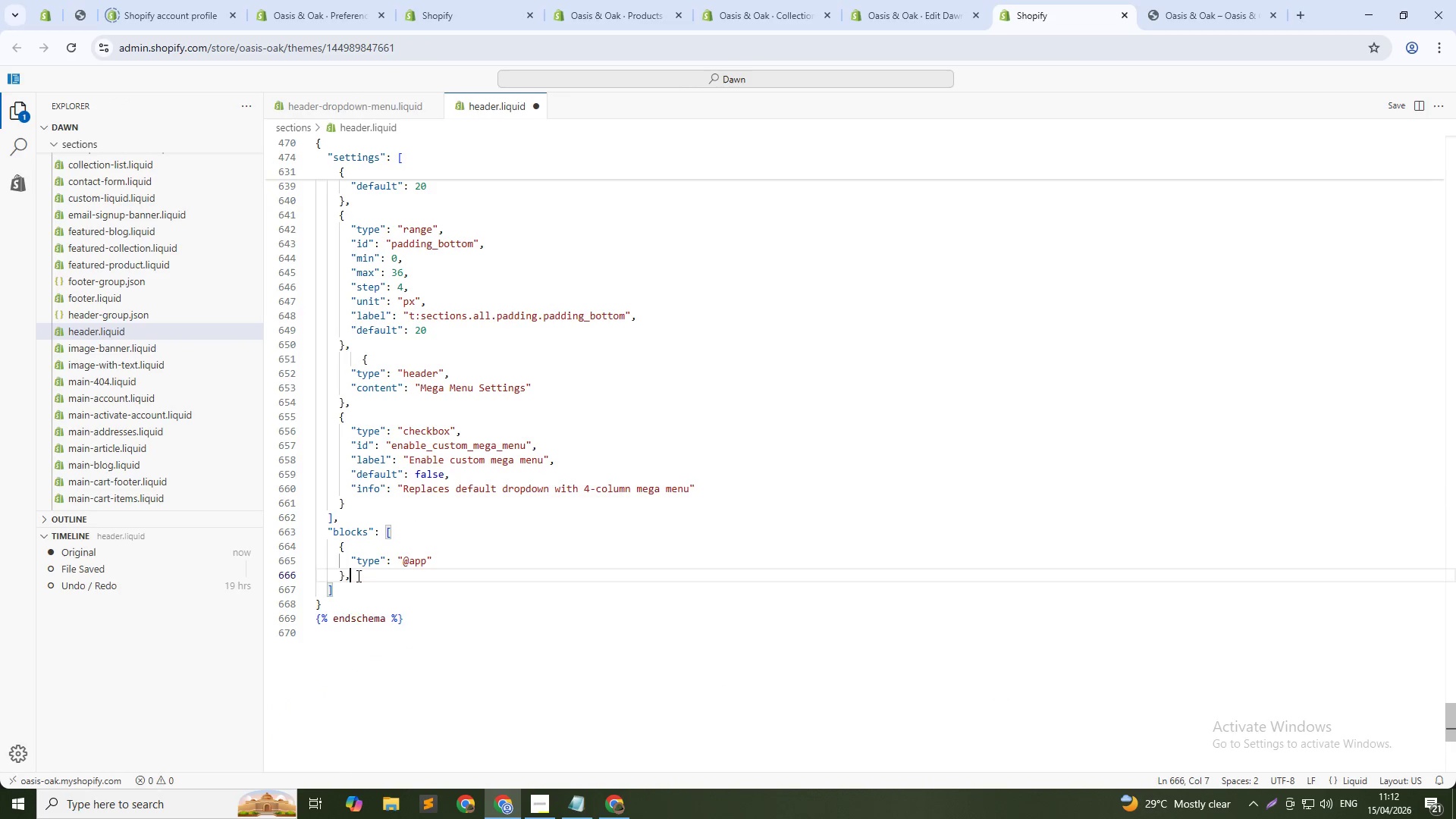 
key(Enter)
 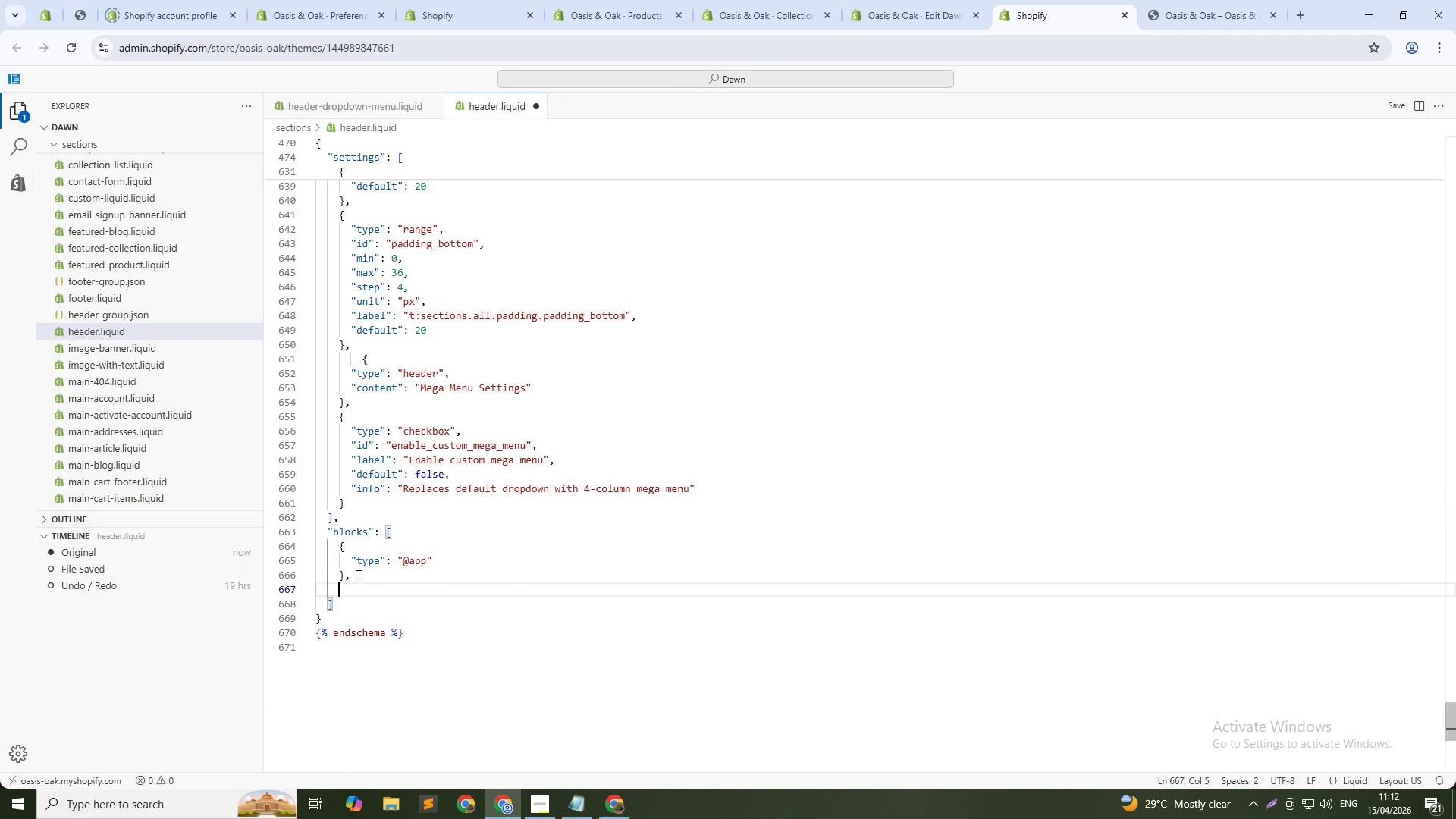 
key(Control+V)
 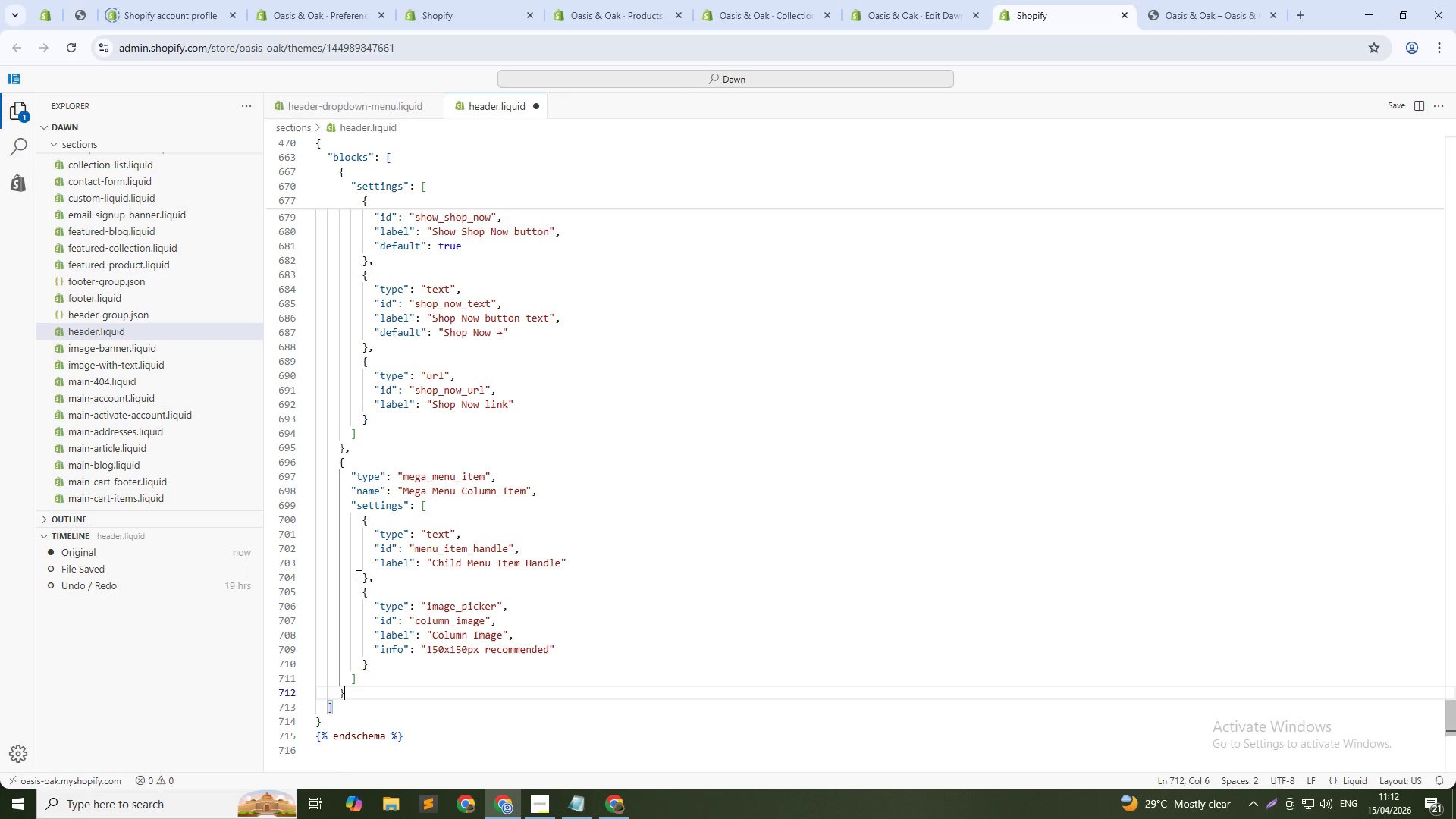 
key(Control+S)
 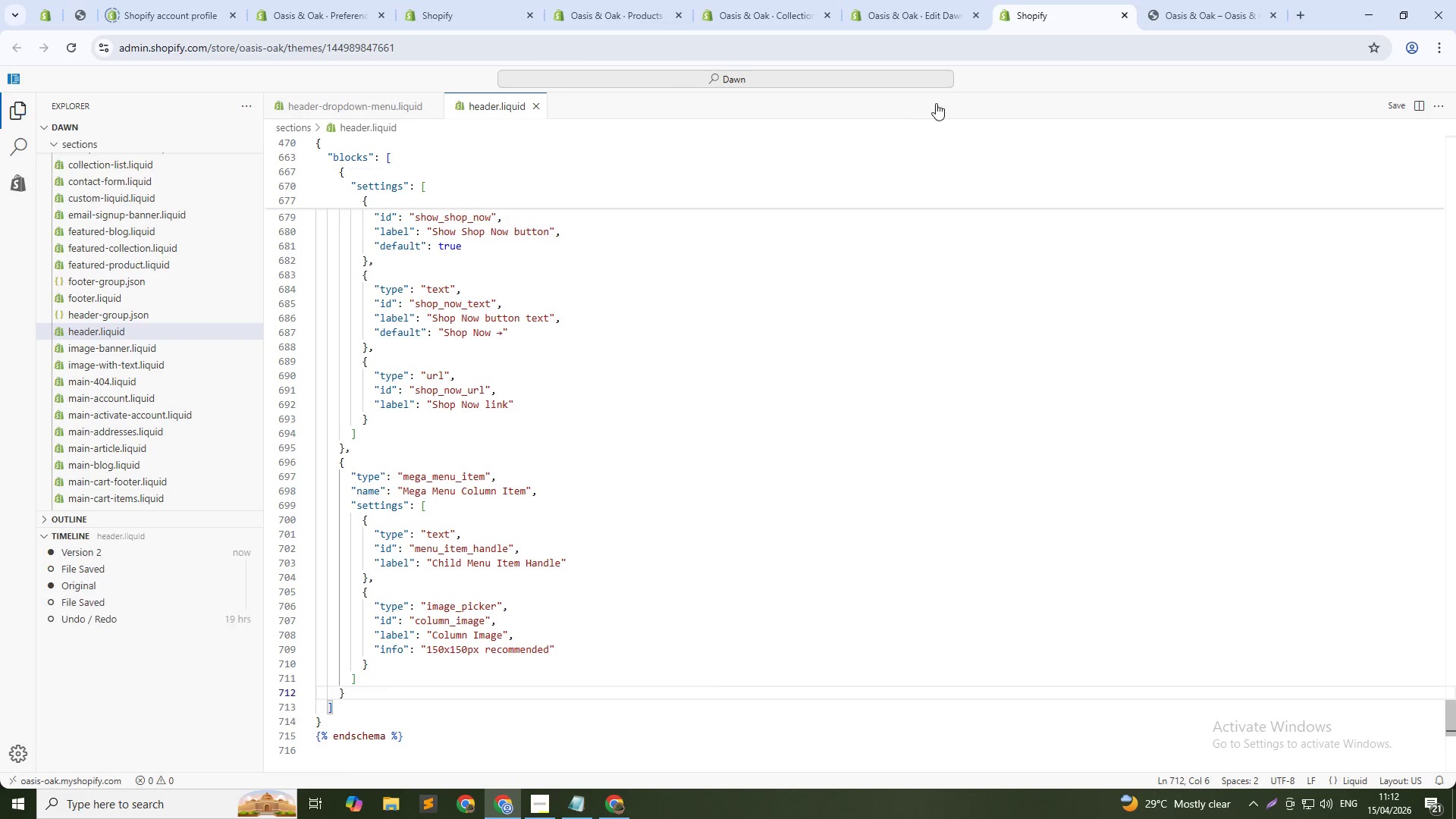 
left_click([1164, 1])
 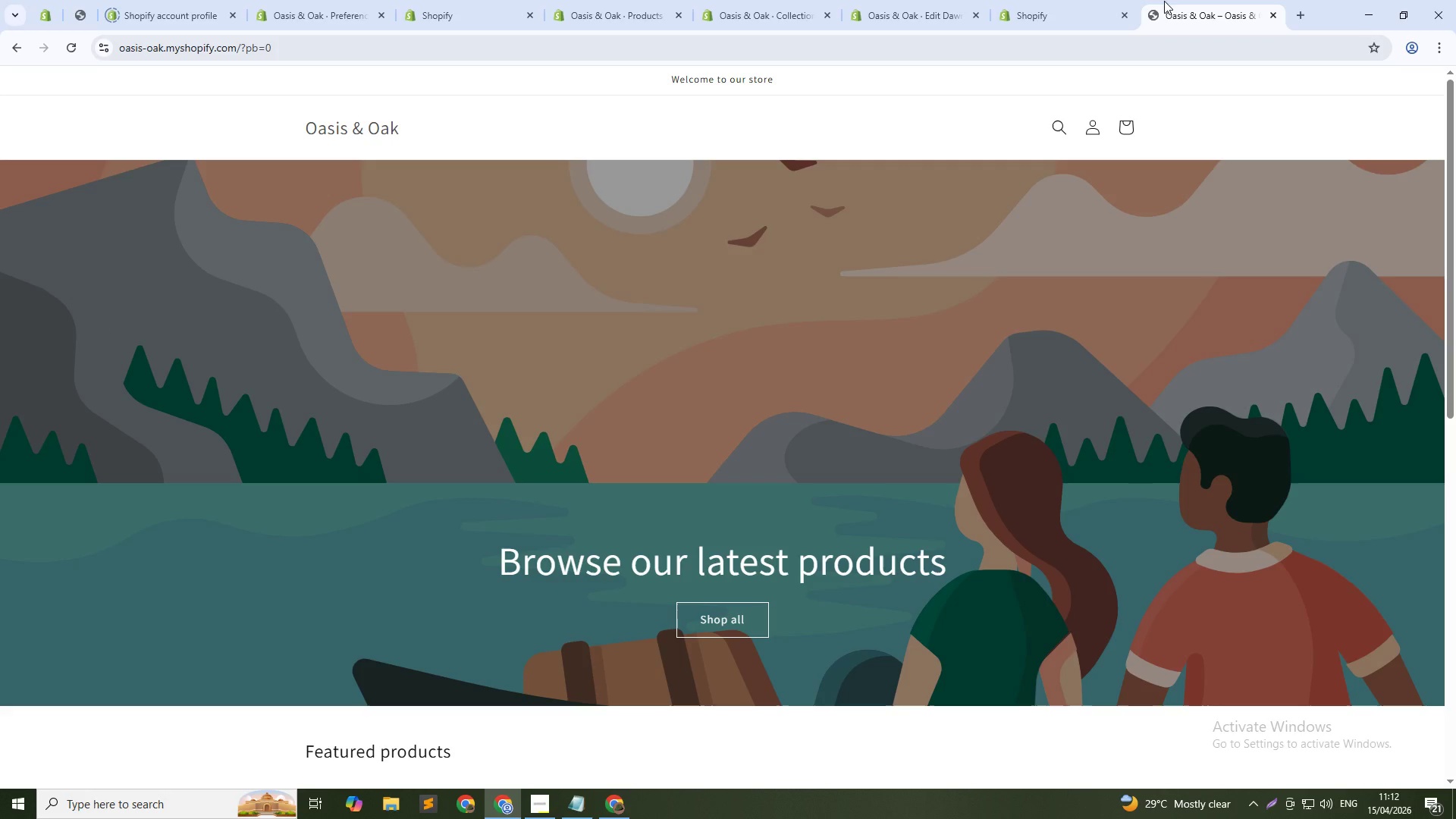 
key(Control+Shift+R)
 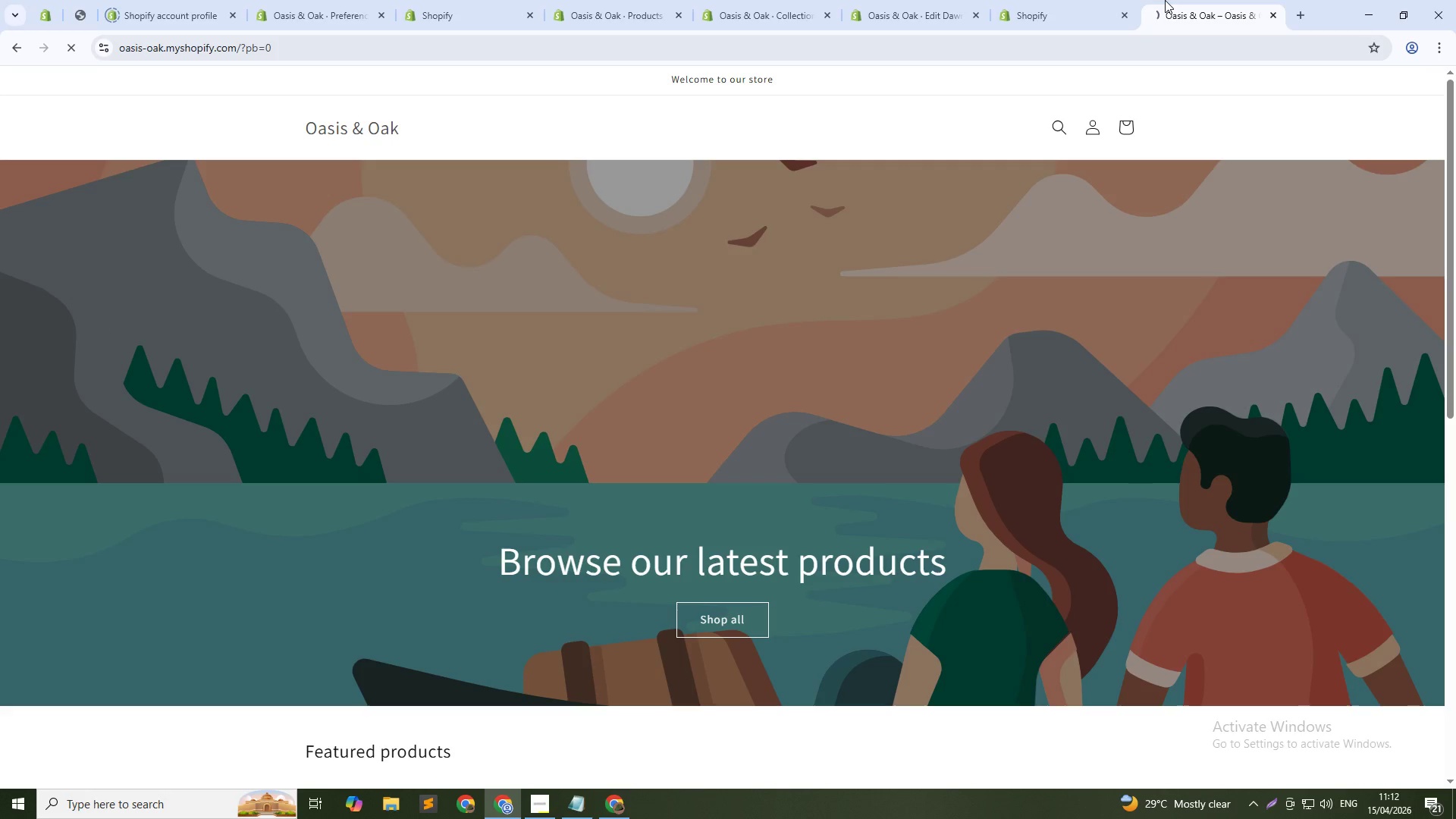 
key(Control+Shift+R)
 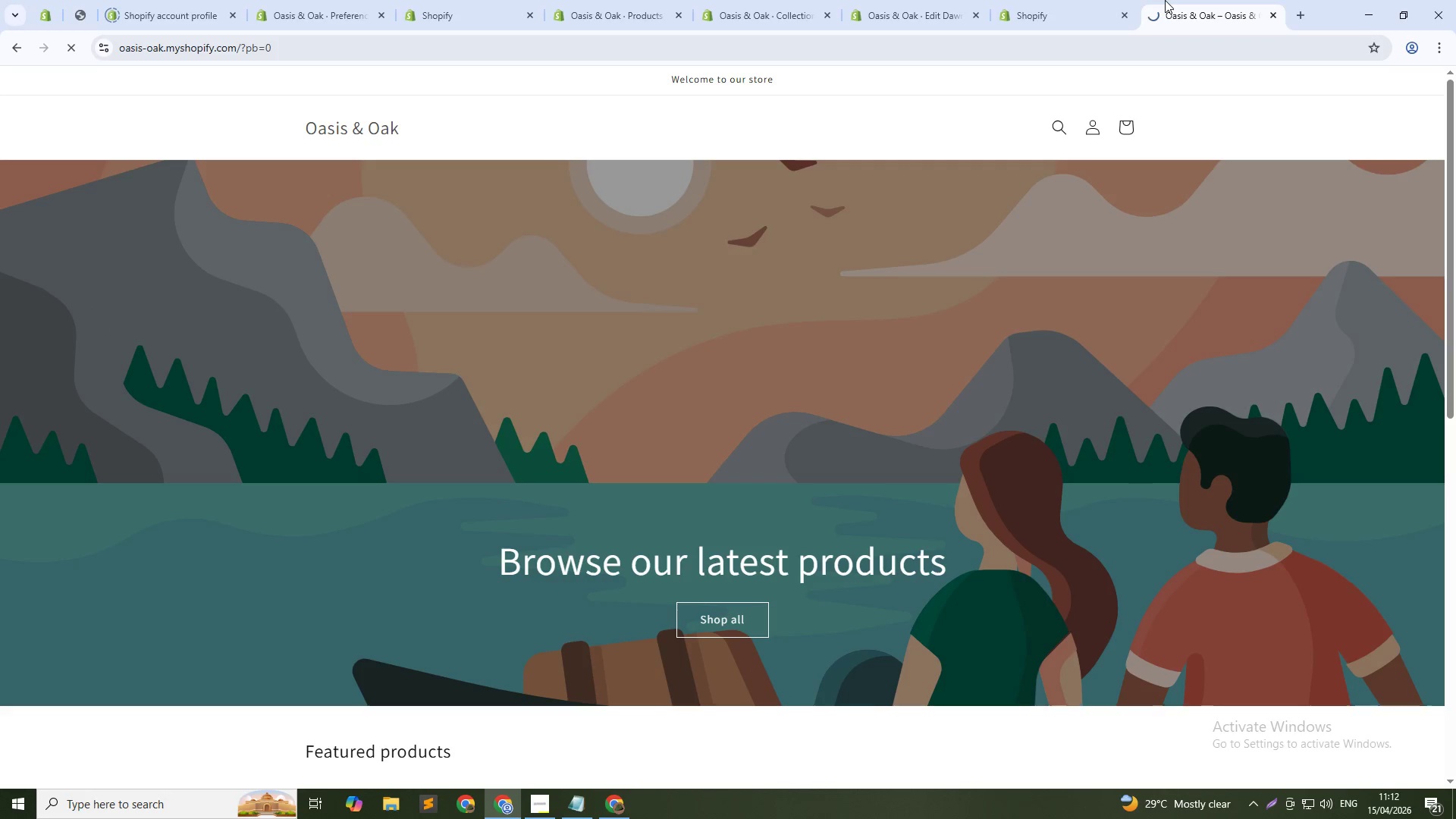 
key(Control+Shift+R)
 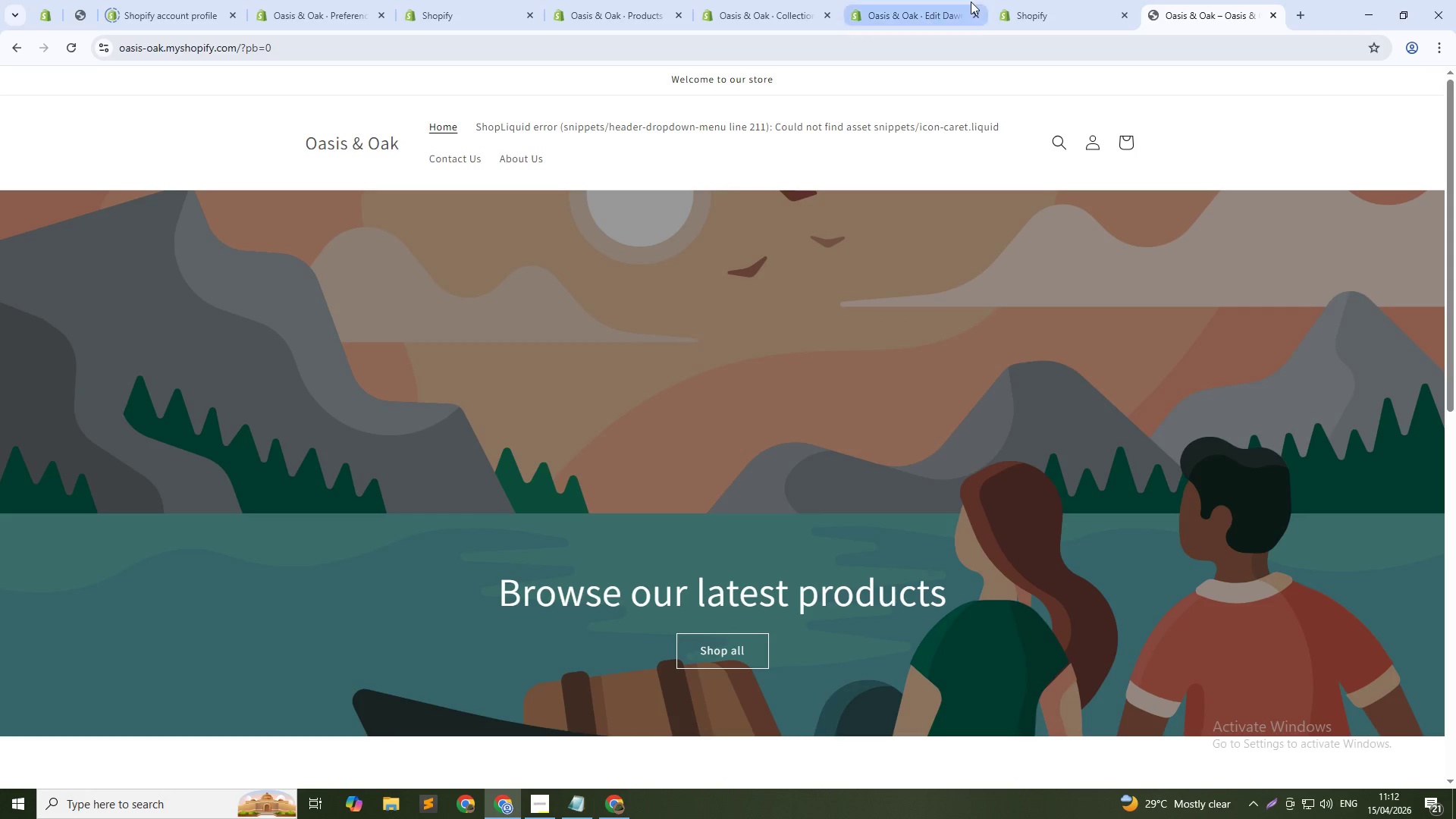 
wait(5.61)
 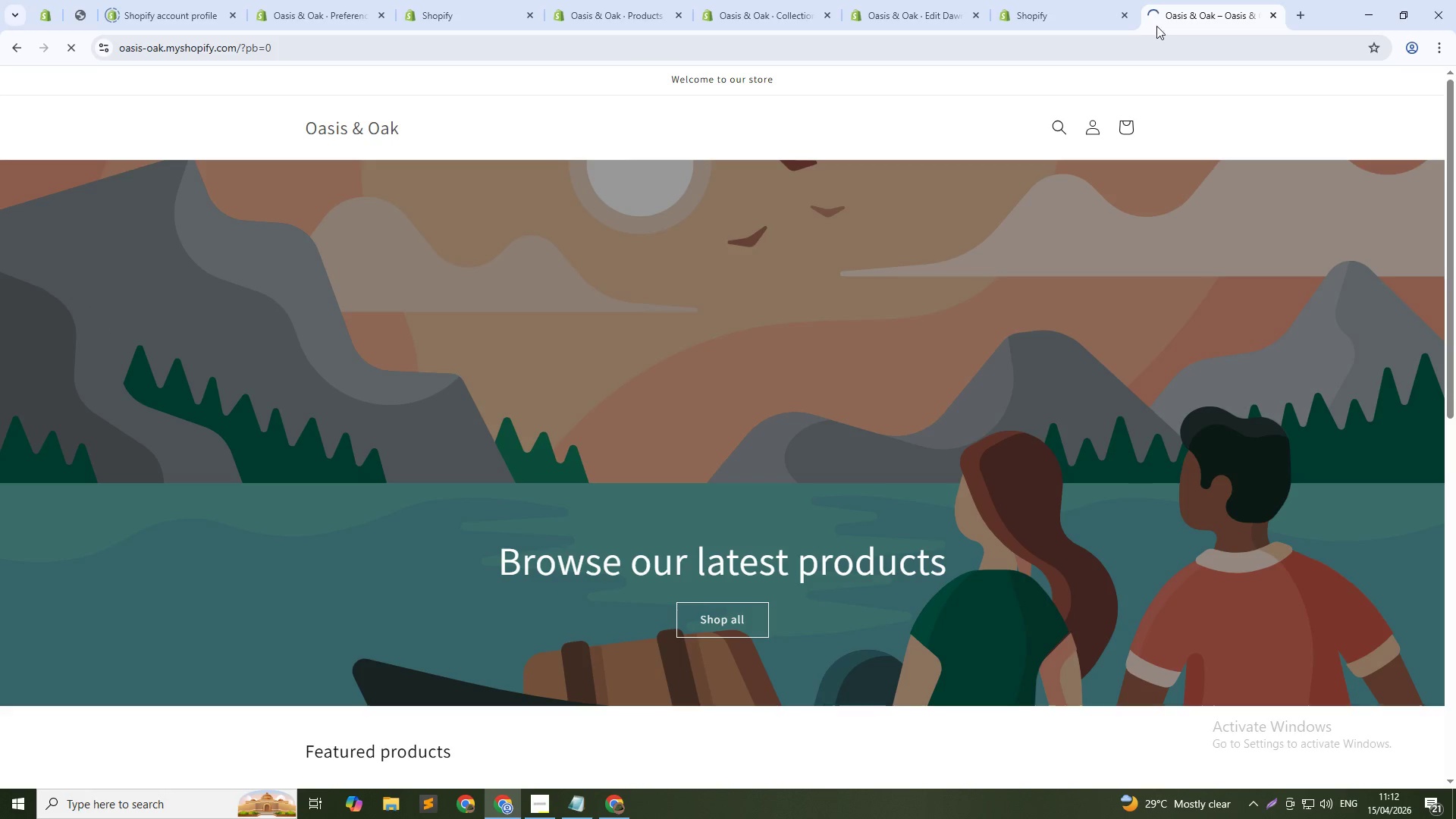 
left_click([1054, 0])
 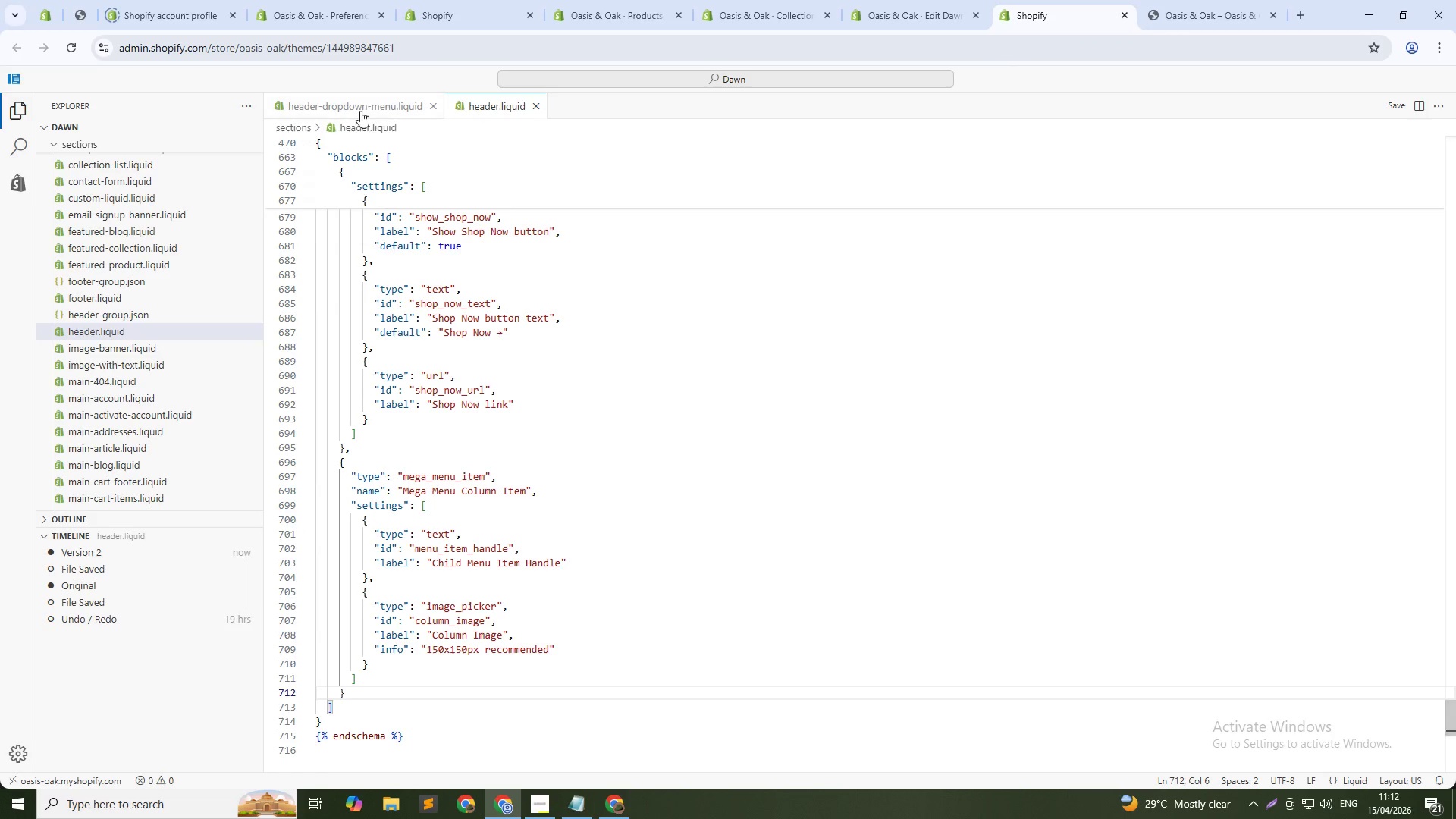 
left_click([360, 107])
 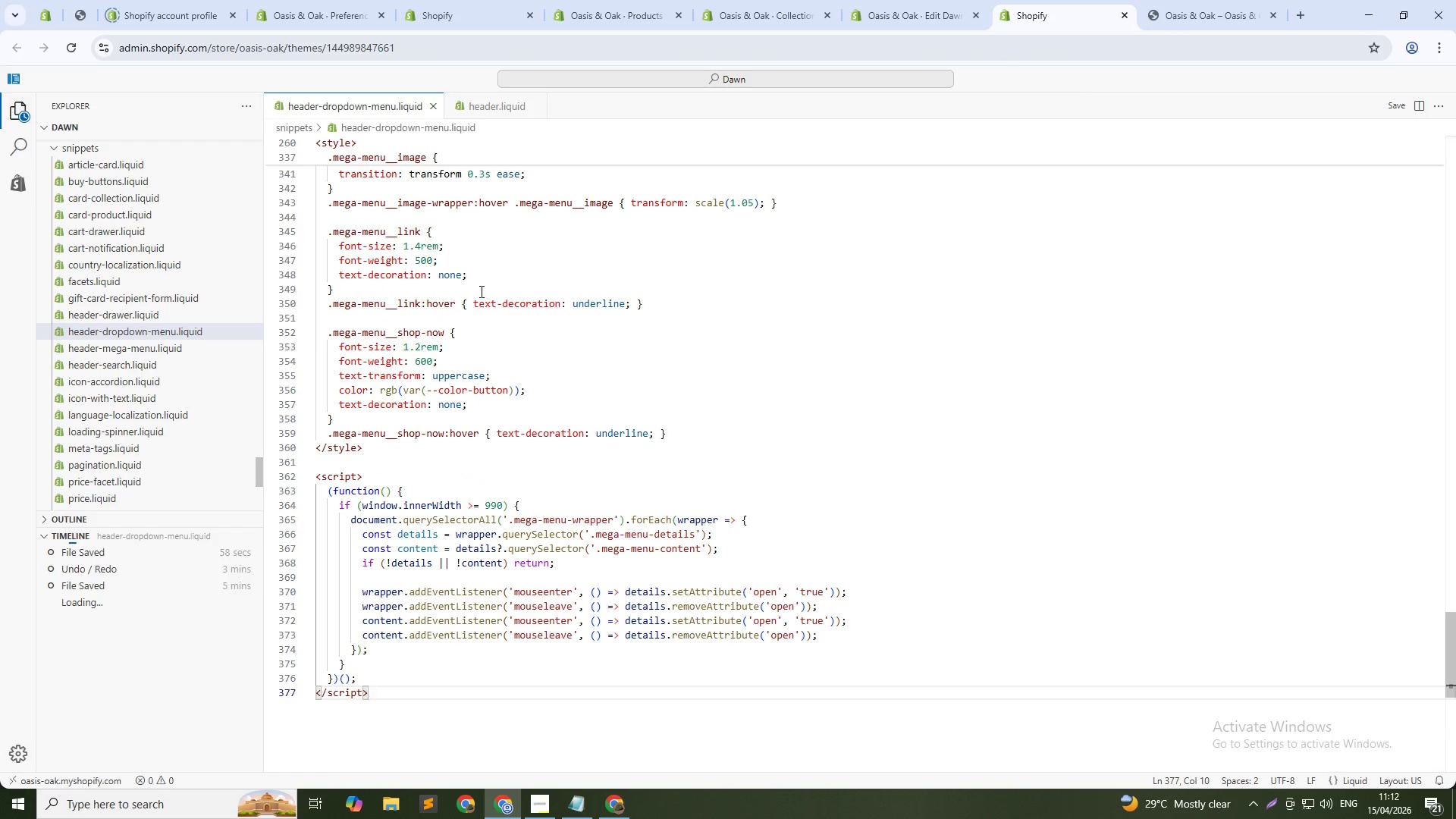 
scroll: coordinate [1141, 516], scroll_direction: up, amount: 13.0
 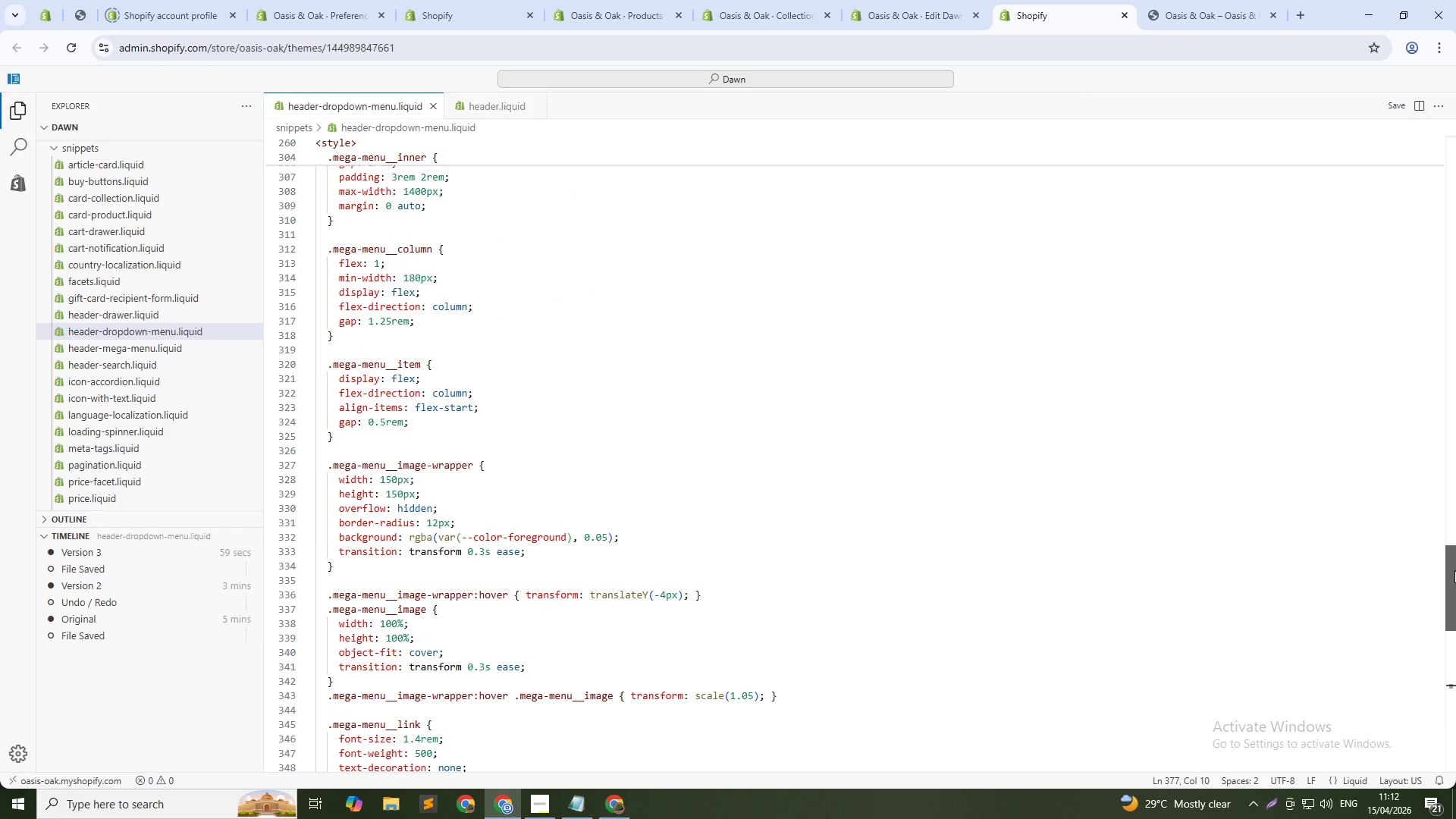 
left_click_drag(start_coordinate=[1454, 570], to_coordinate=[1435, 316])
 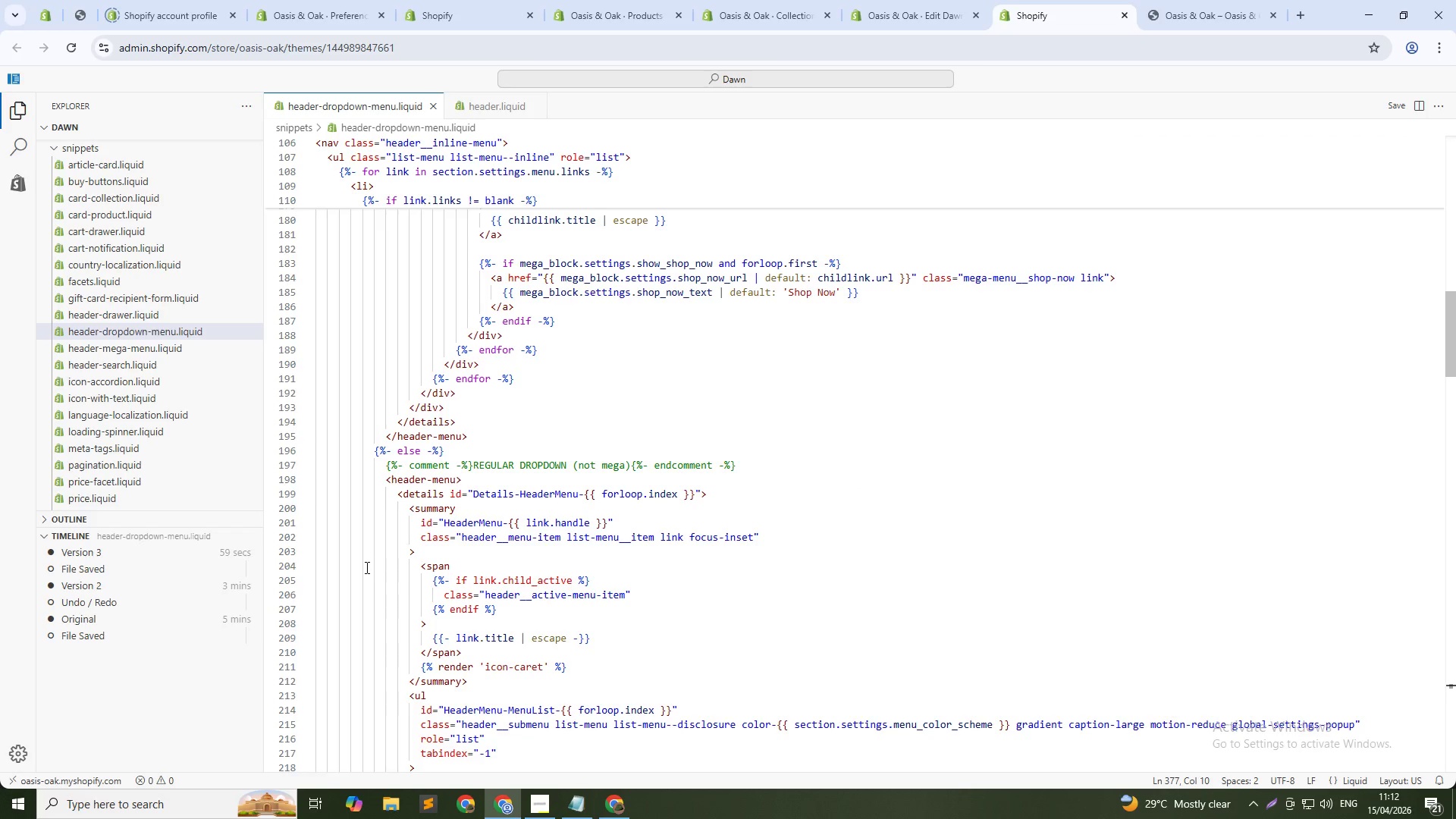 
scroll: coordinate [366, 563], scroll_direction: down, amount: 5.0
 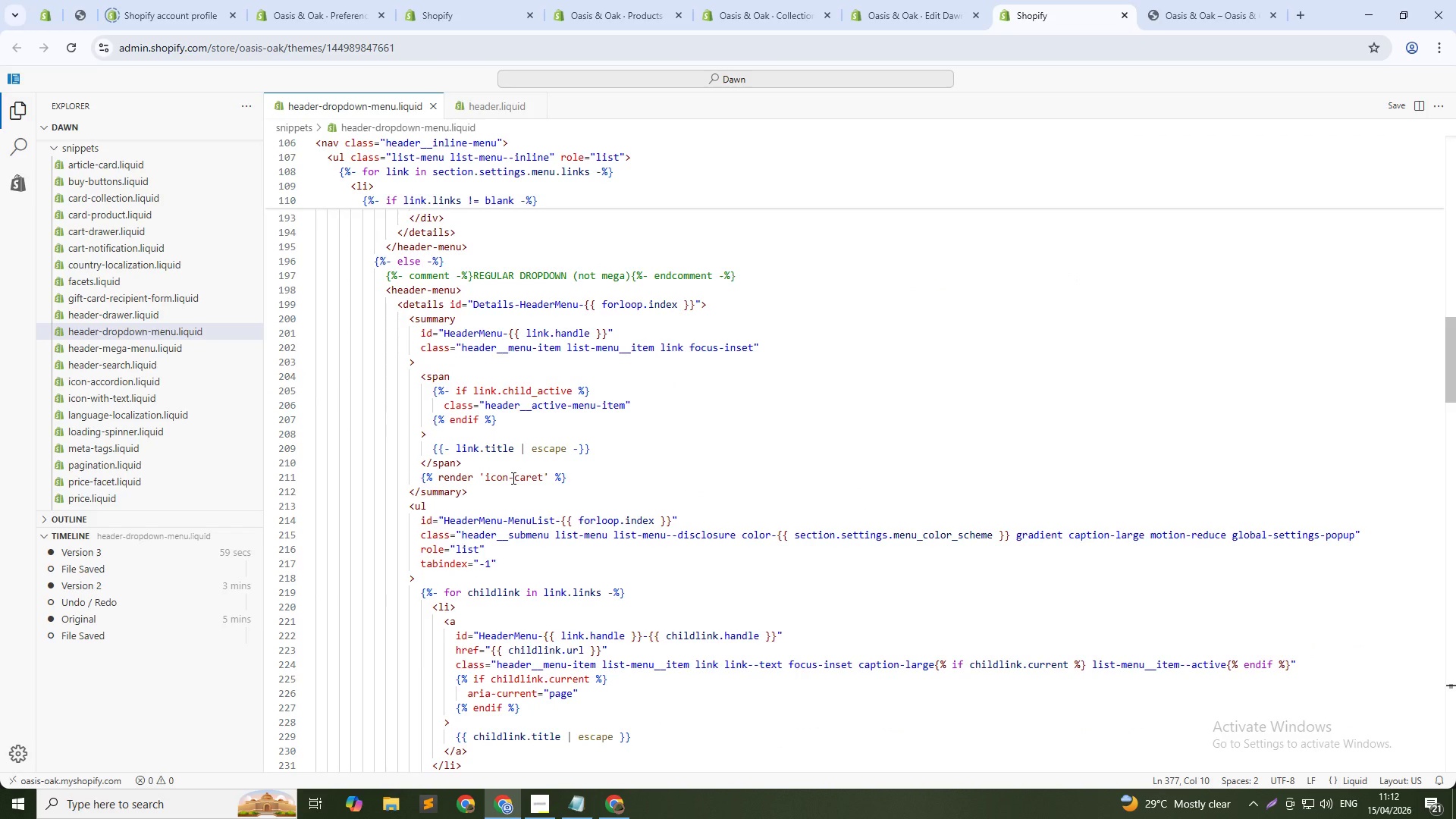 
left_click([512, 478])
 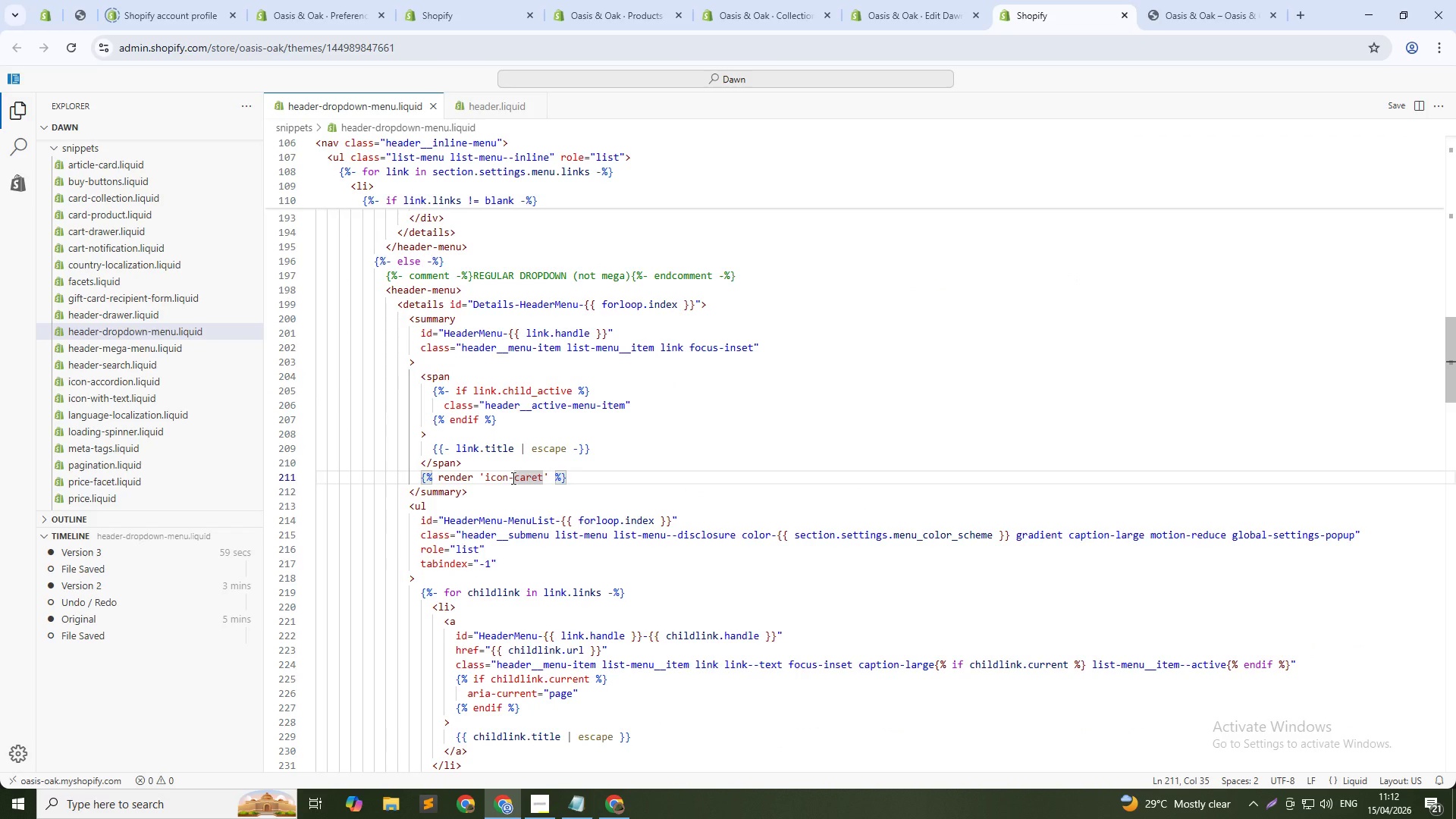 
key(Control+Slash)
 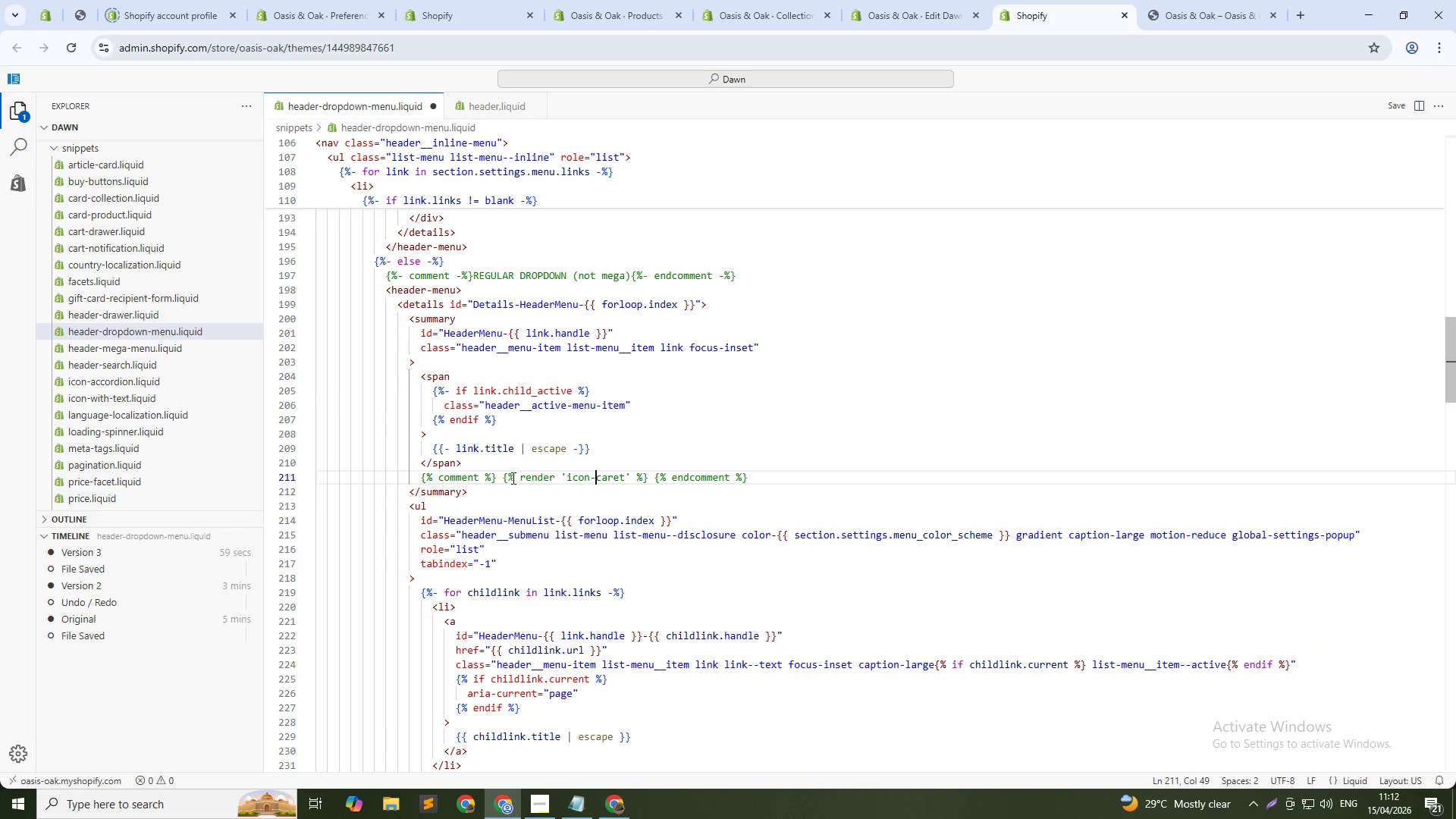 
key(Control+S)
 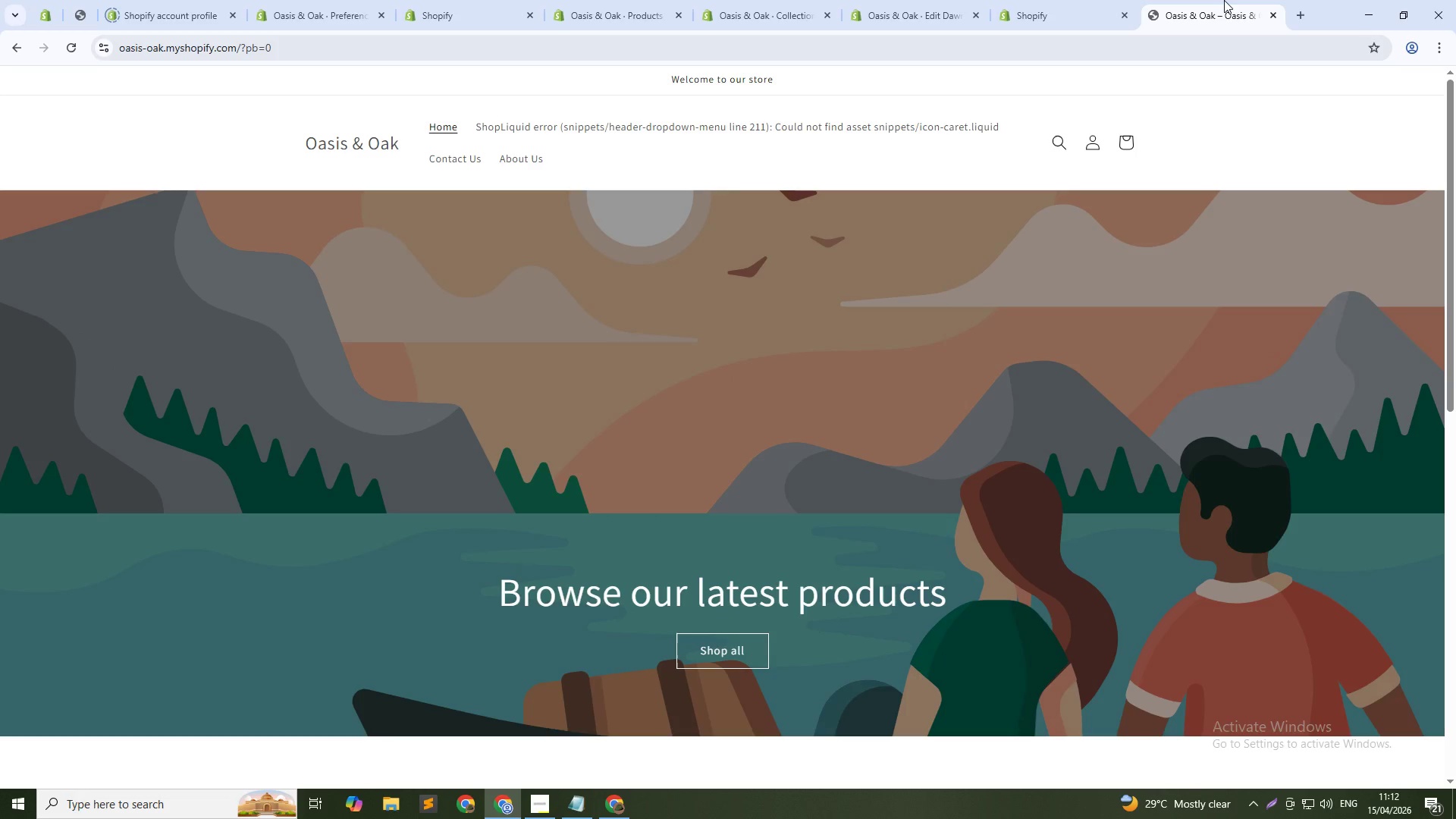 
key(Control+Shift+R)
 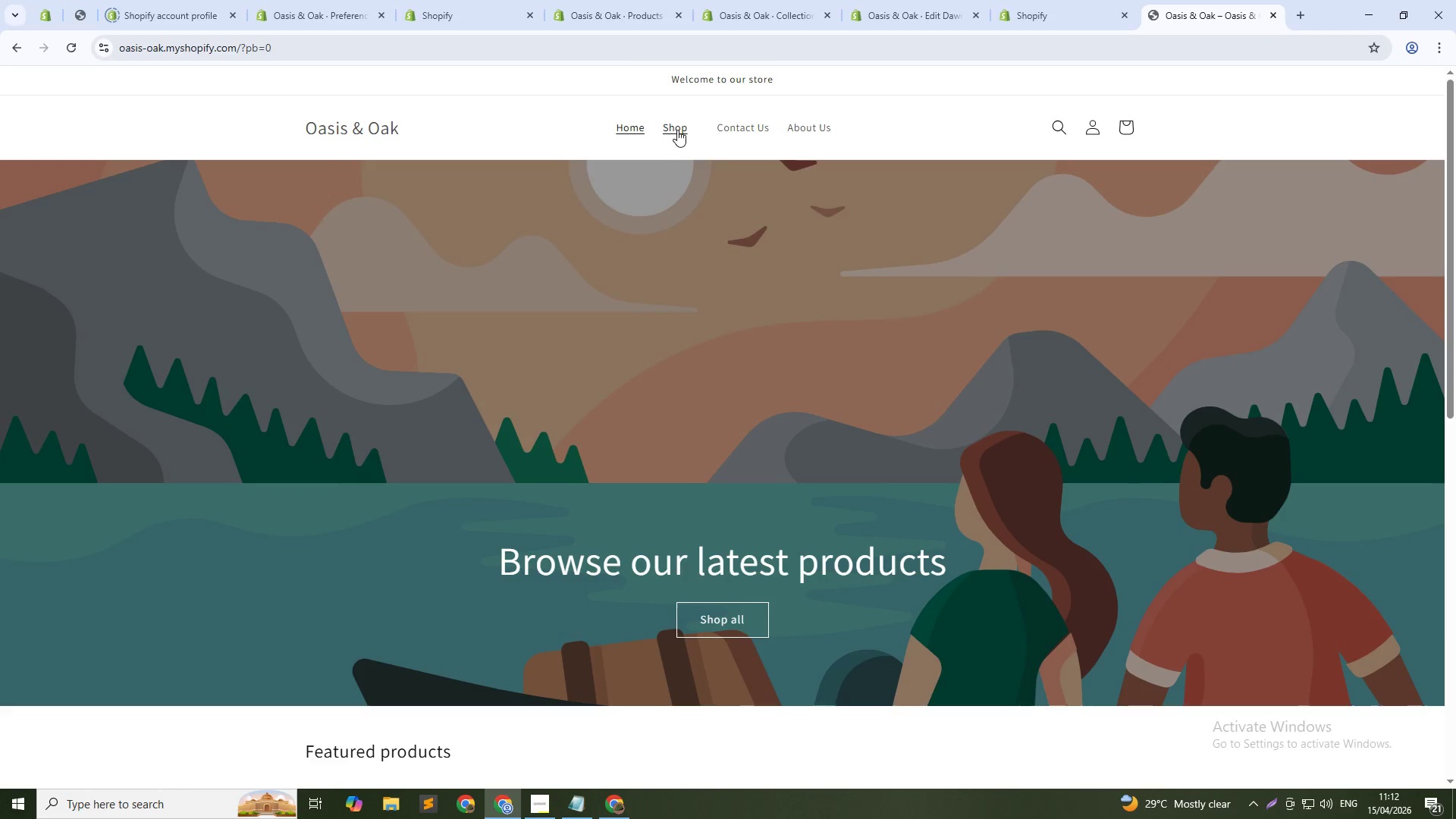 
left_click([679, 128])
 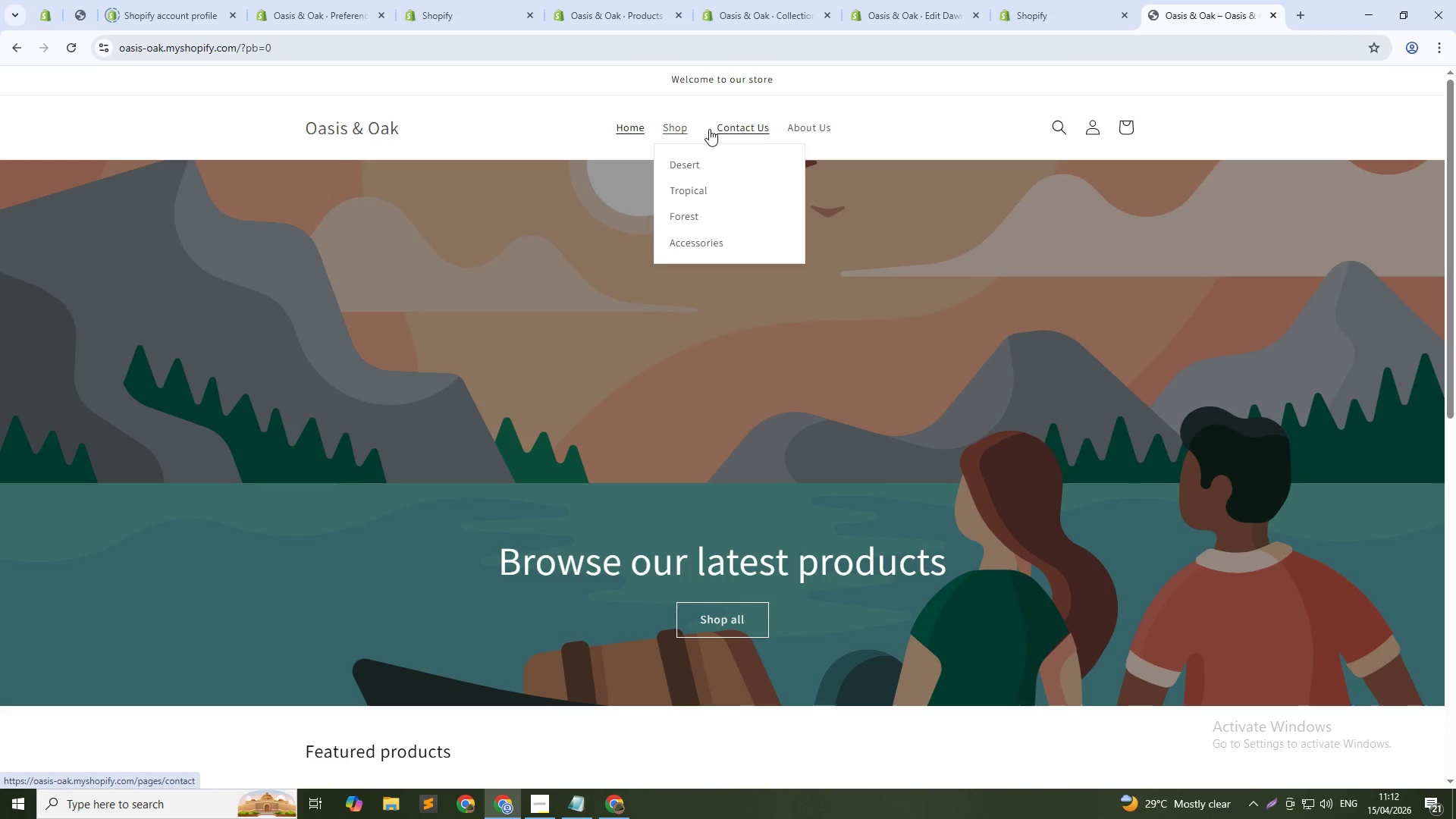 
left_click([574, 125])
 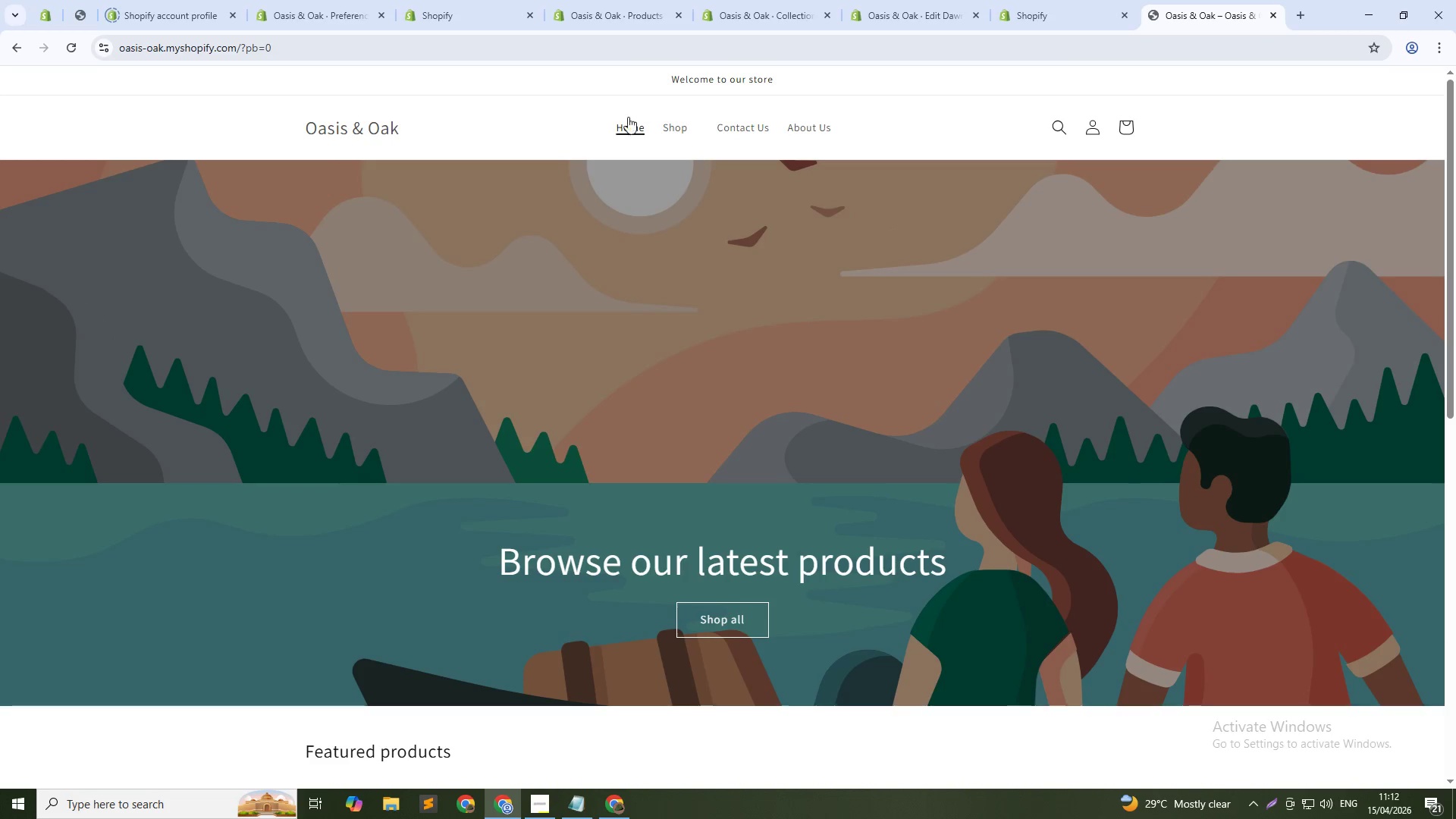 
key(Alt+AltLeft)
 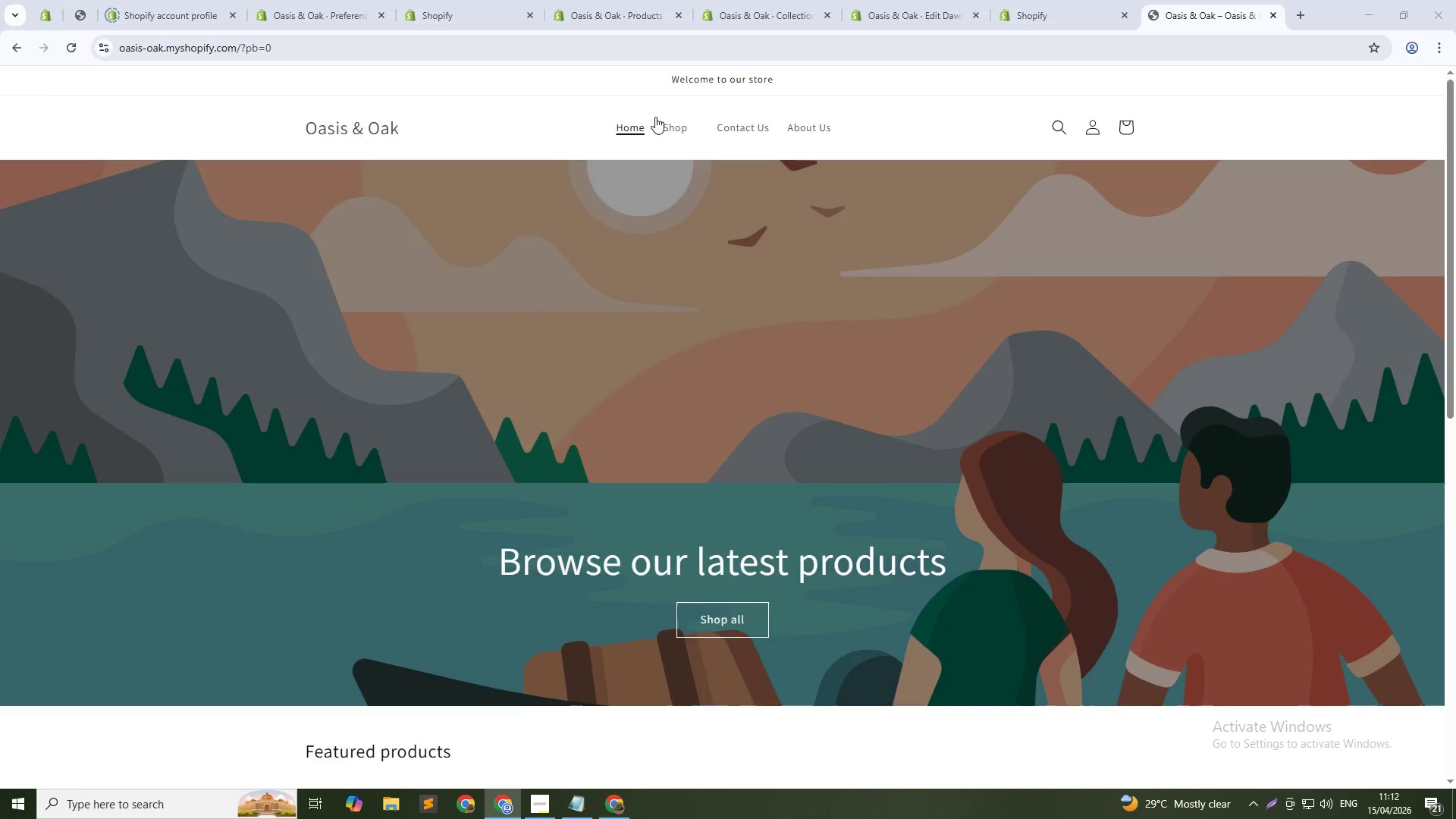 
key(Alt+Tab)
 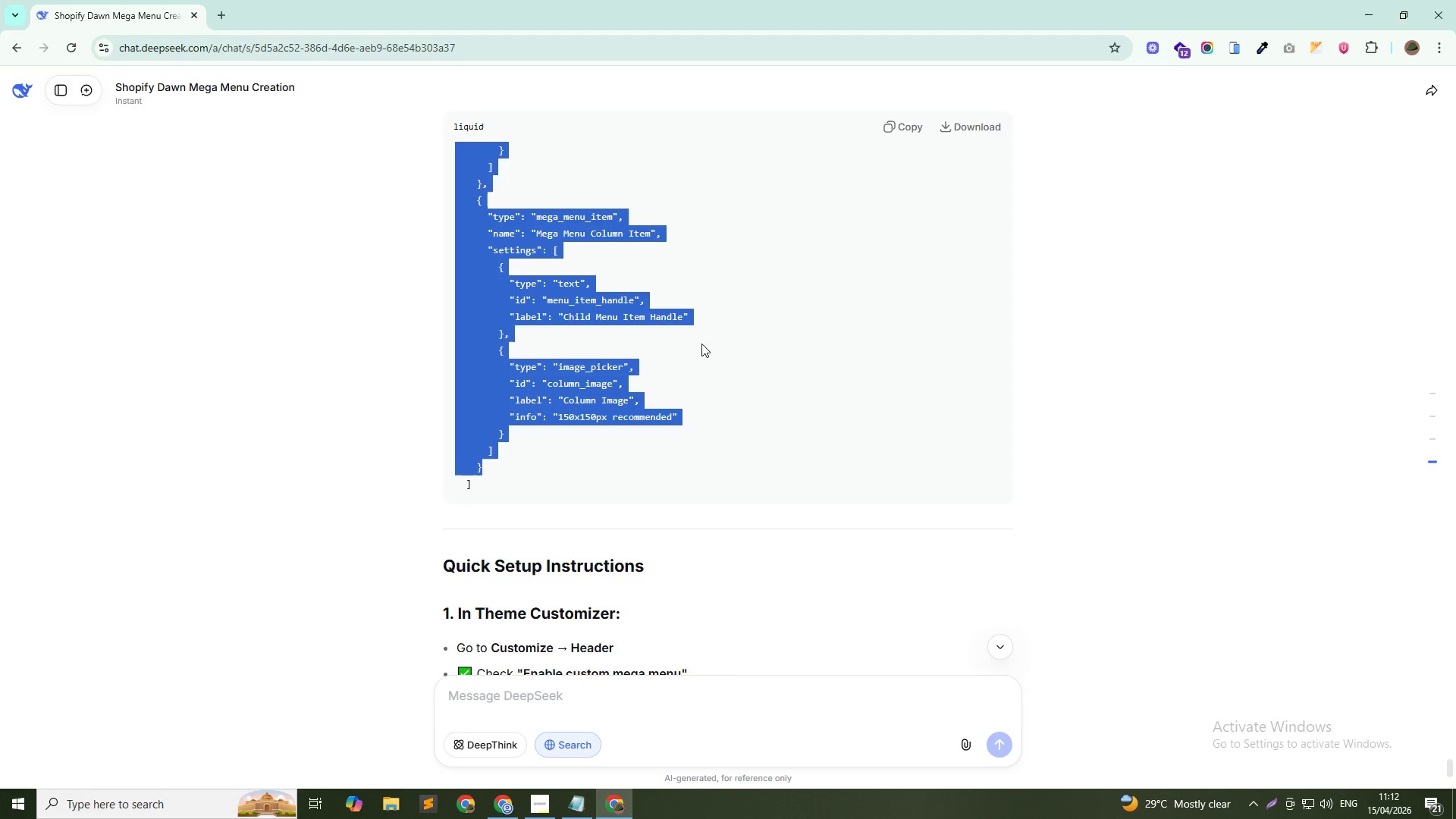 
scroll: coordinate [680, 394], scroll_direction: down, amount: 5.0
 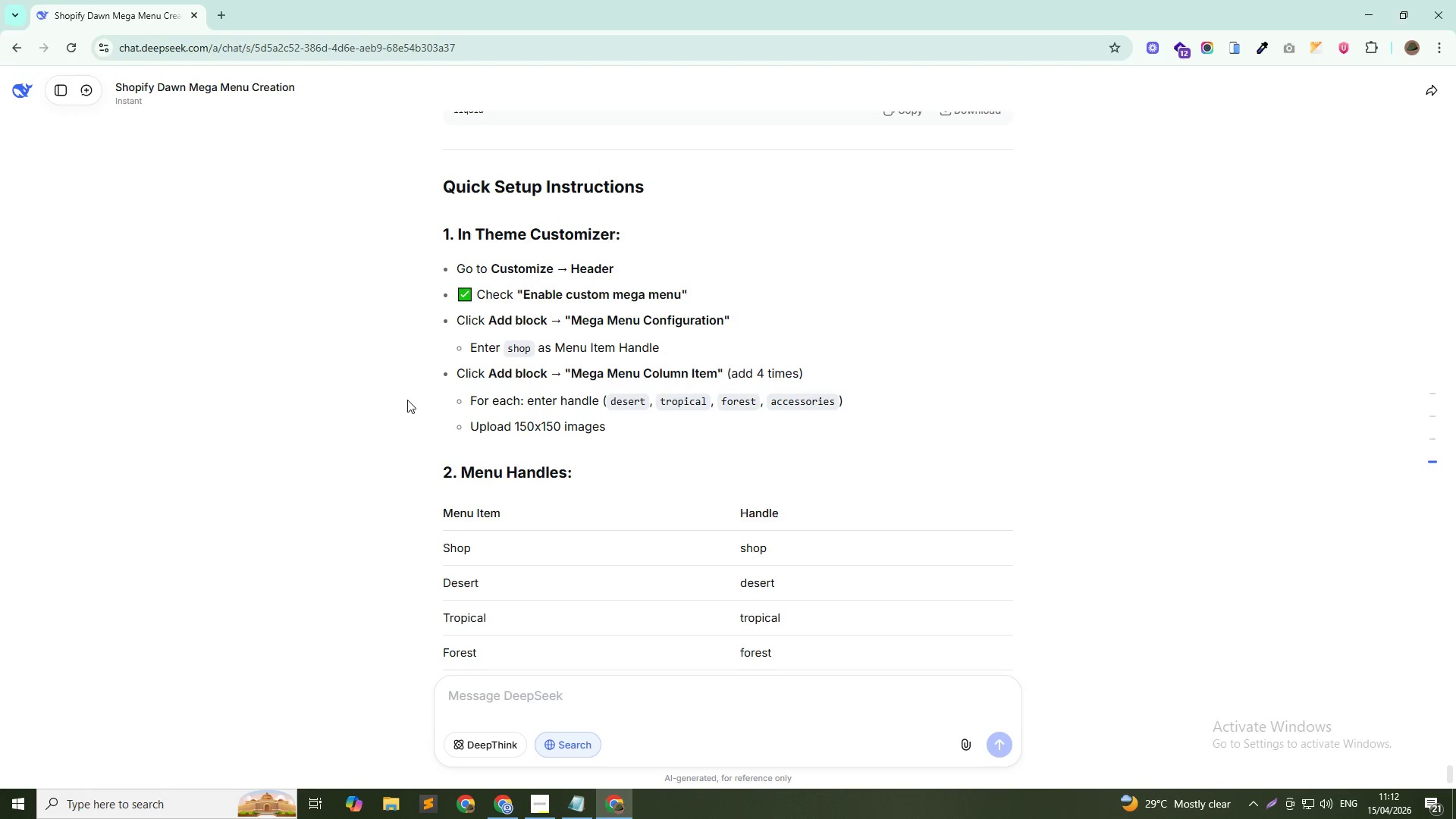 
left_click([400, 394])
 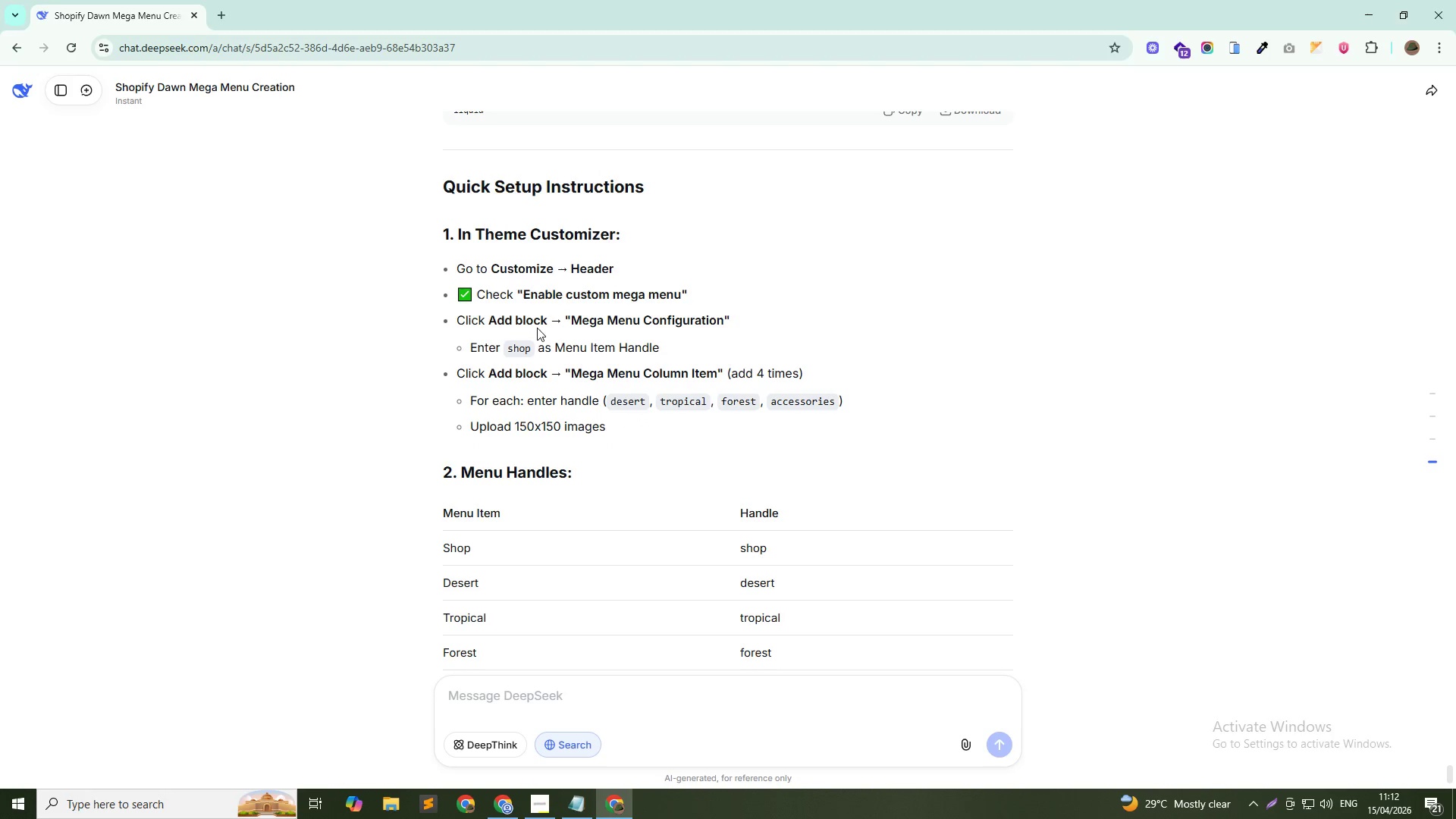 
key(Alt+AltLeft)
 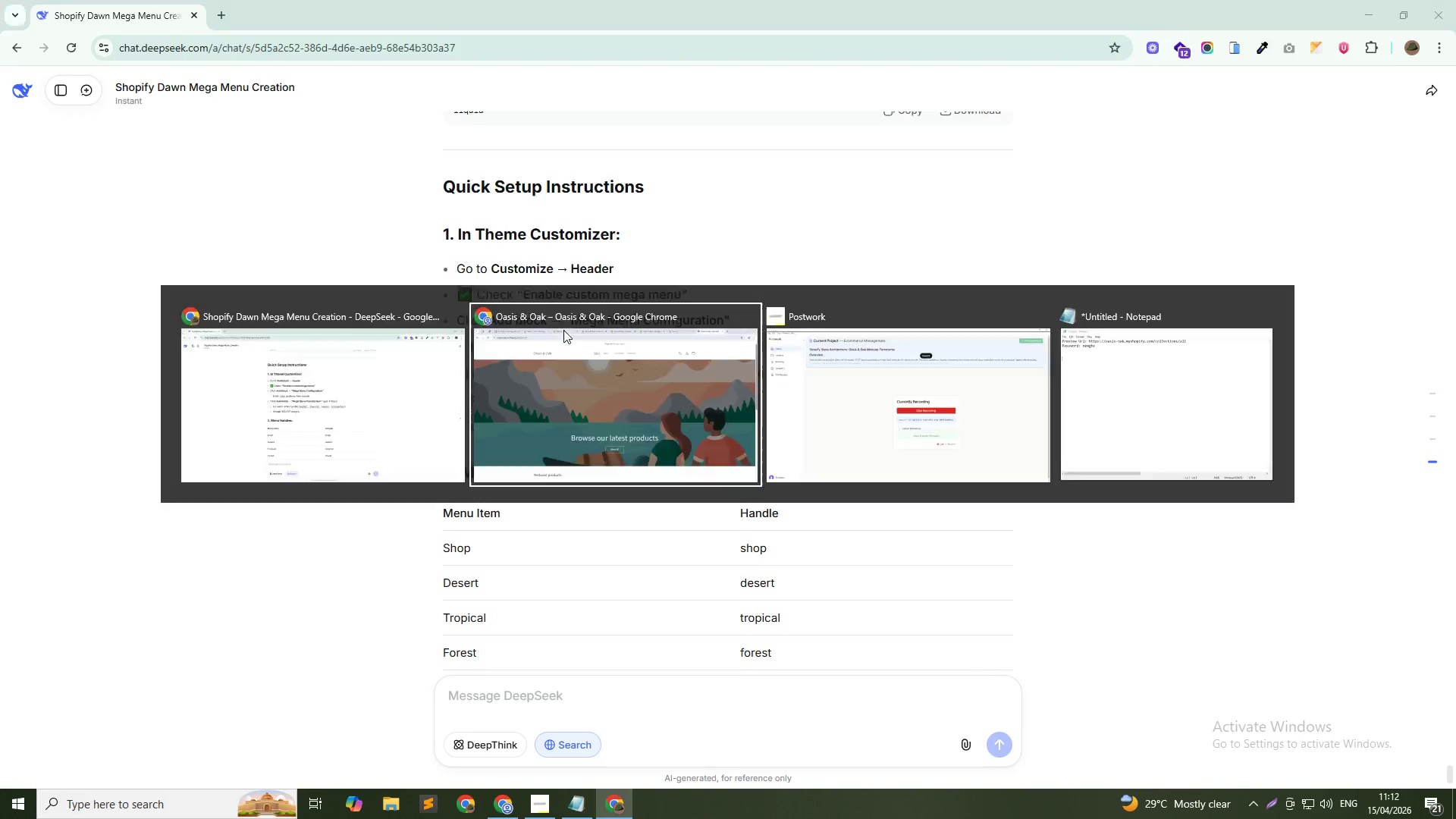 
key(Alt+Tab)
 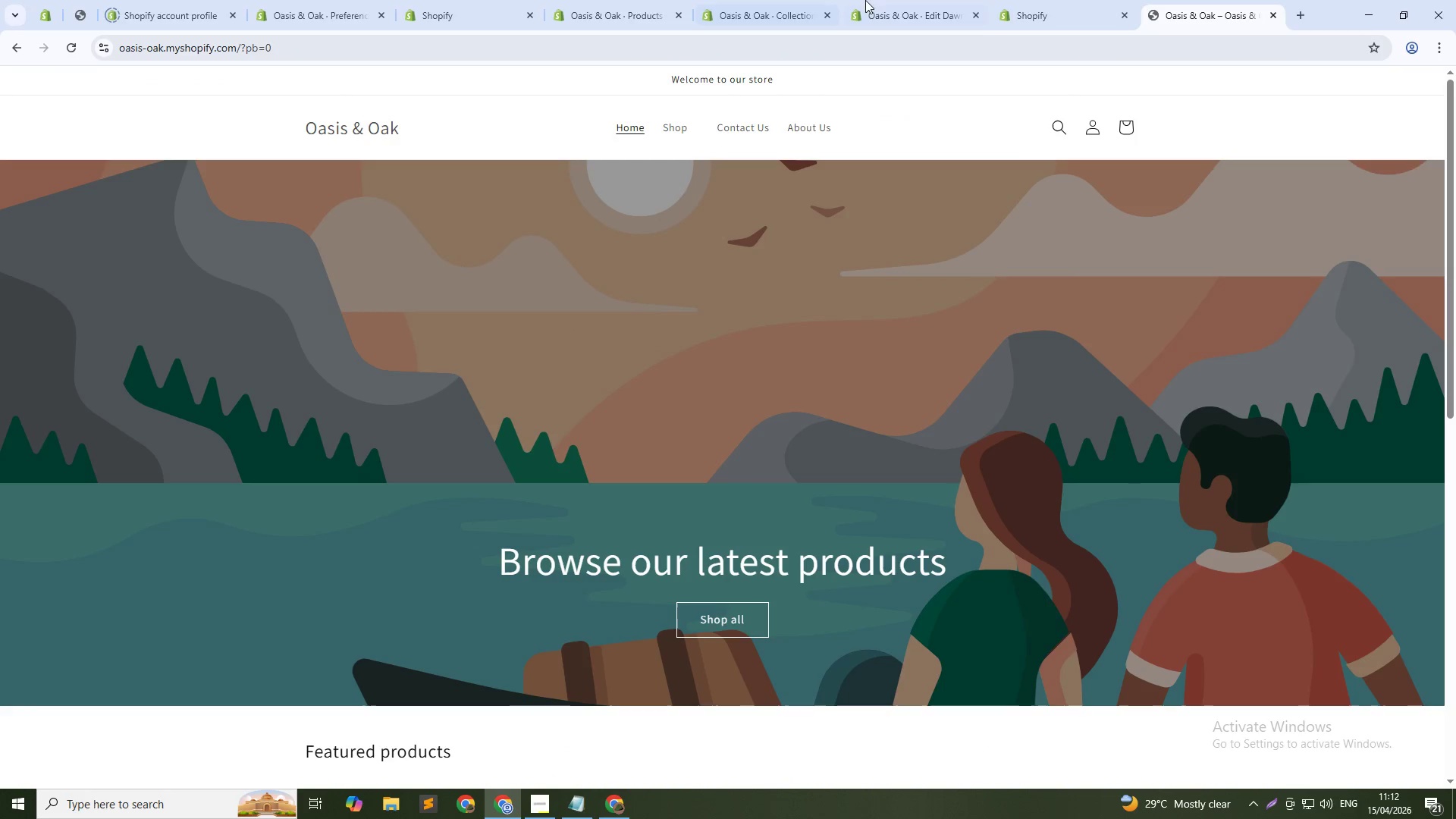 
left_click([907, 0])
 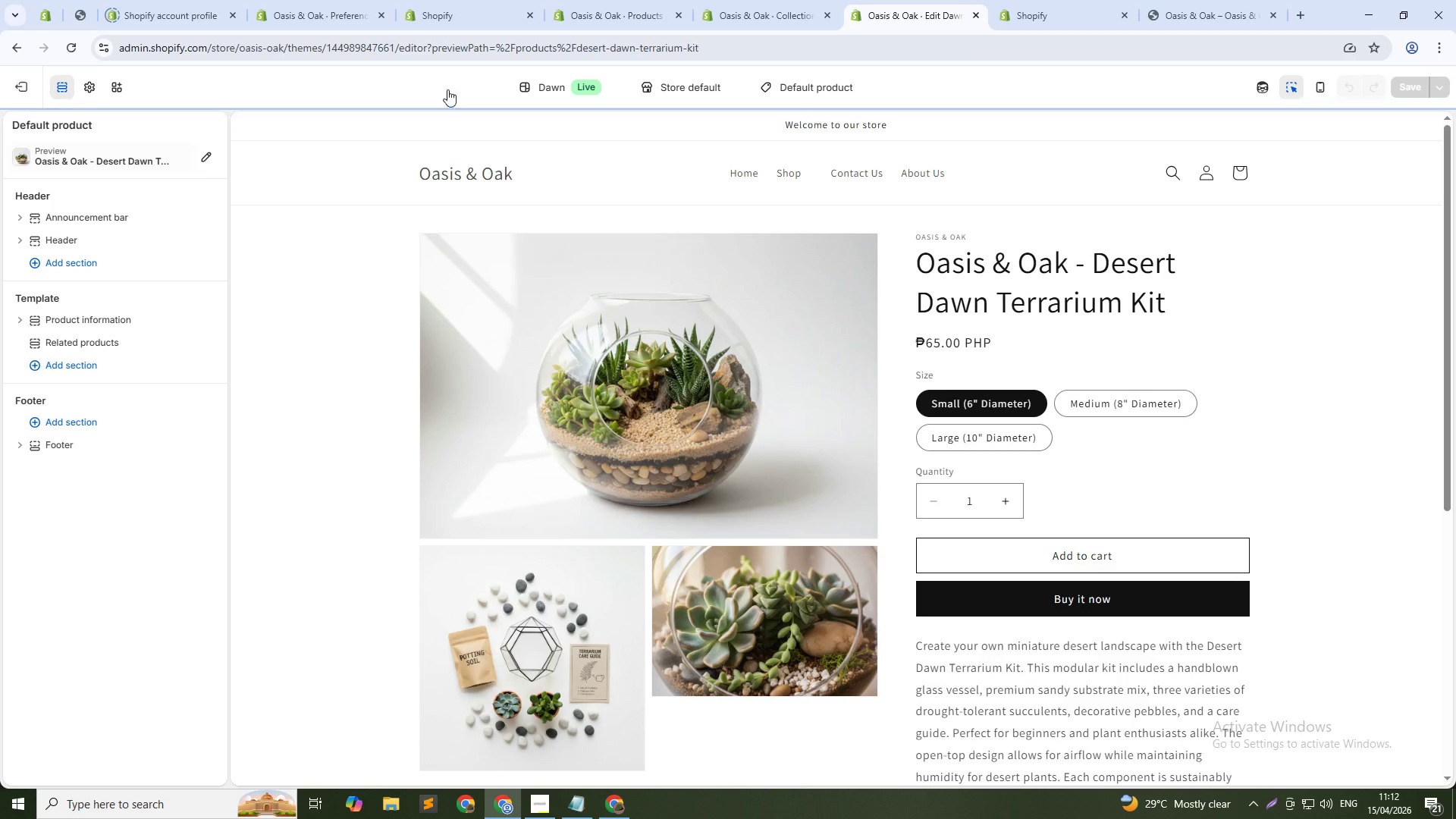 
left_click([562, 93])
 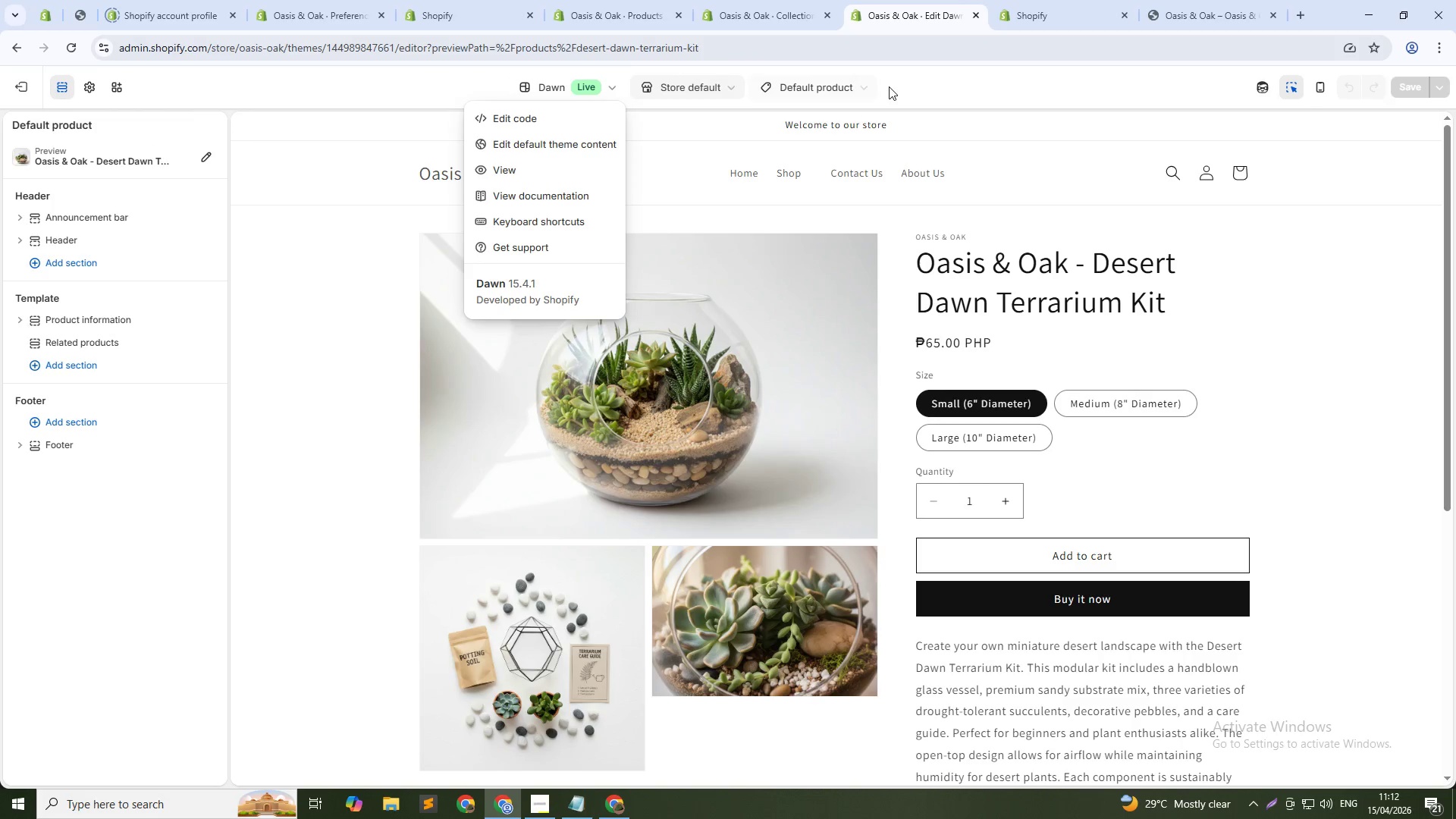 
left_click([823, 83])
 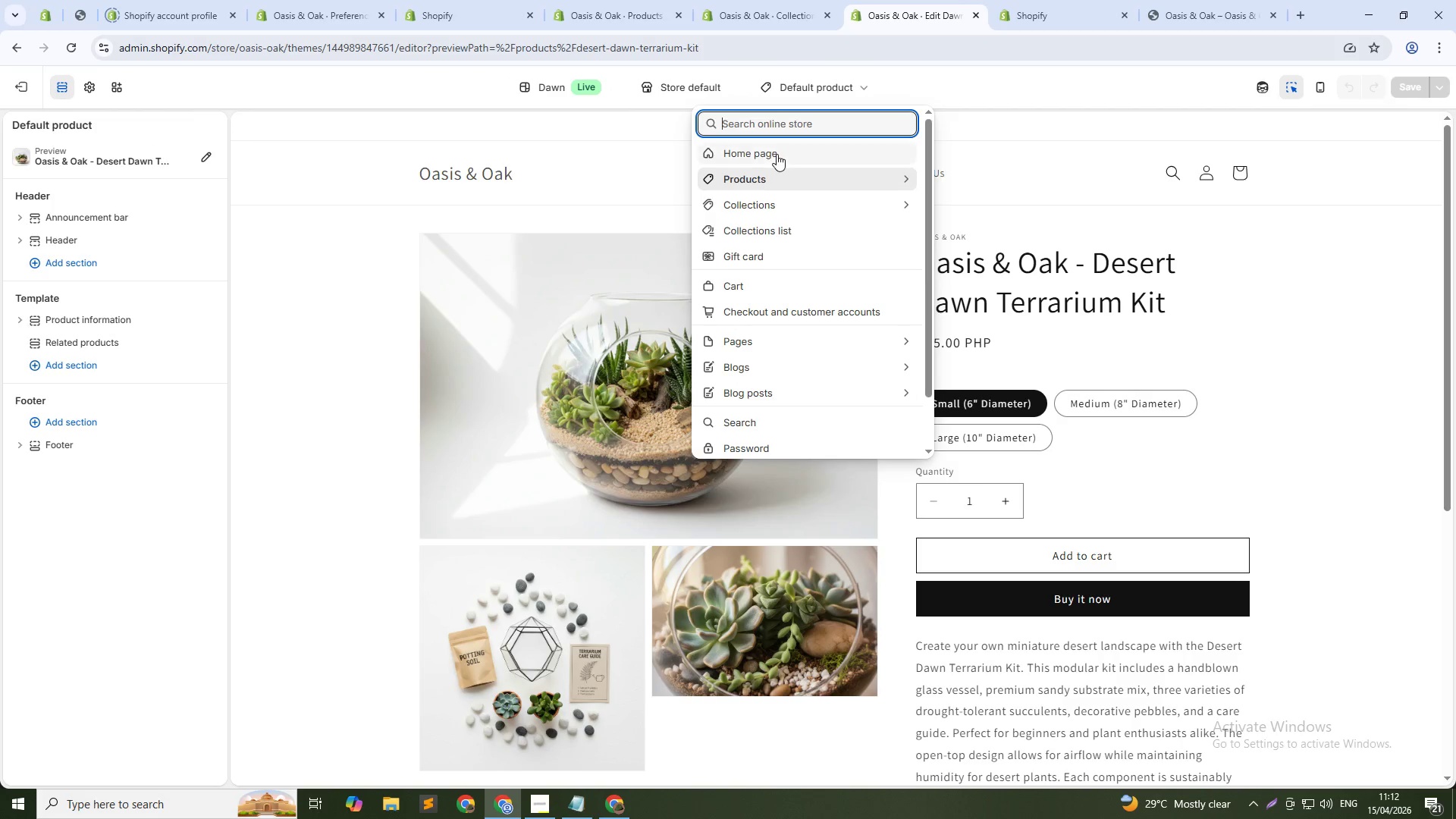 
left_click([777, 154])
 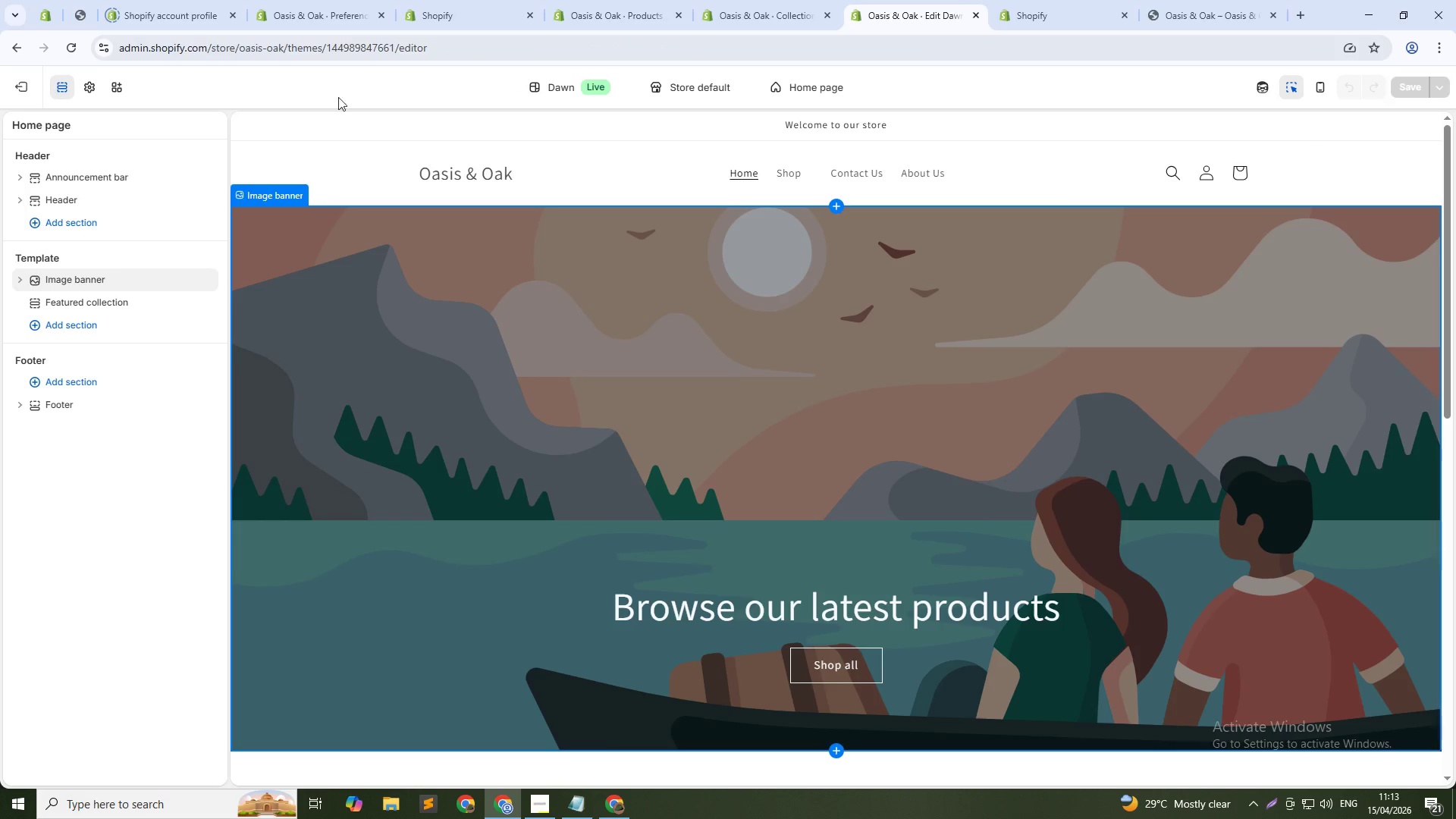 
wait(5.45)
 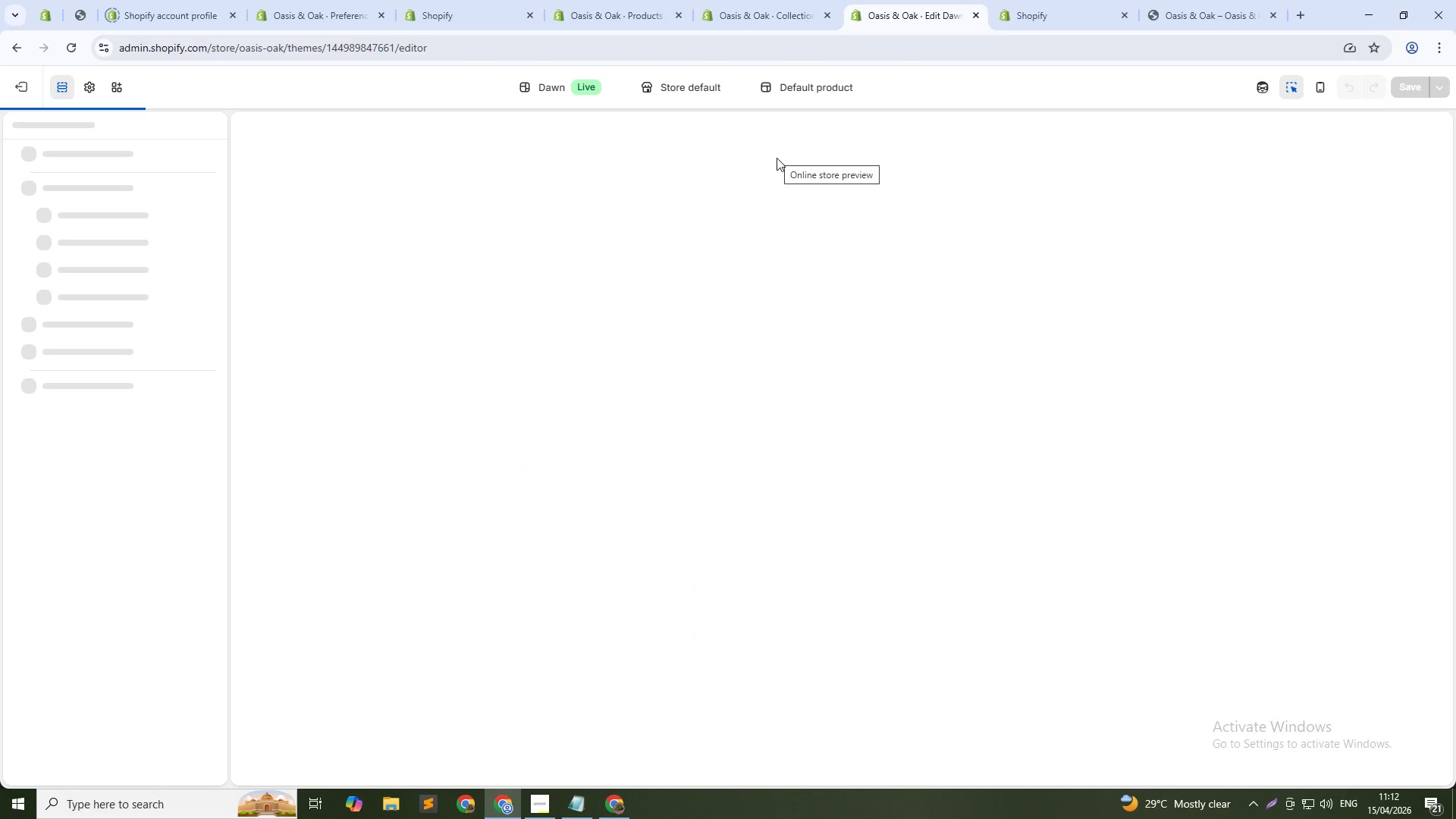 
left_click([82, 201])
 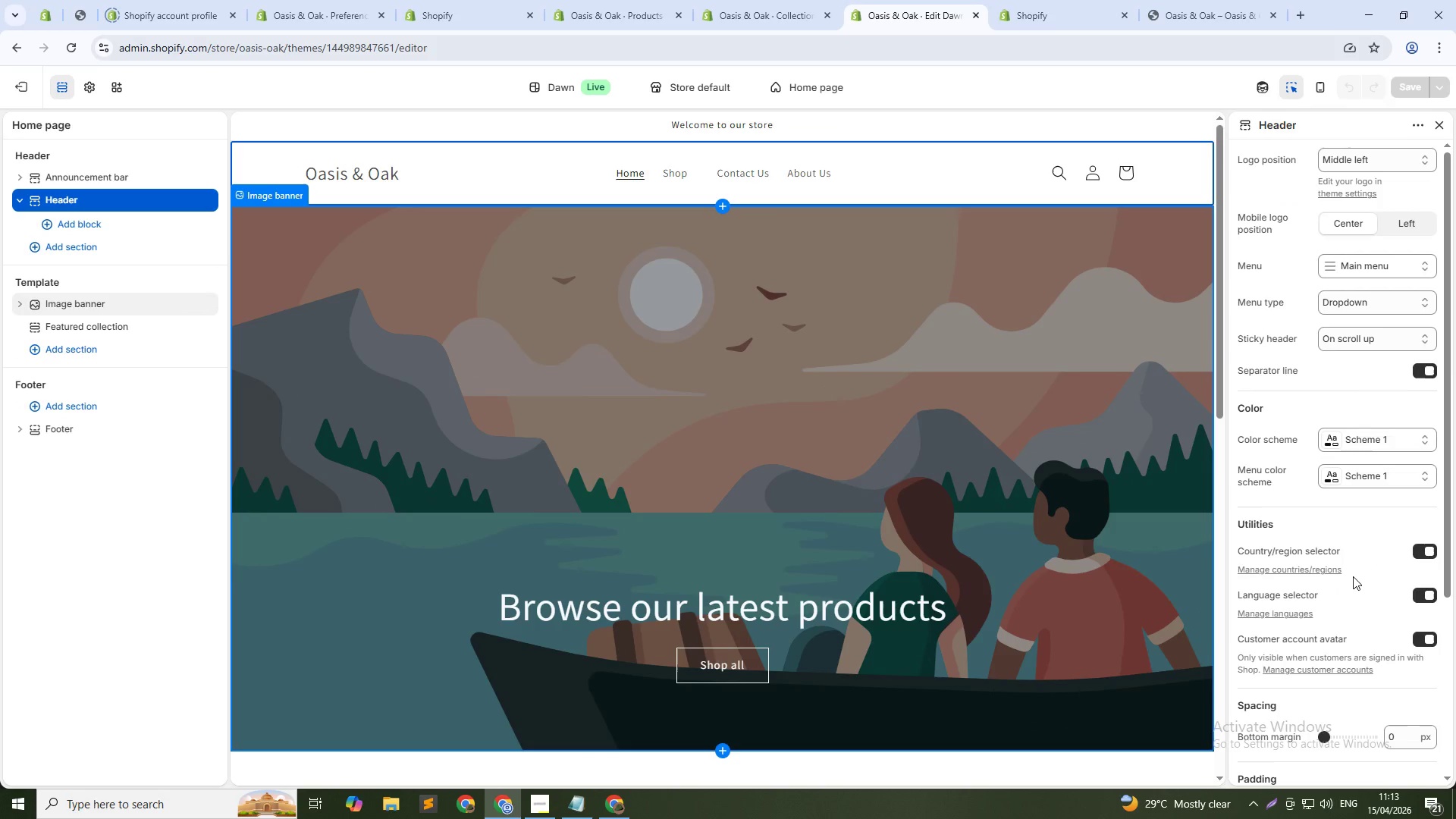 
scroll: coordinate [1346, 596], scroll_direction: down, amount: 10.0
 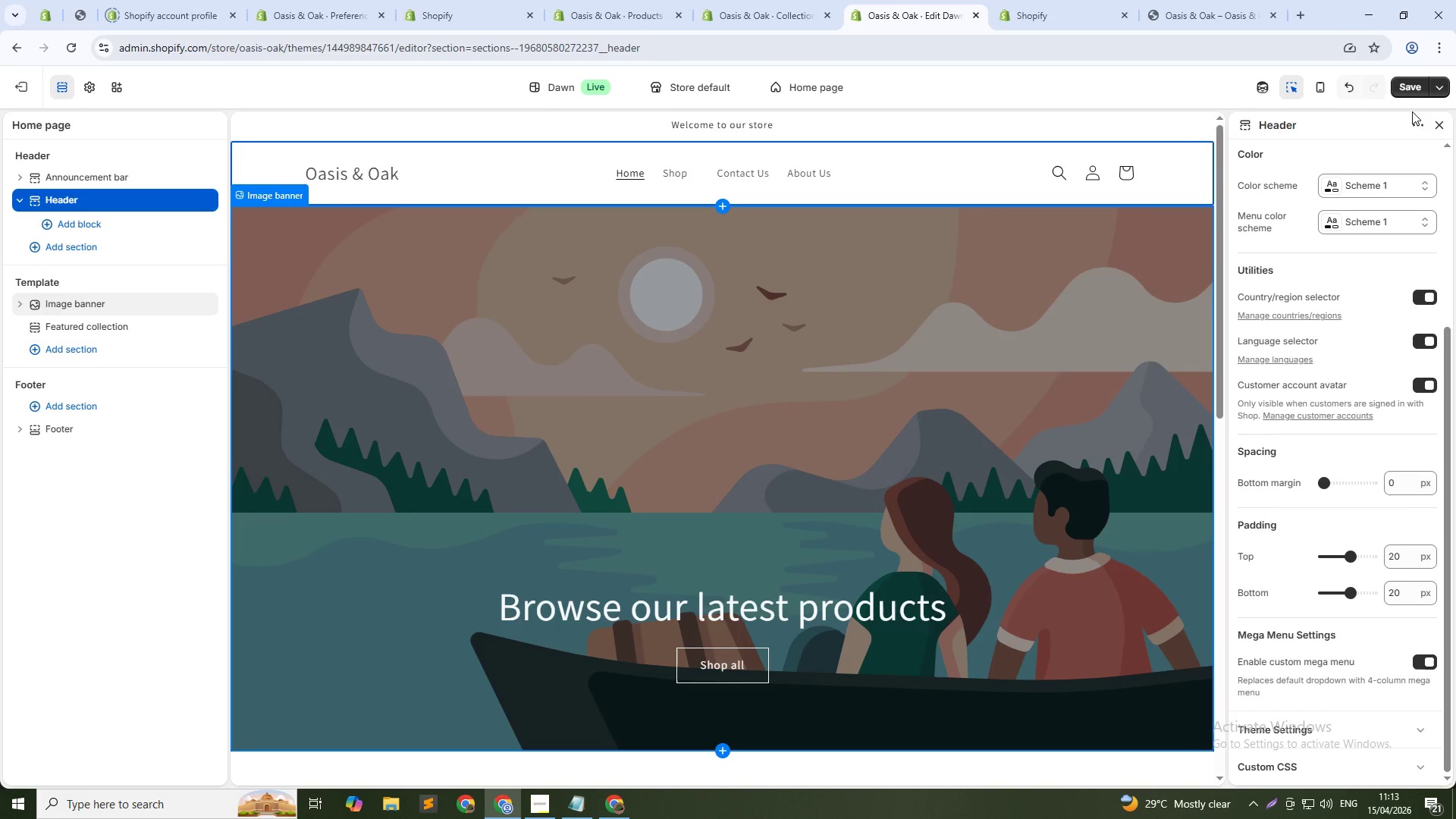 
left_click([1419, 88])
 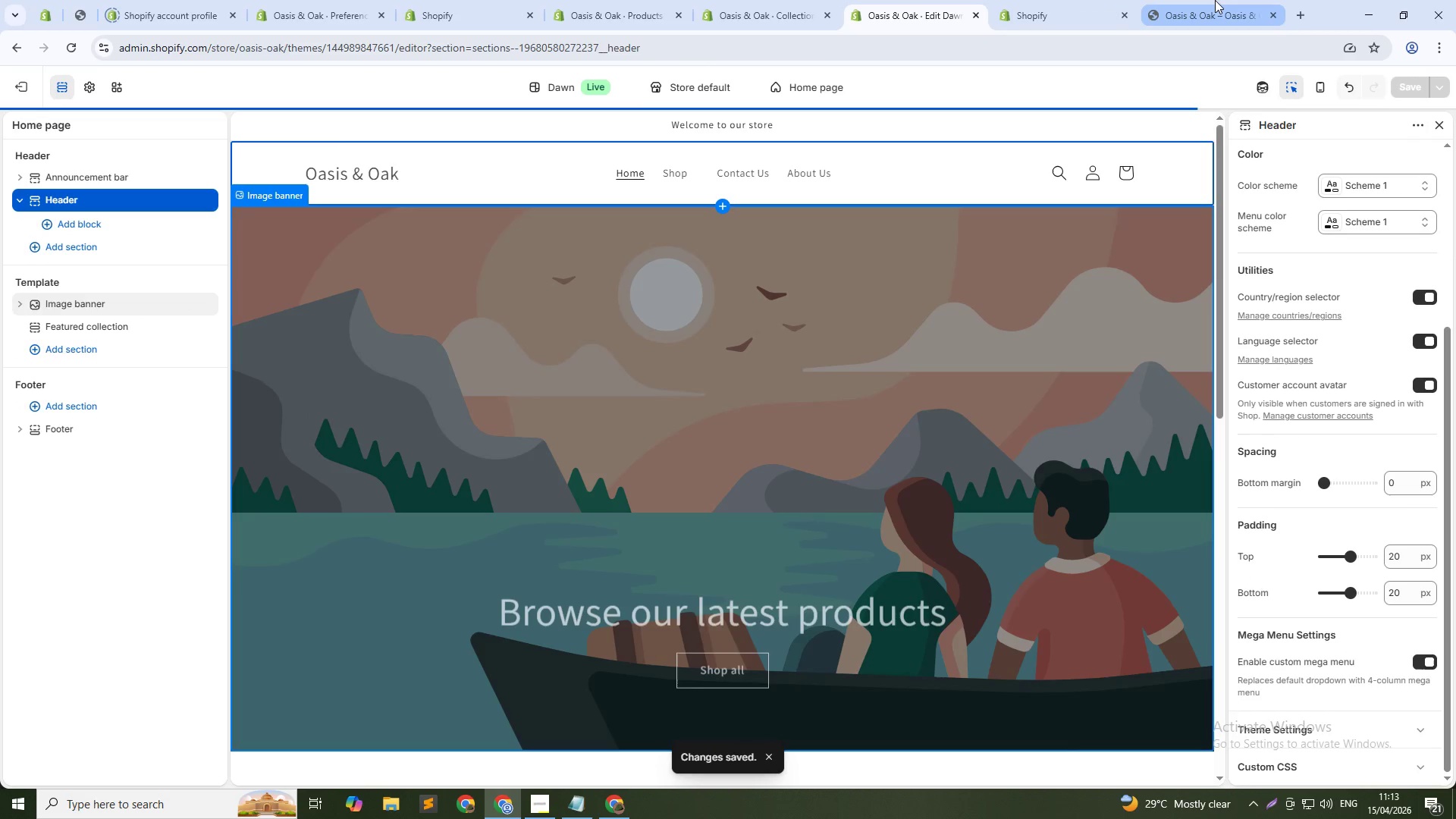 
key(Control+Shift+R)
 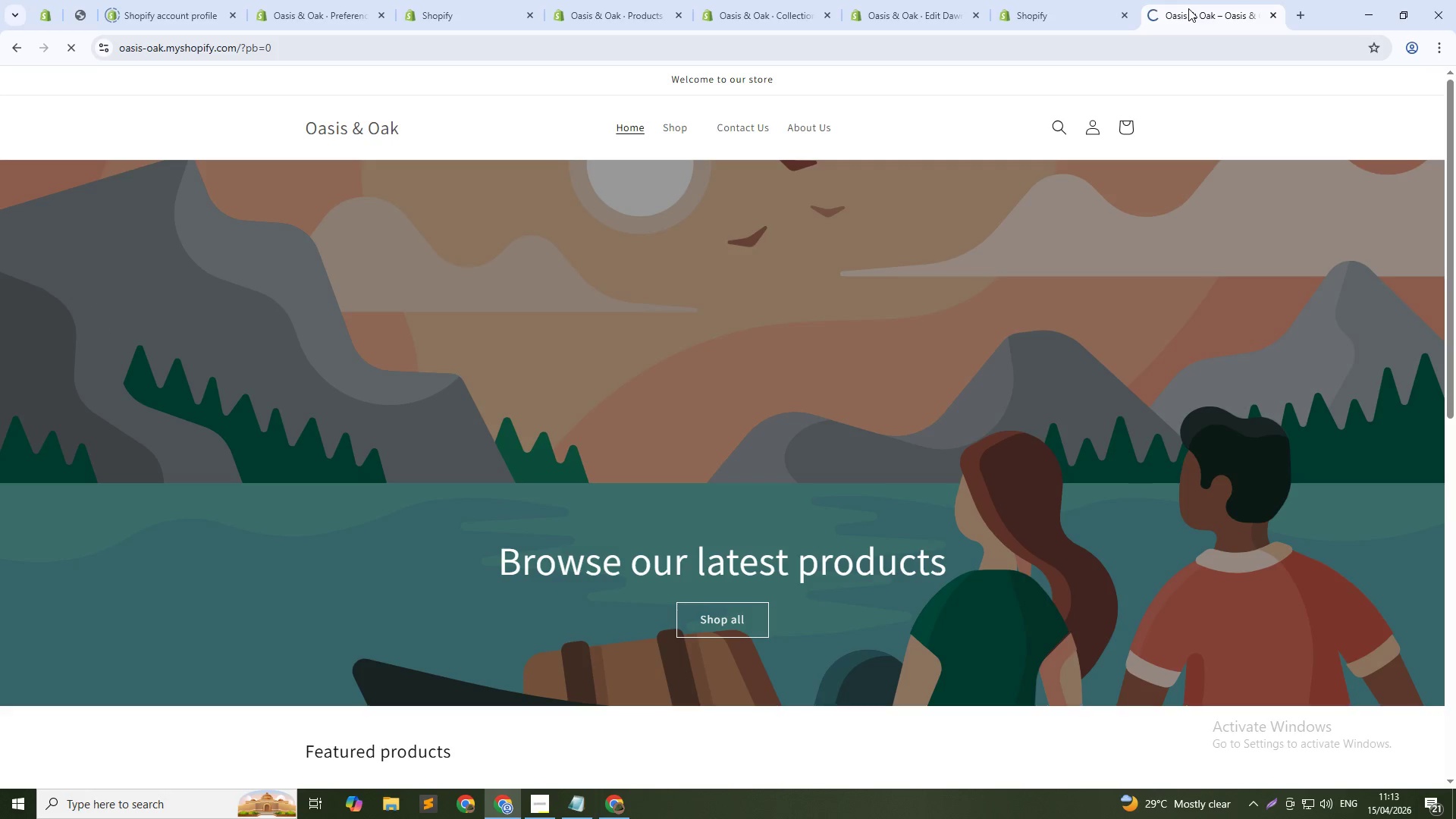 
key(Control+L)
 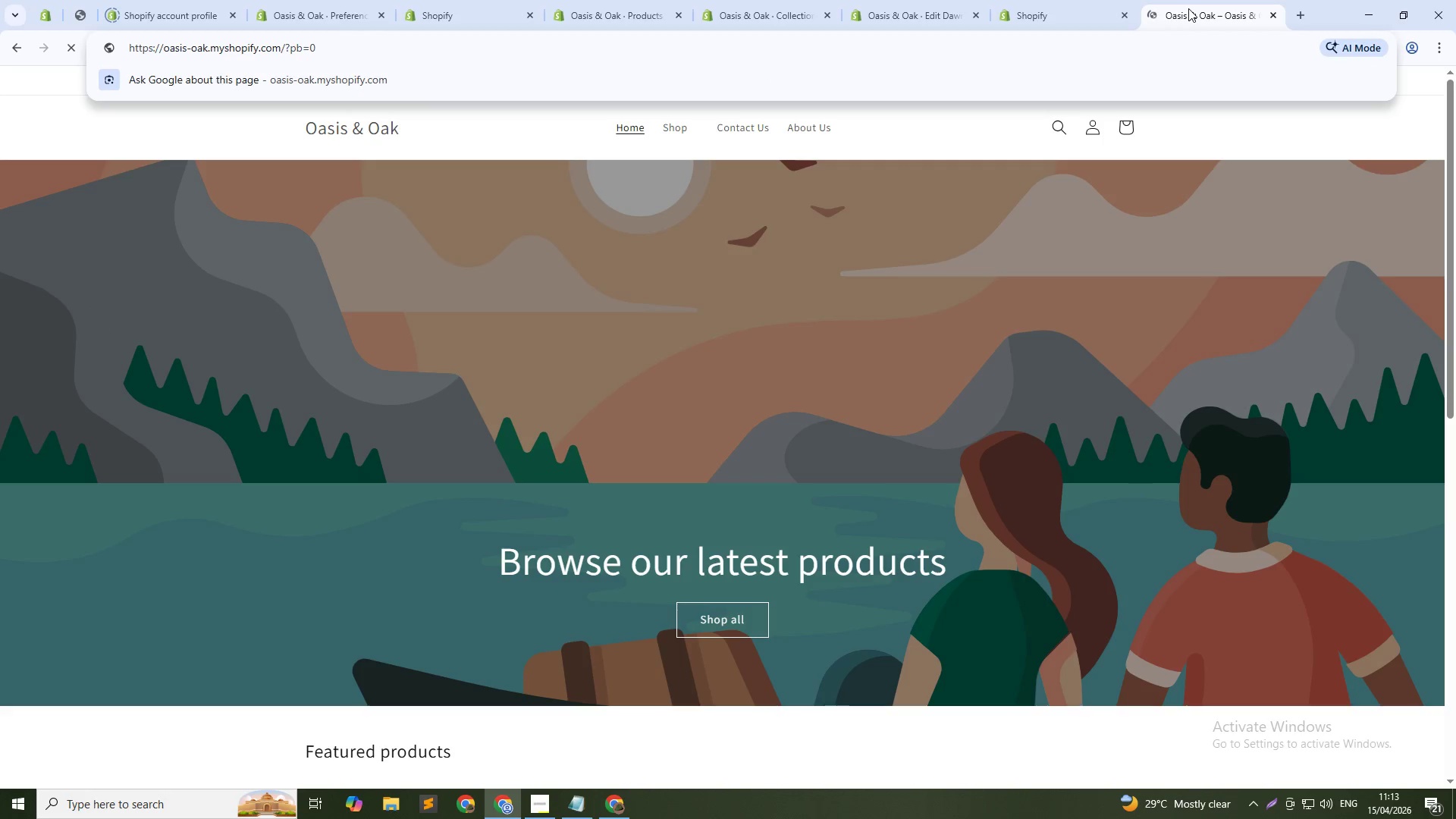 
key(ArrowRight)
 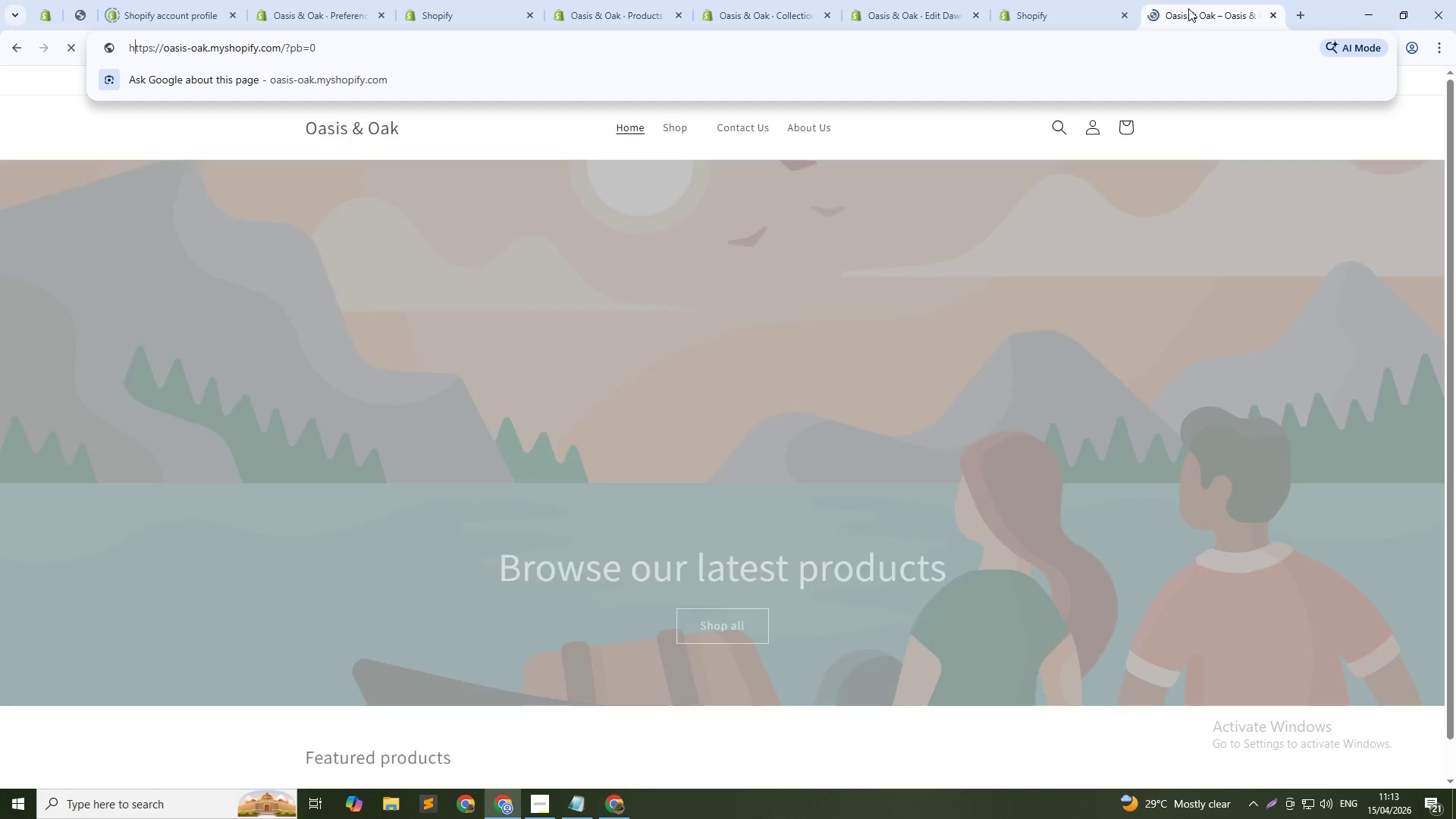 
hold_key(key=ArrowRight, duration=1.42)
 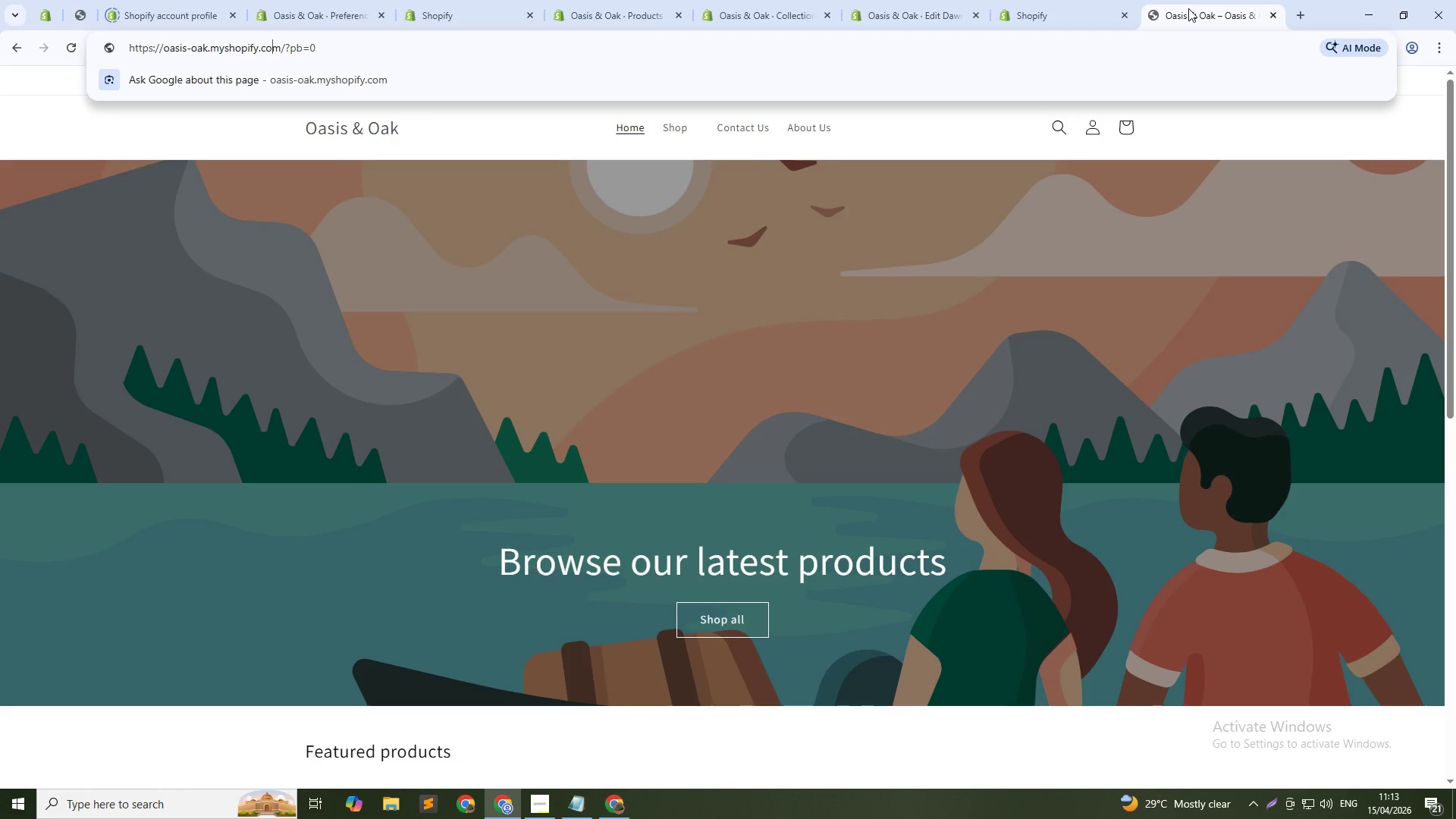 
key(ArrowRight)
 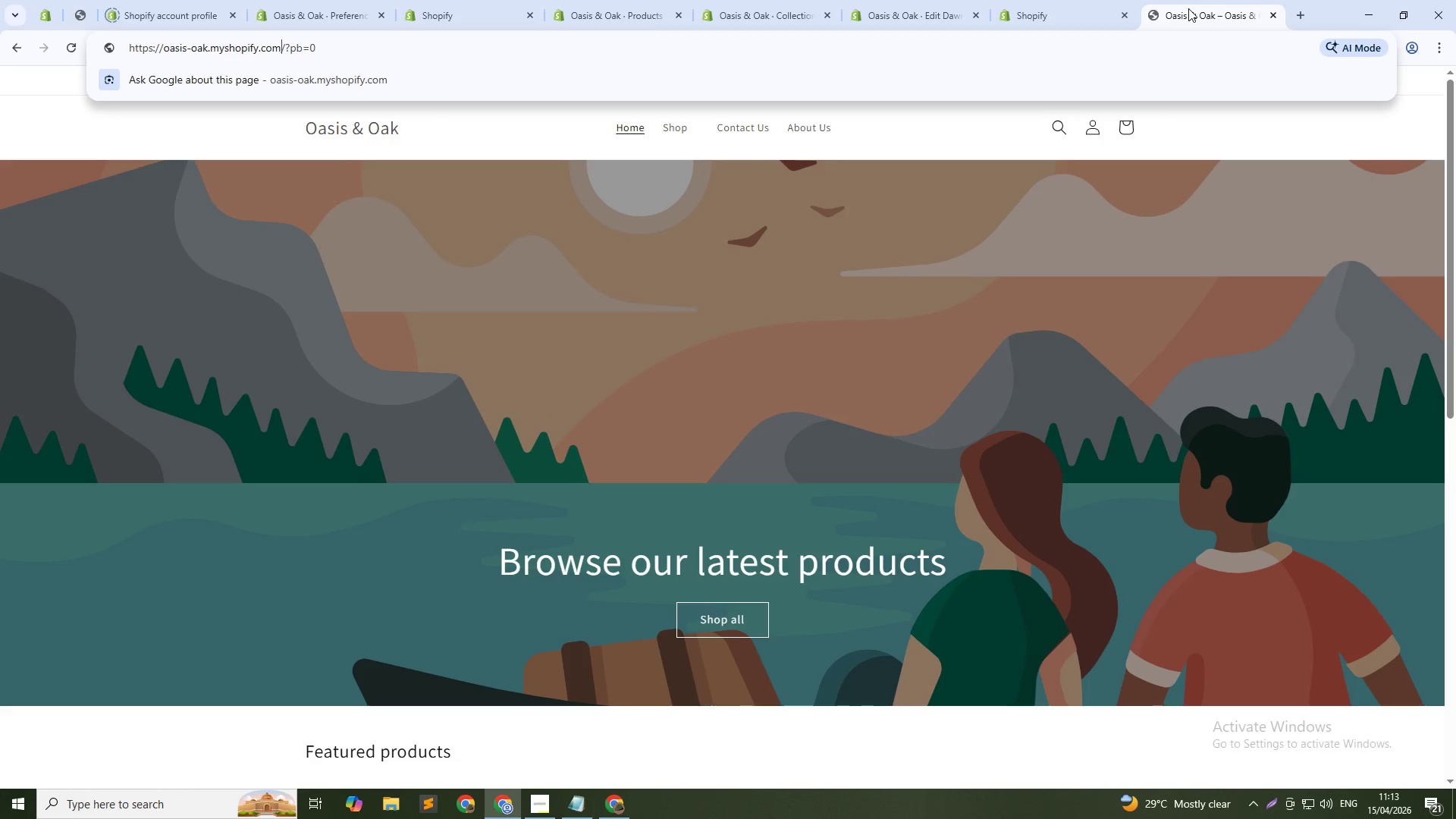 
key(ArrowRight)
 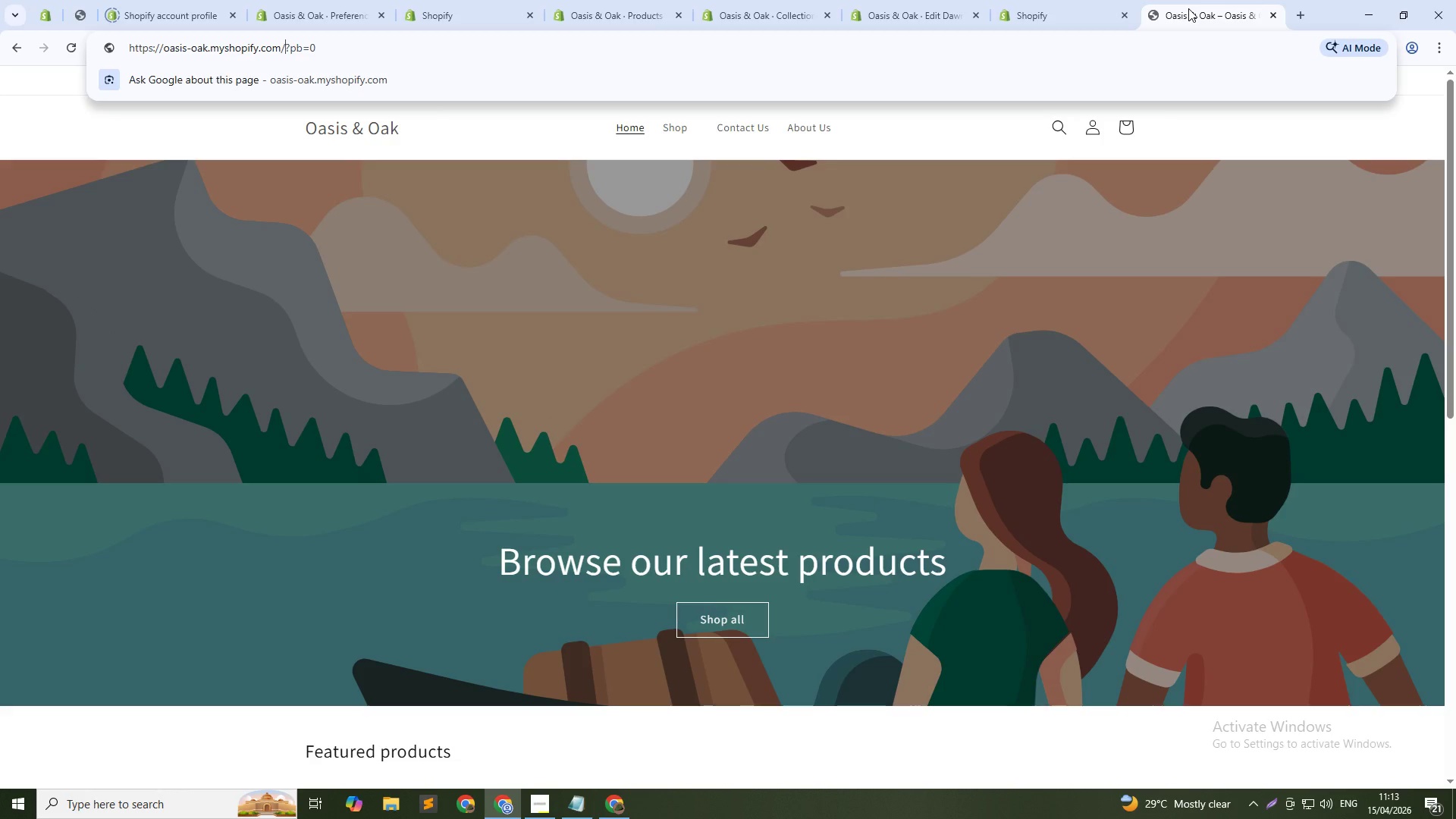 
key(Shift+ArrowRight)
 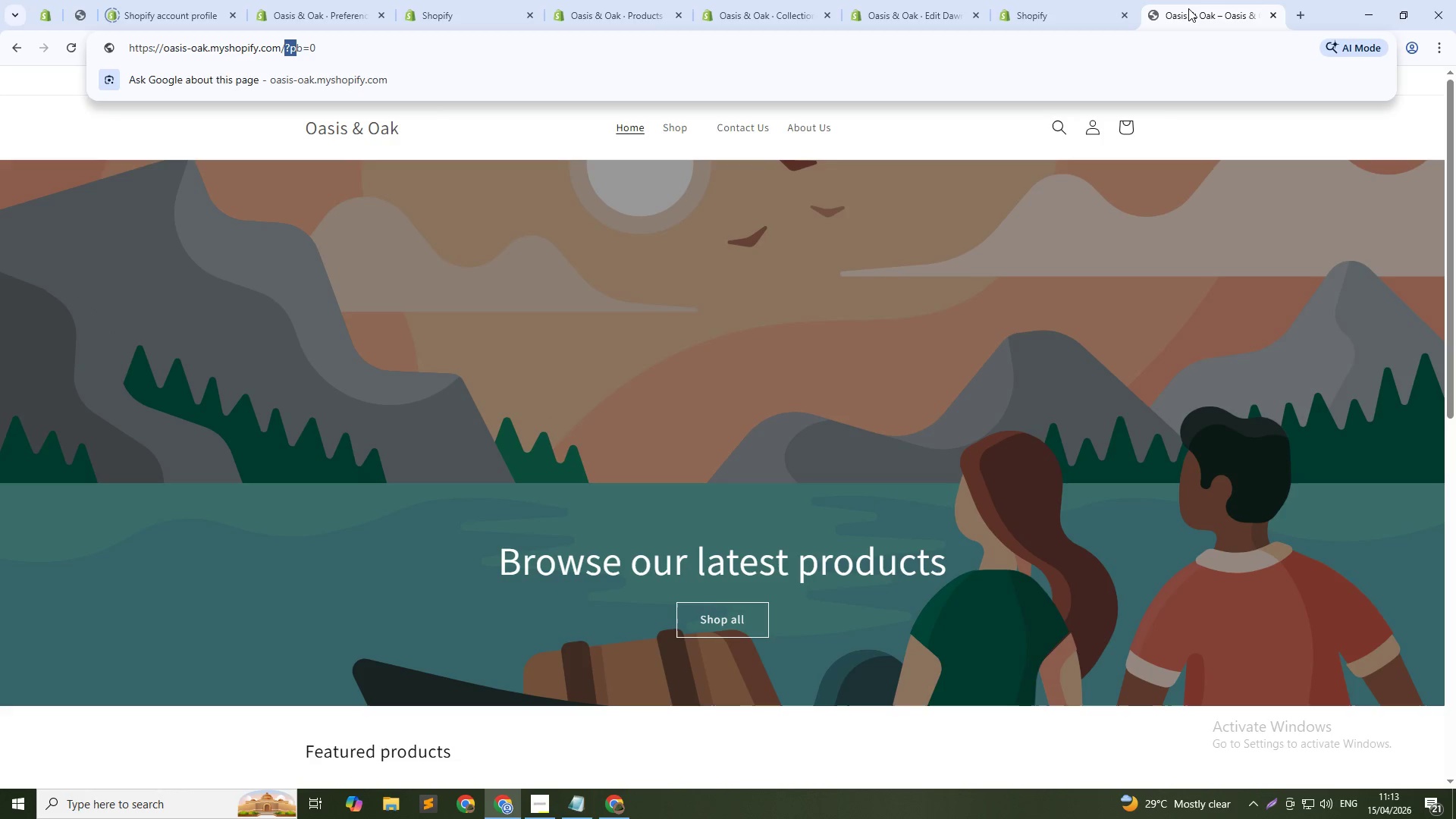 
key(Shift+ArrowRight)
 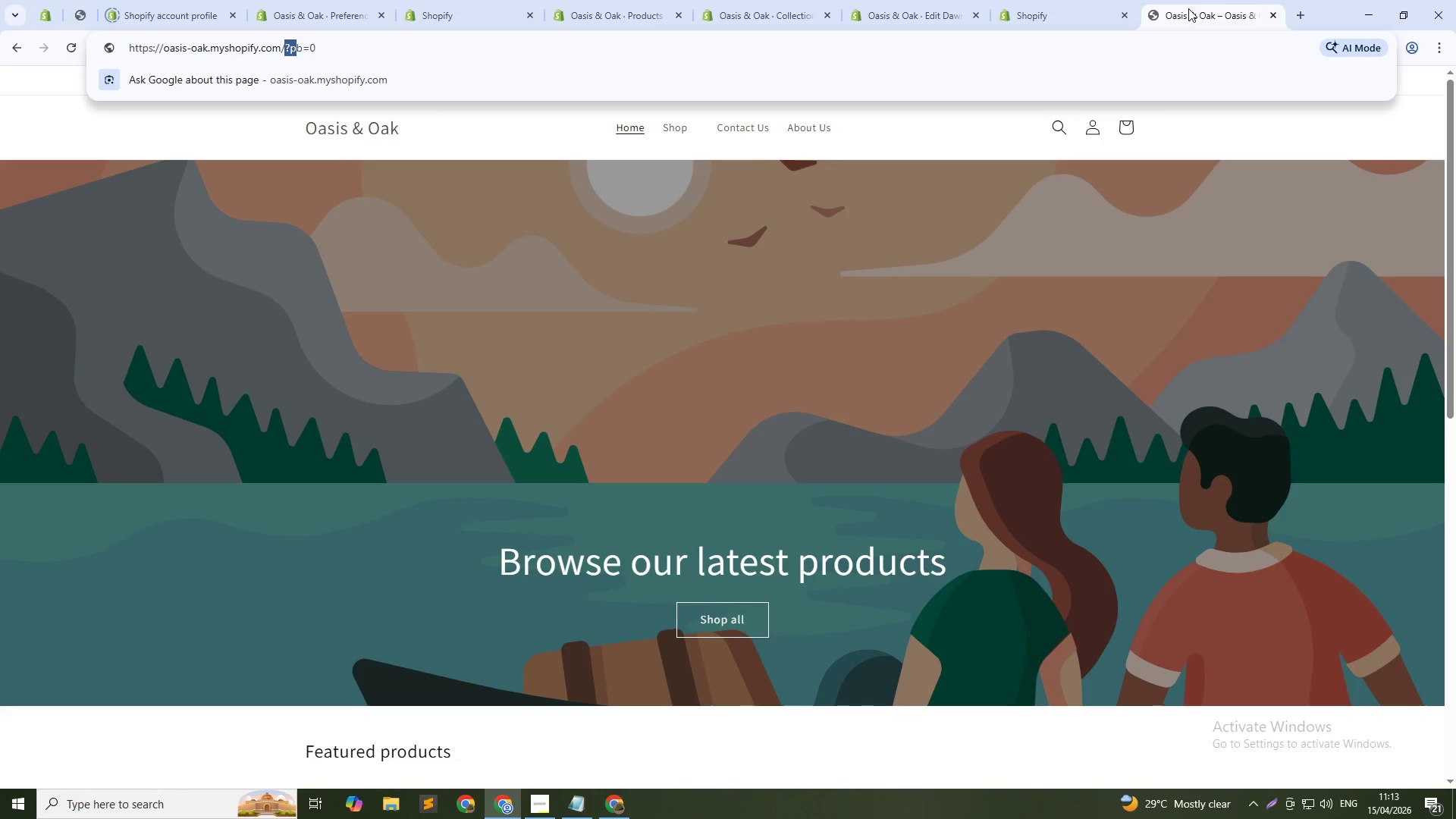 
key(Shift+ArrowRight)
 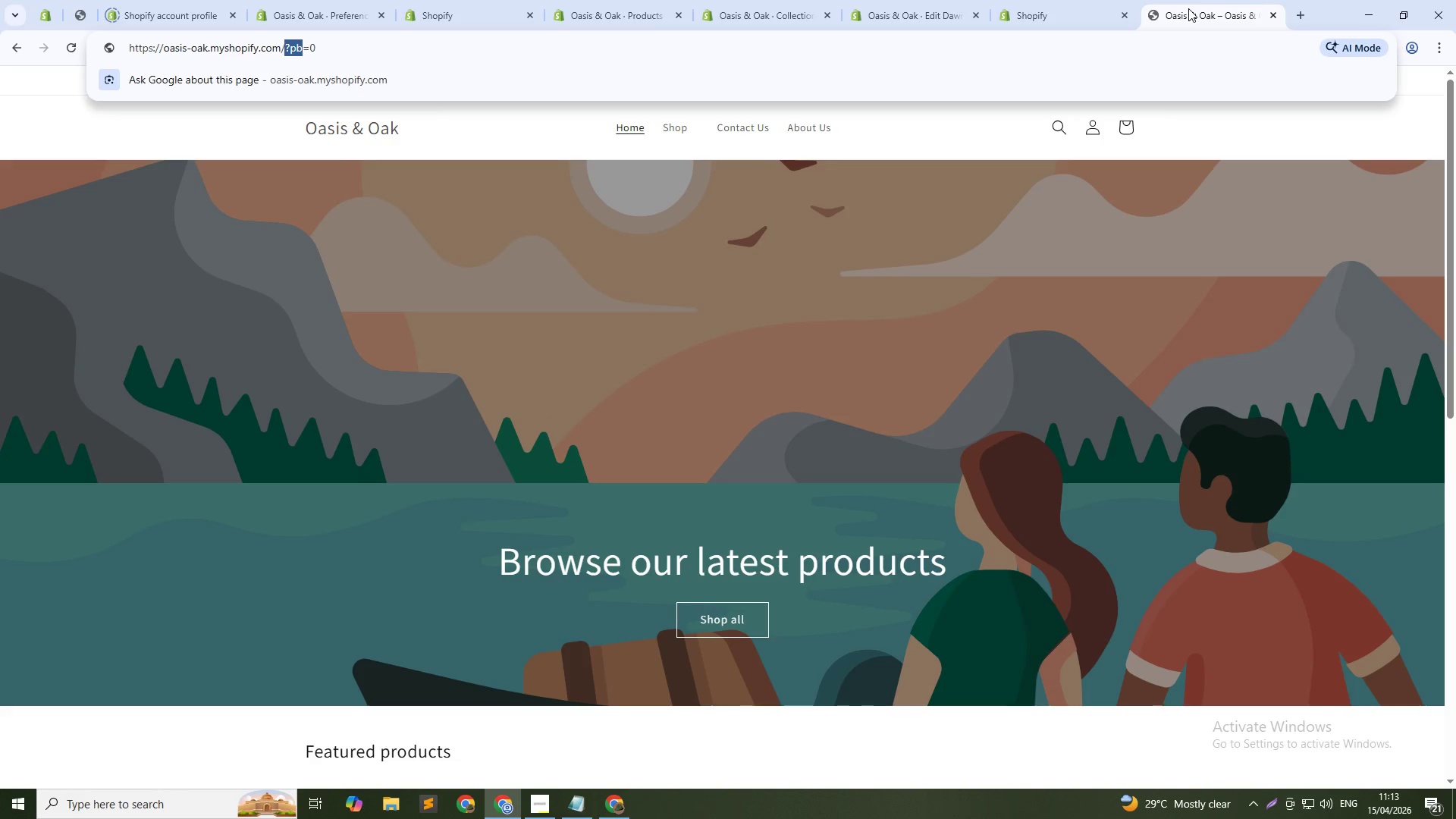 
key(Shift+ArrowRight)
 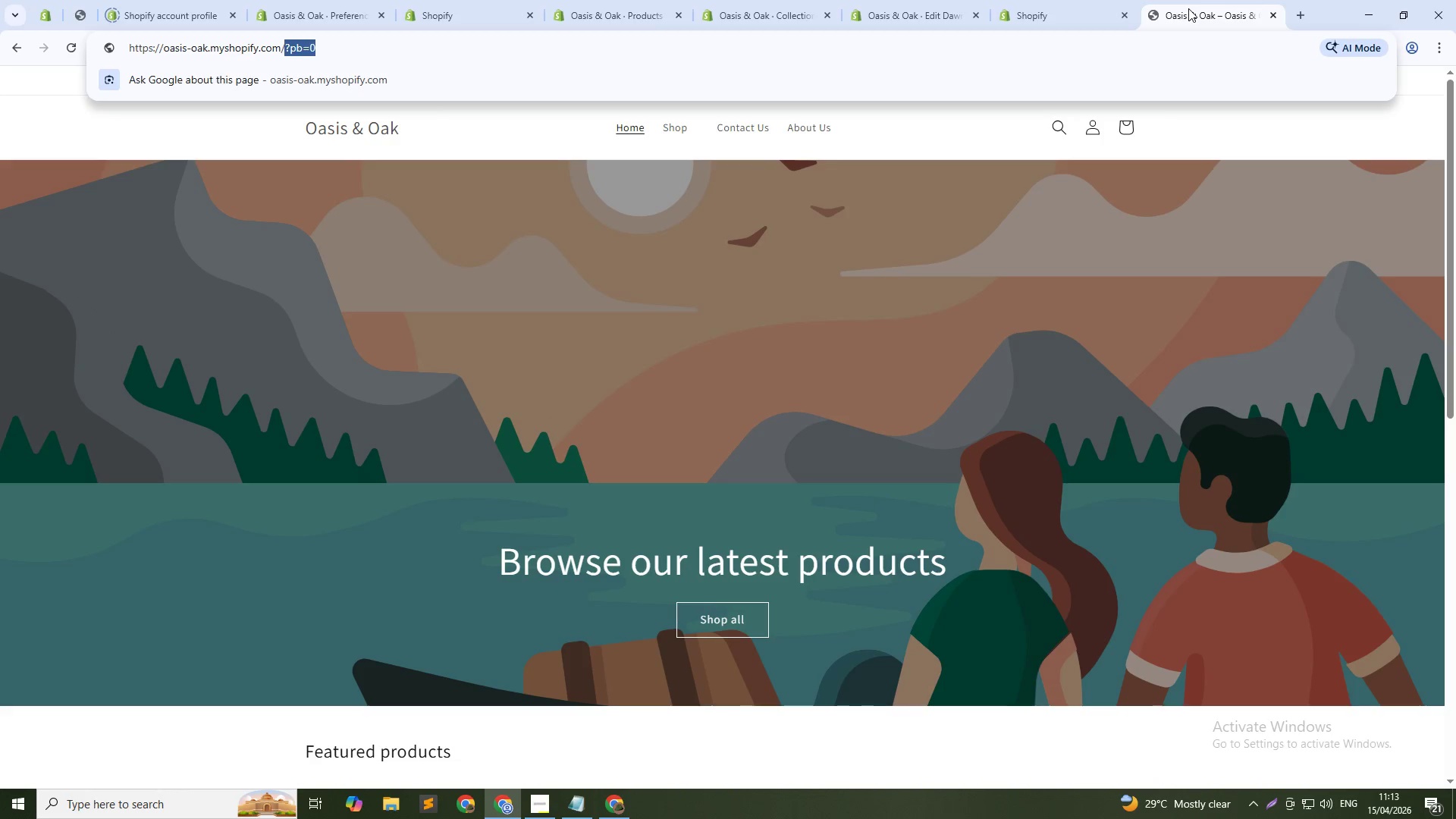 
key(Shift+ArrowRight)
 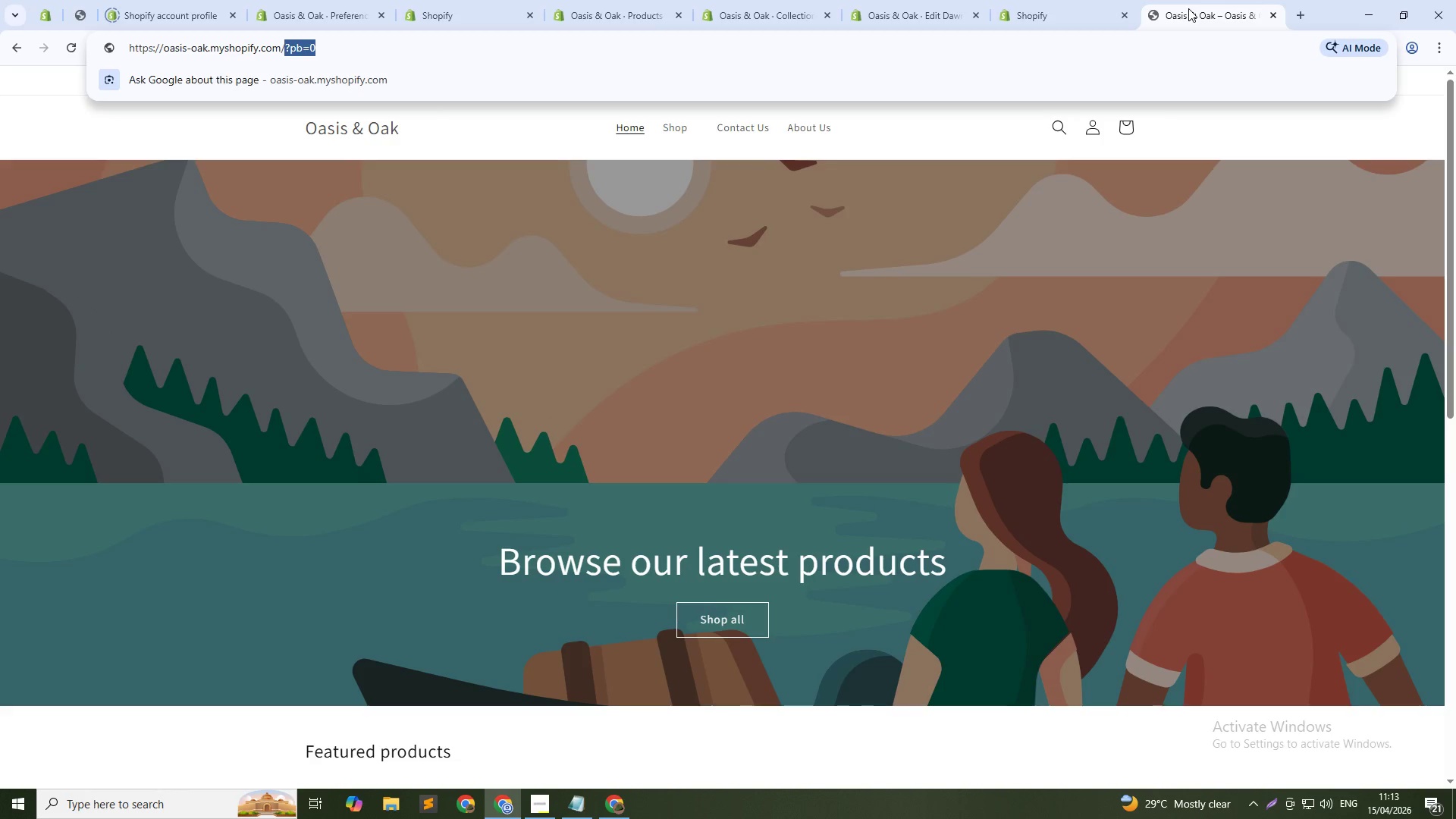 
key(Backspace)
 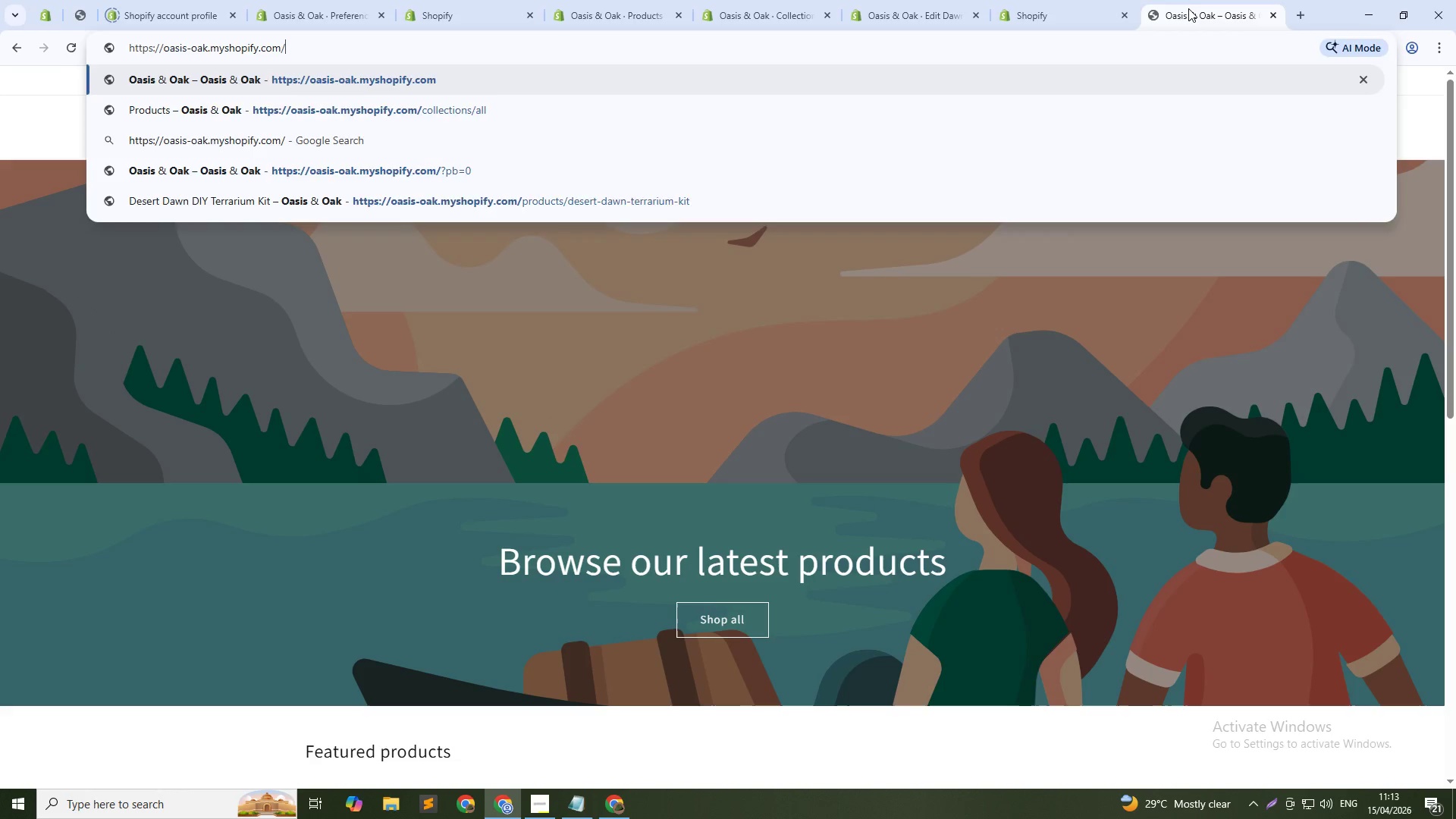 
key(Enter)
 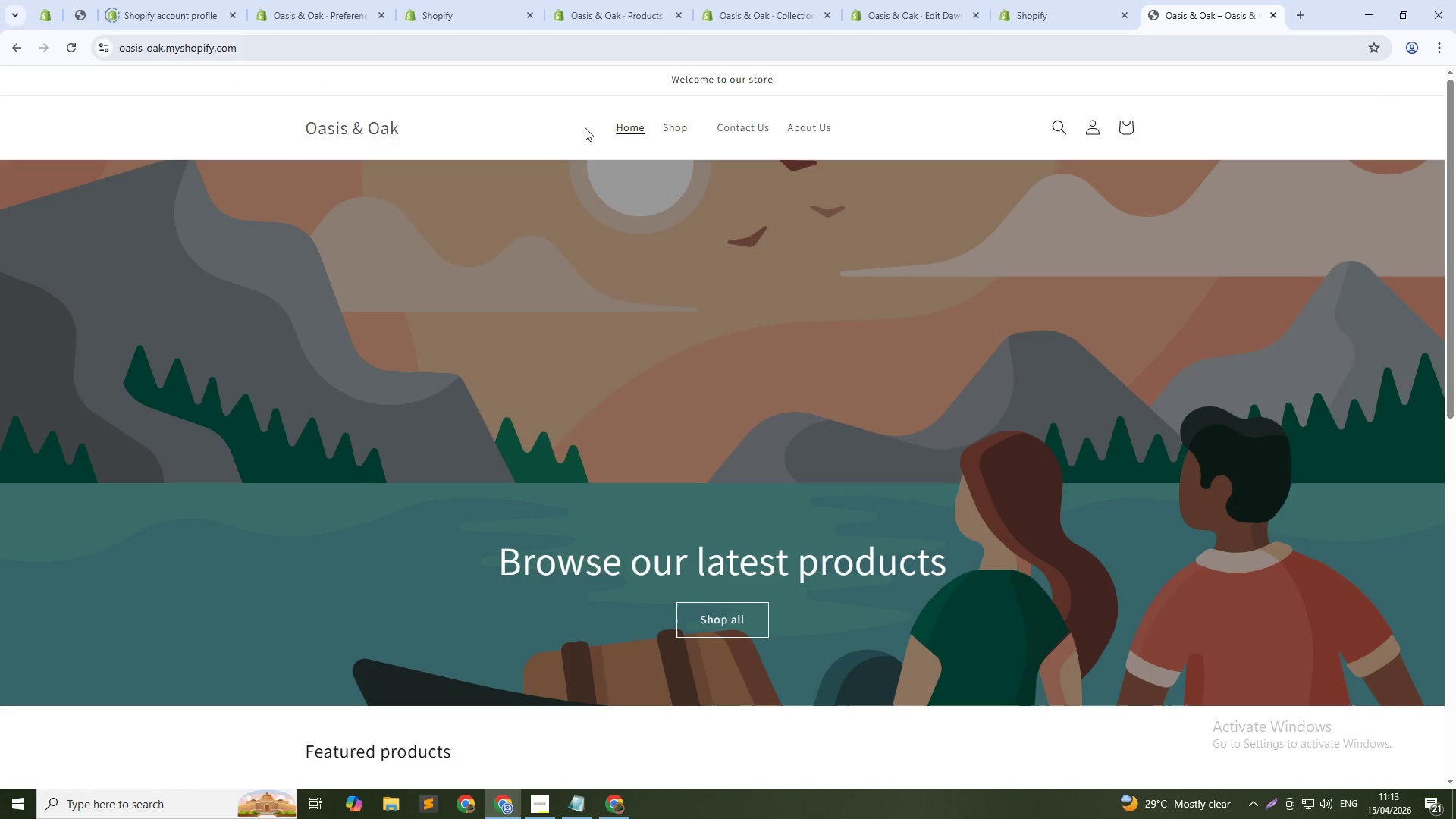 
wait(5.14)
 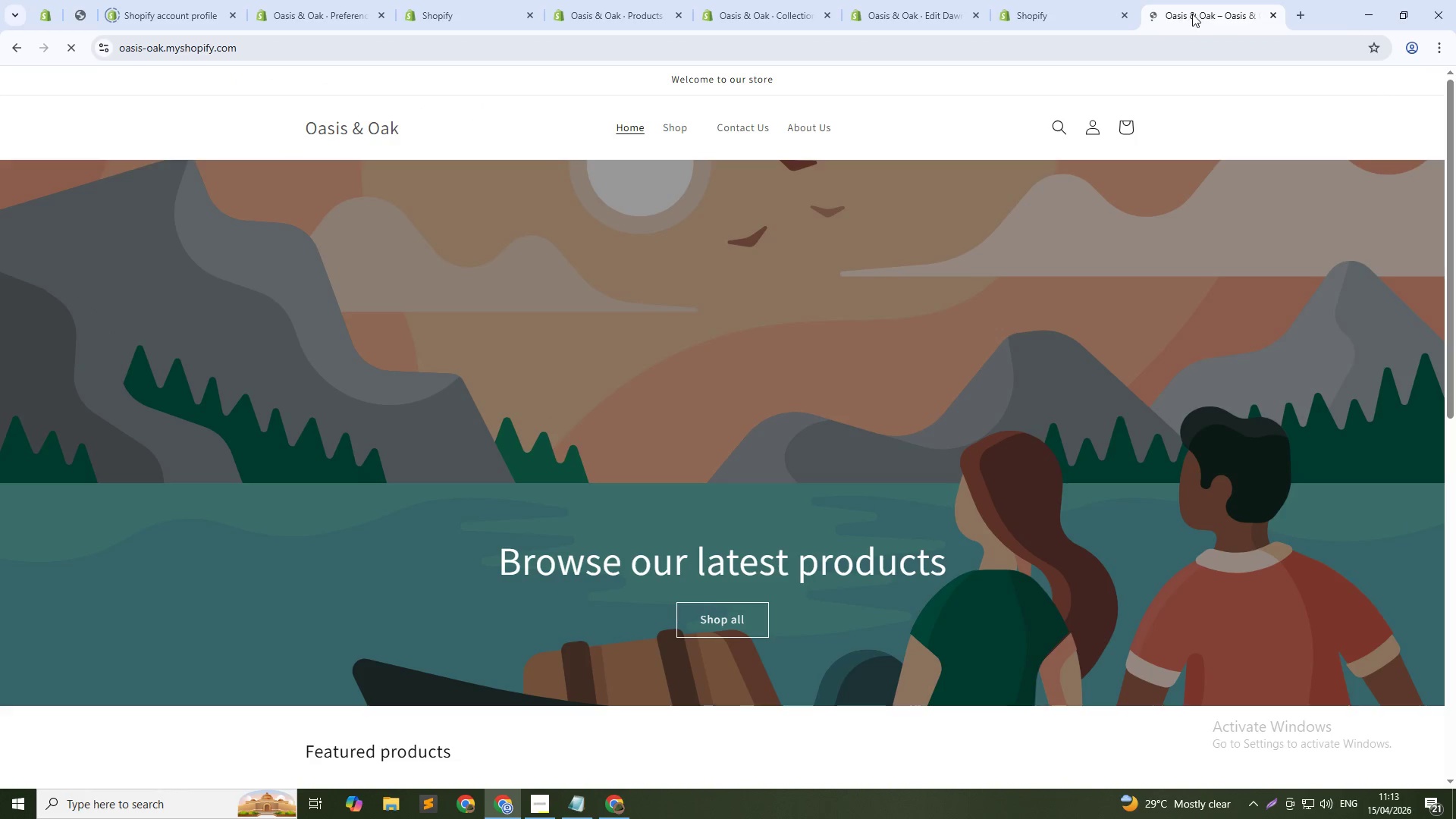 
left_click([670, 125])
 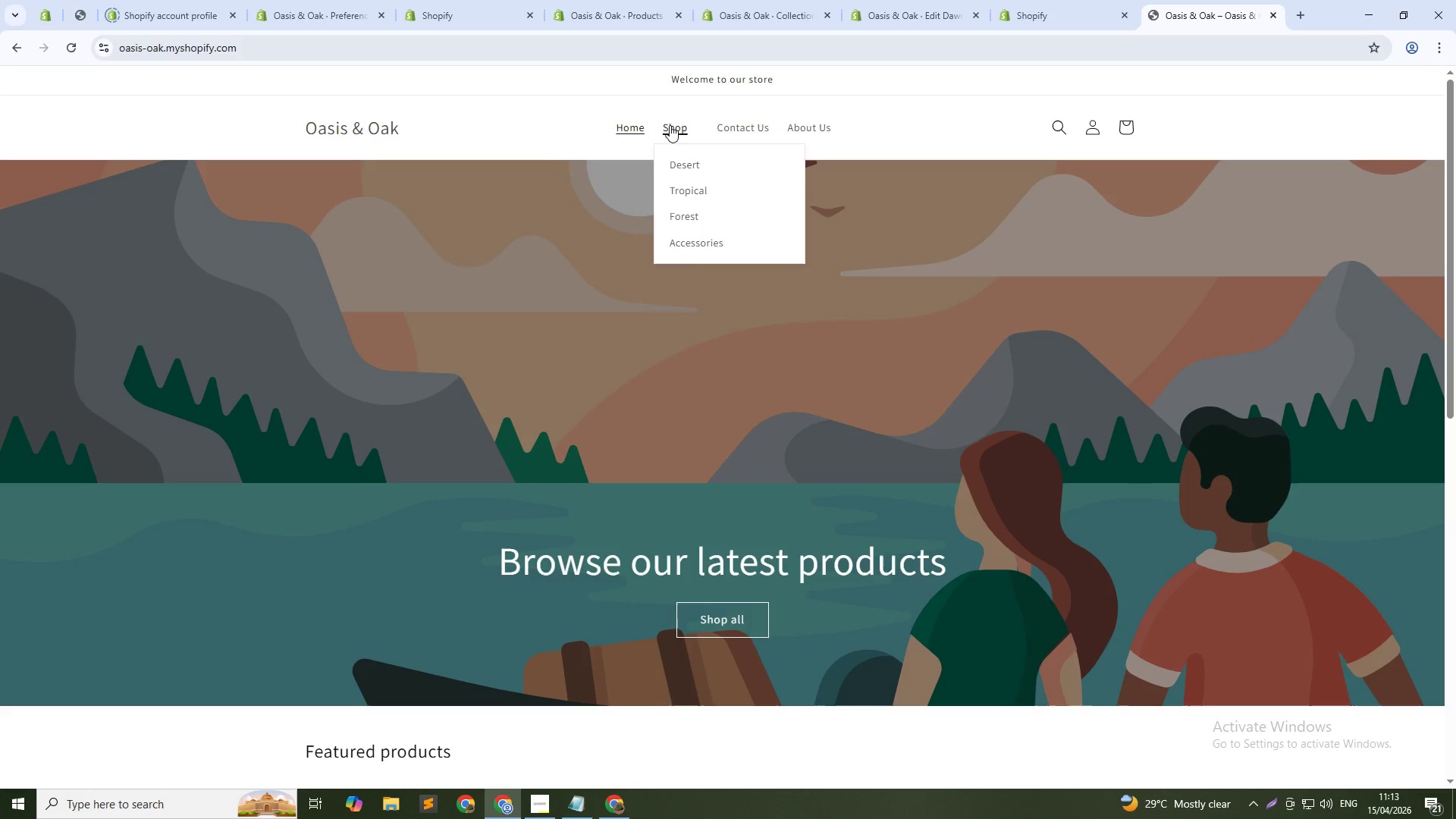 
left_click([670, 125])
 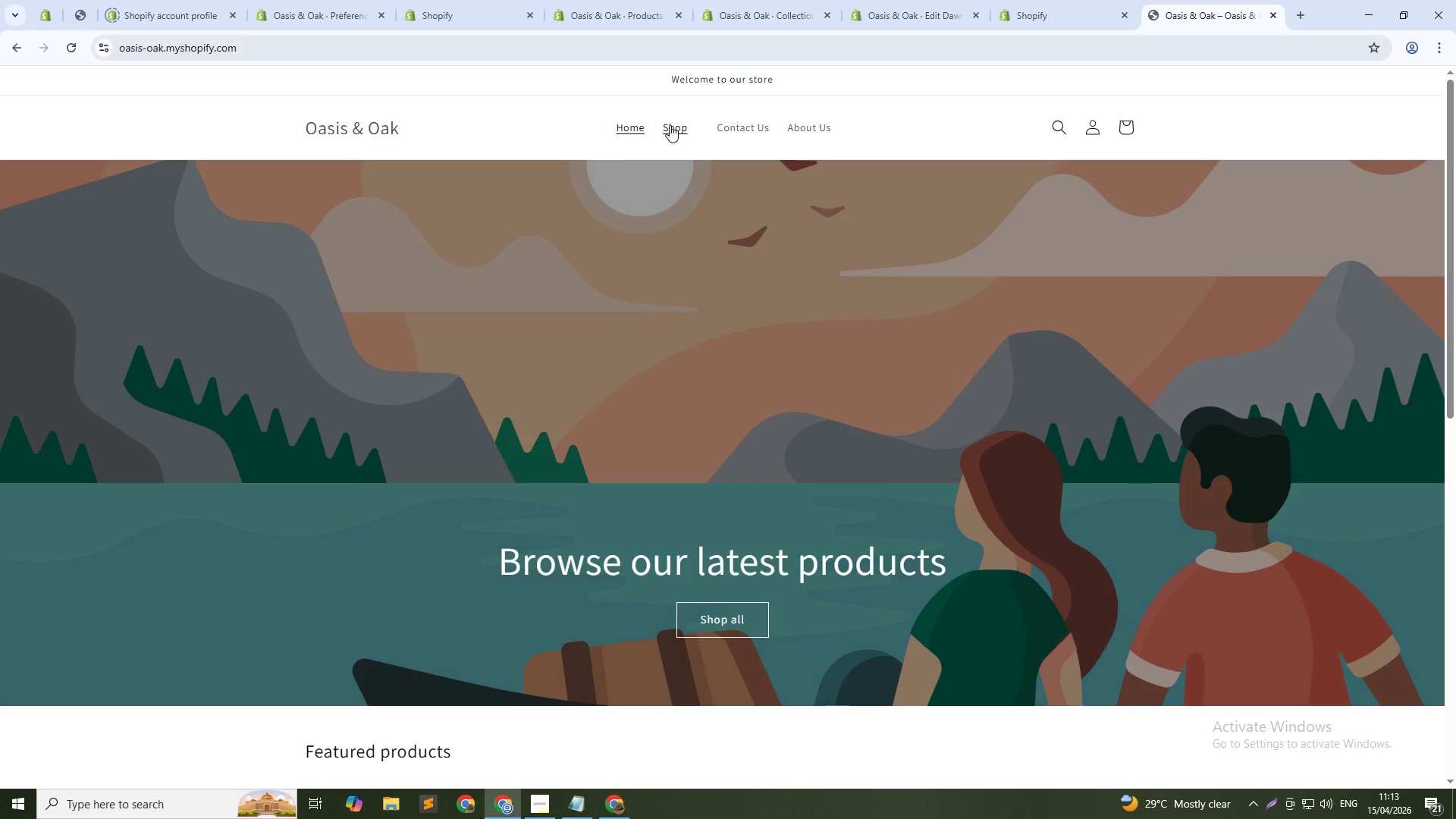 
key(Control+Shift+R)
 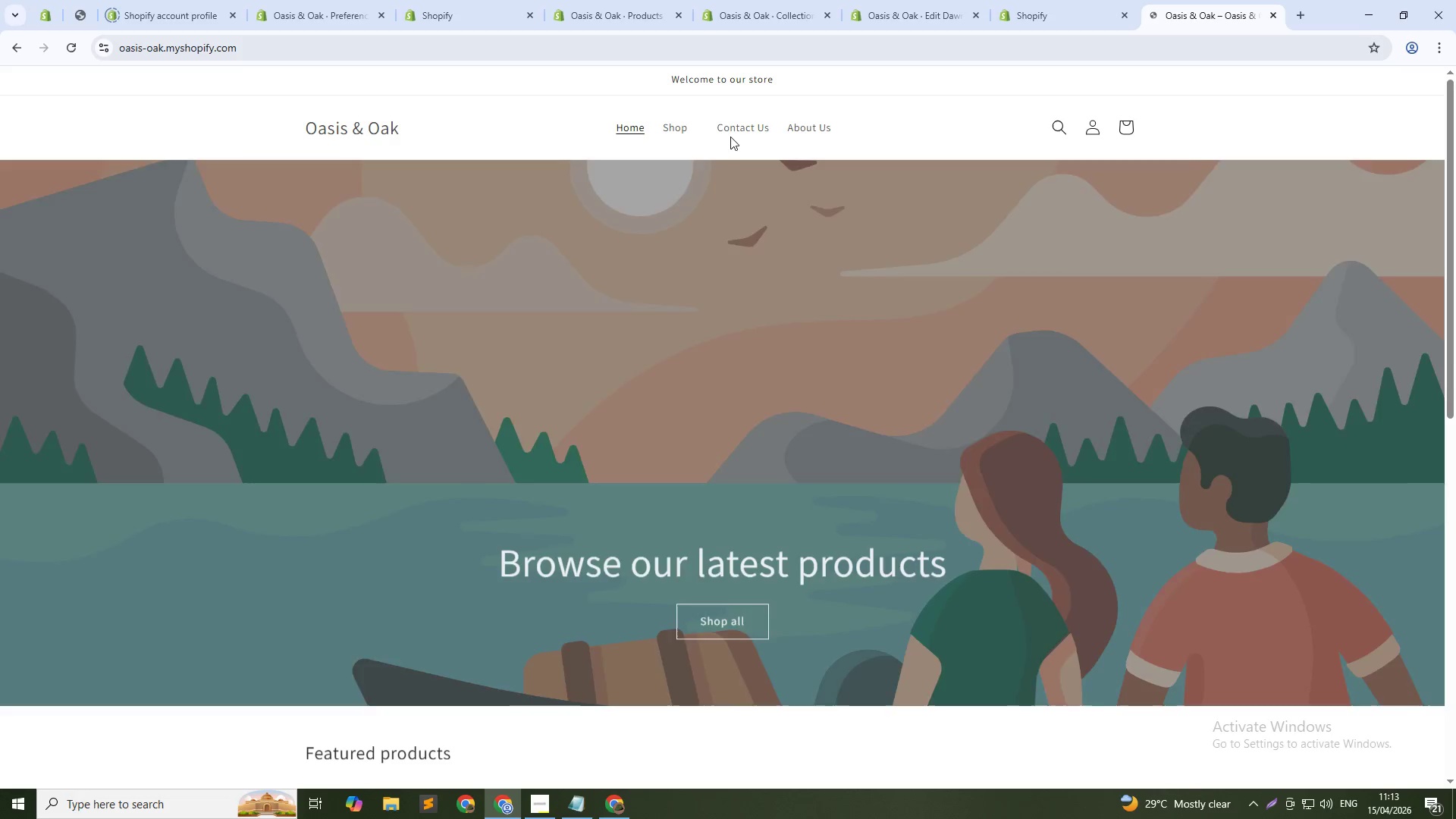 
left_click([679, 131])
 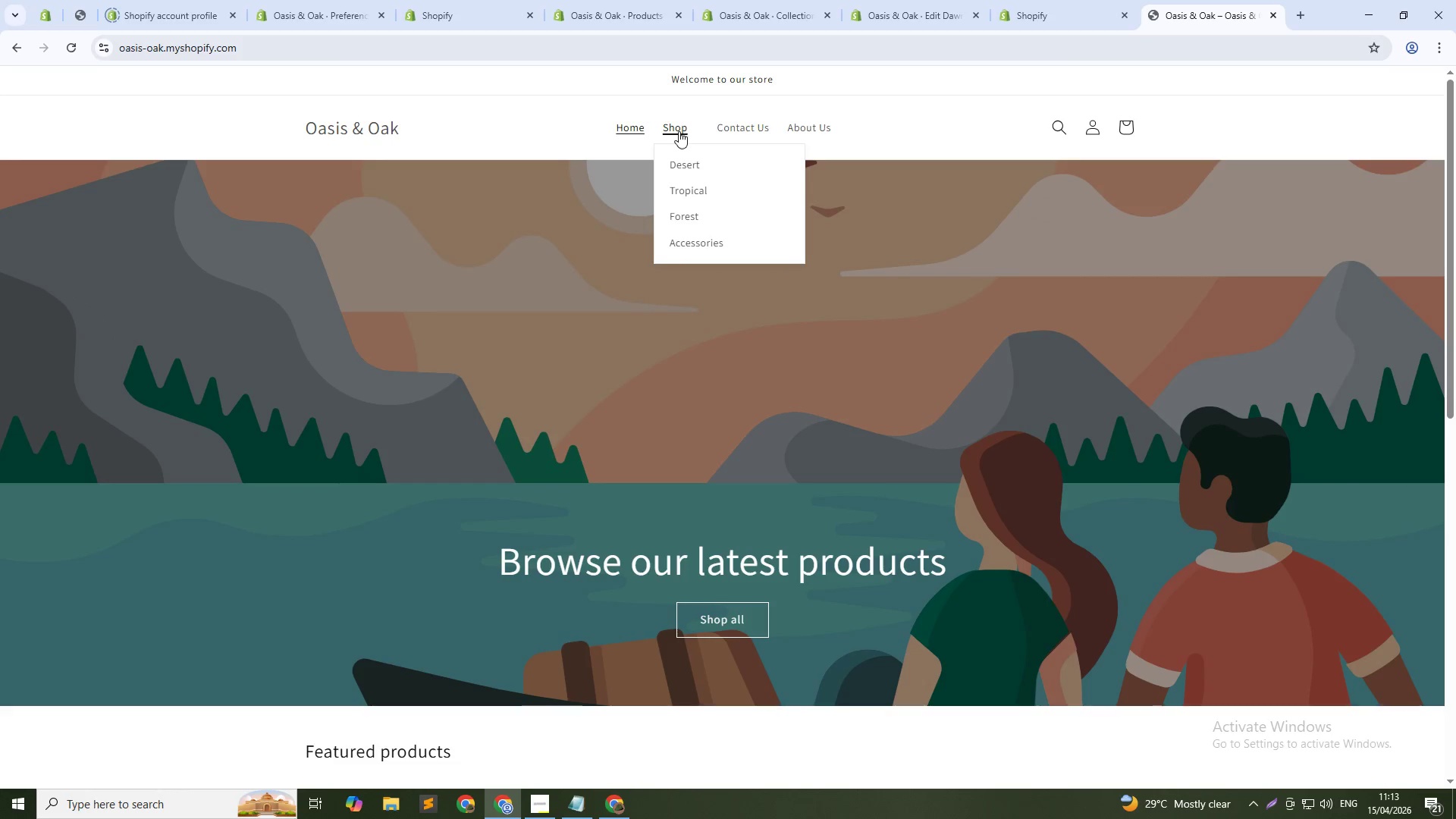 
left_click([679, 131])
 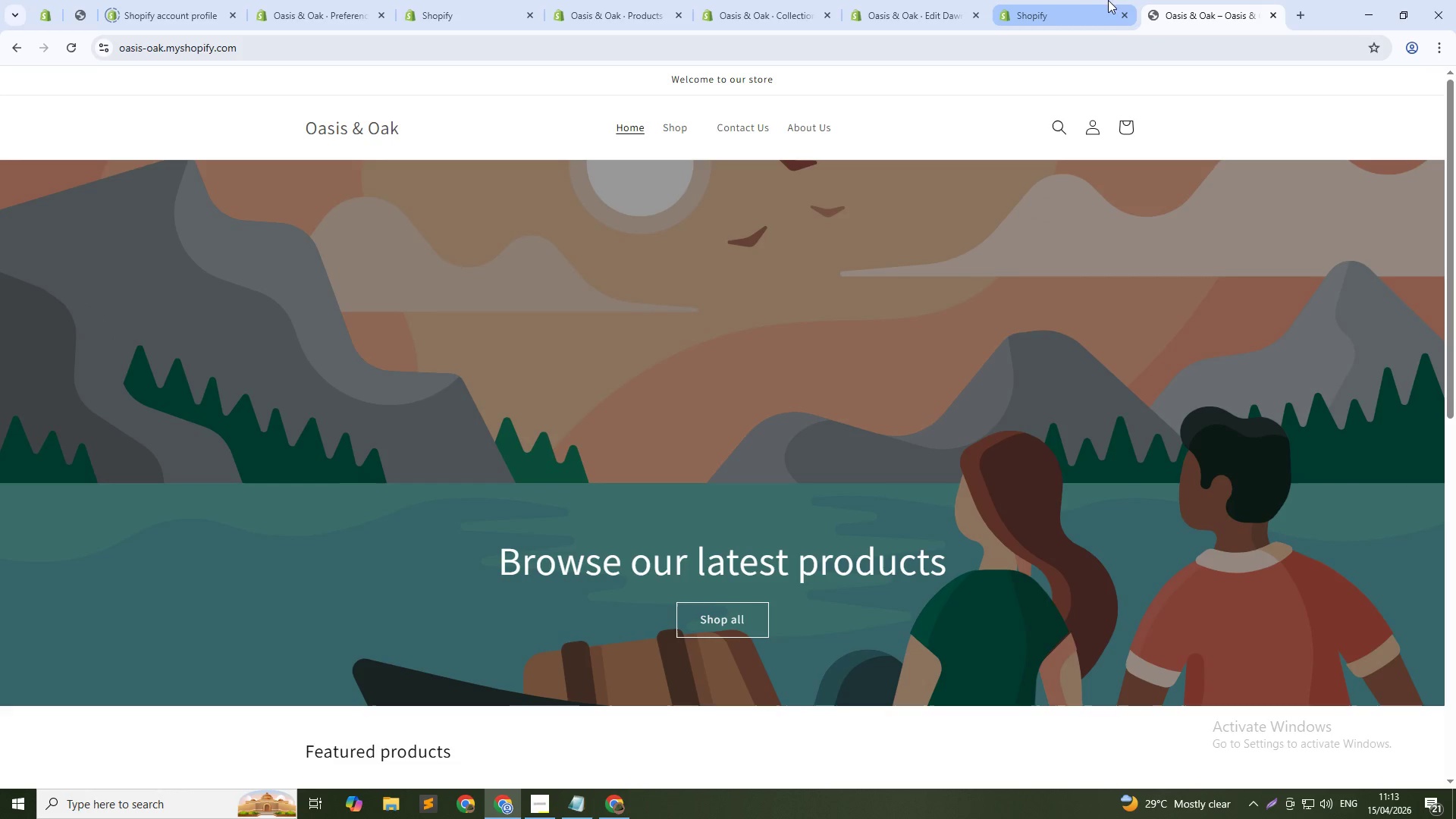 
left_click([1097, 0])
 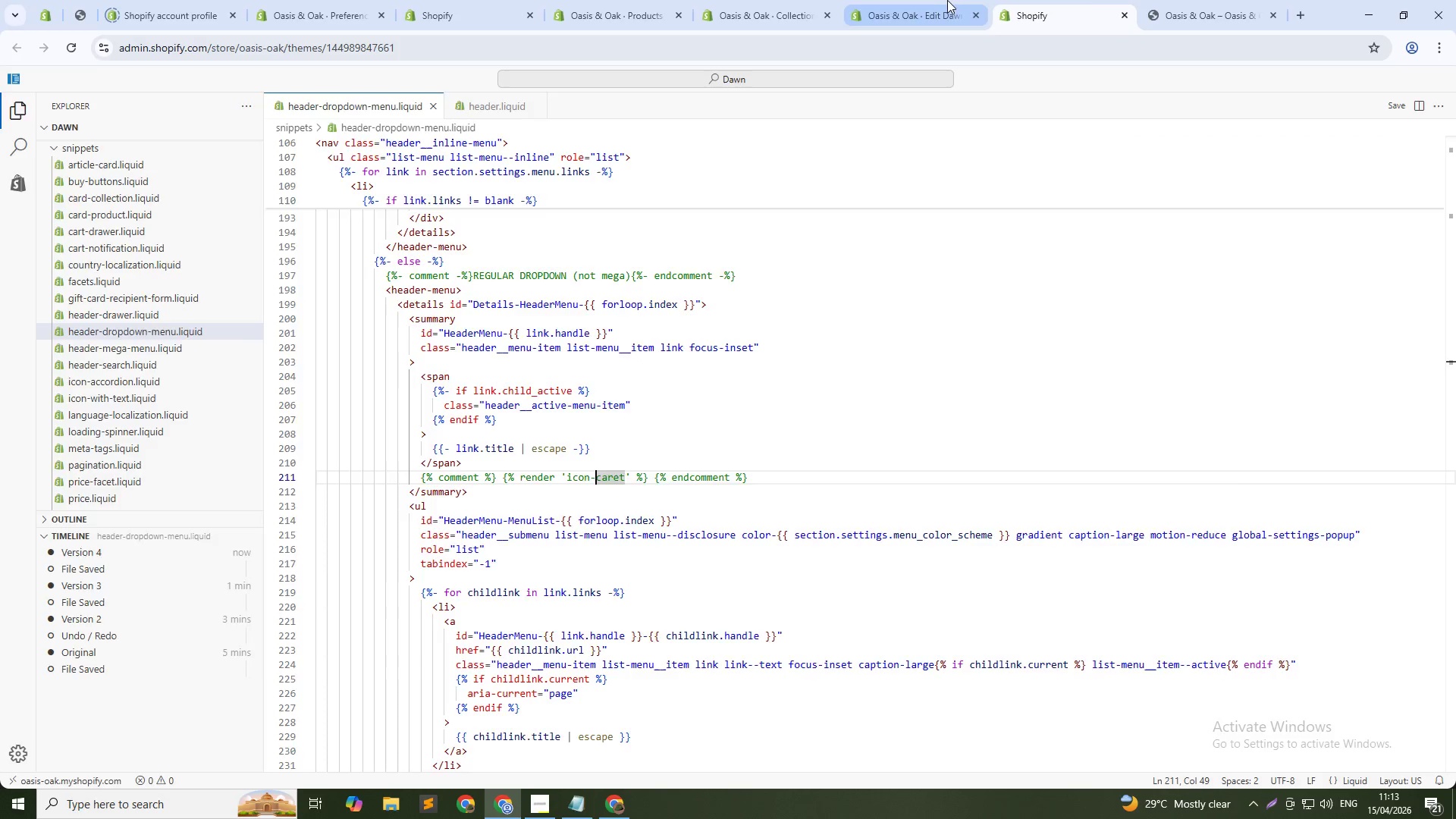 
left_click([941, 0])
 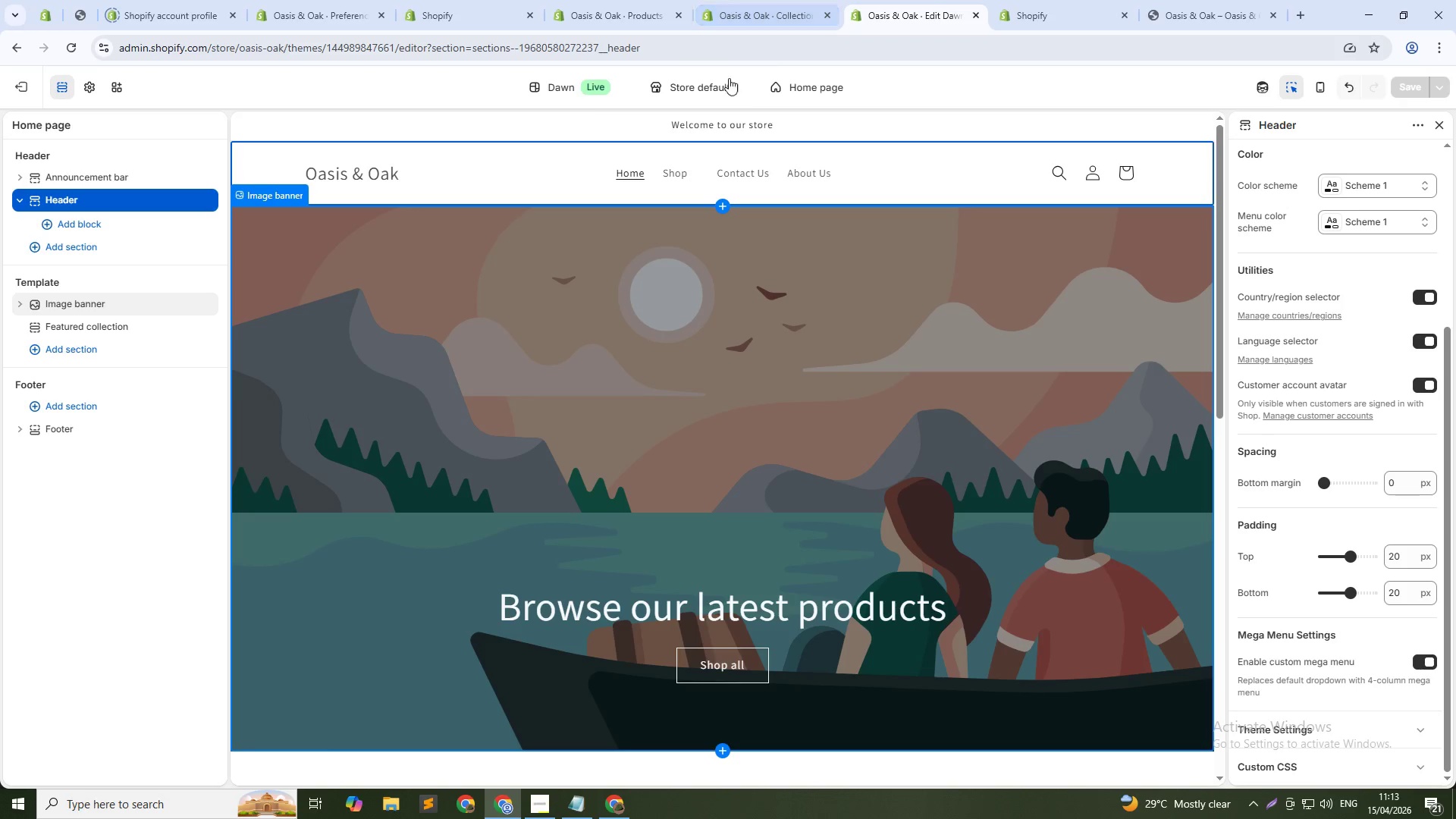 
left_click([406, 83])
 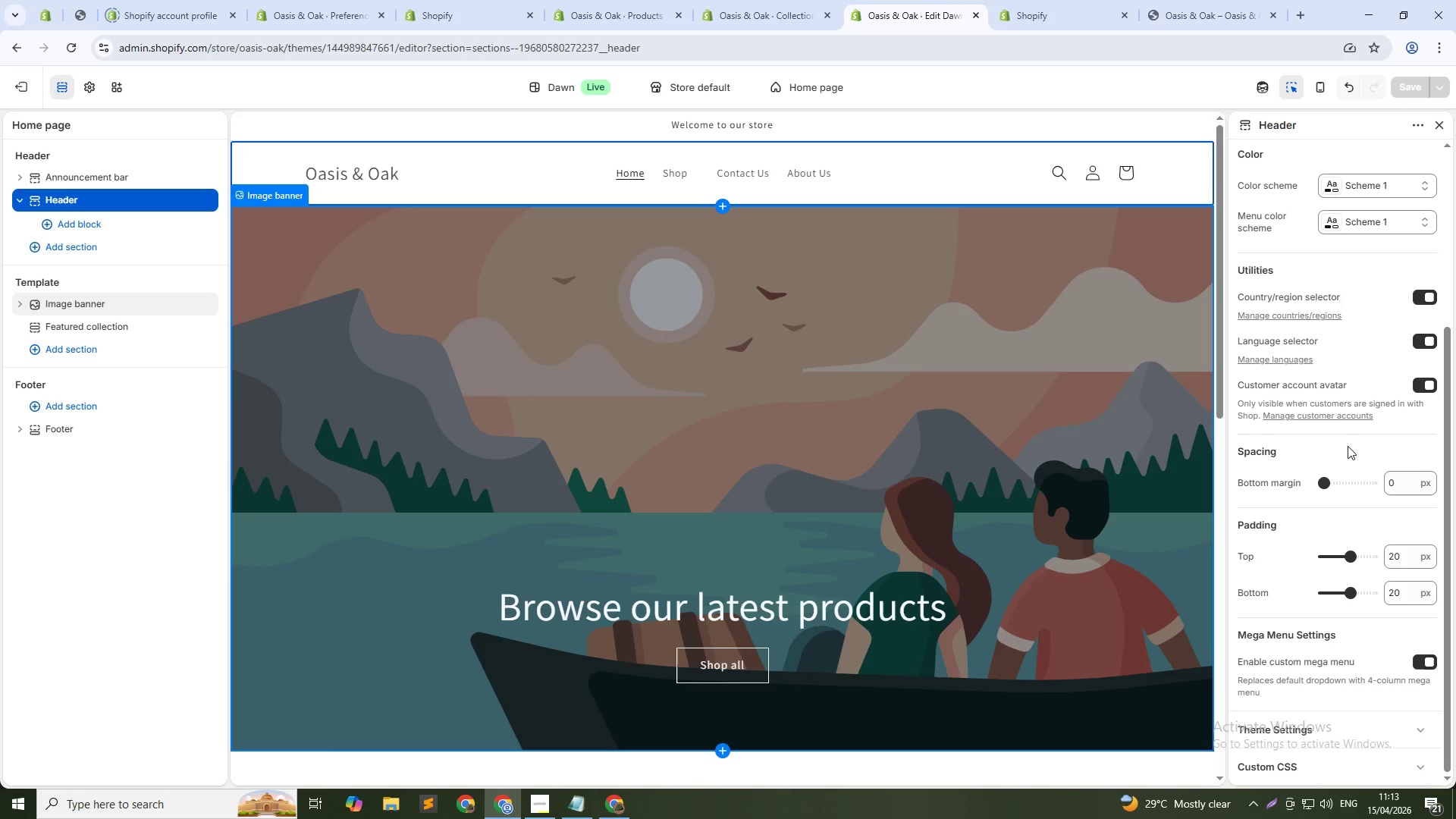 
scroll: coordinate [1365, 563], scroll_direction: down, amount: 3.0
 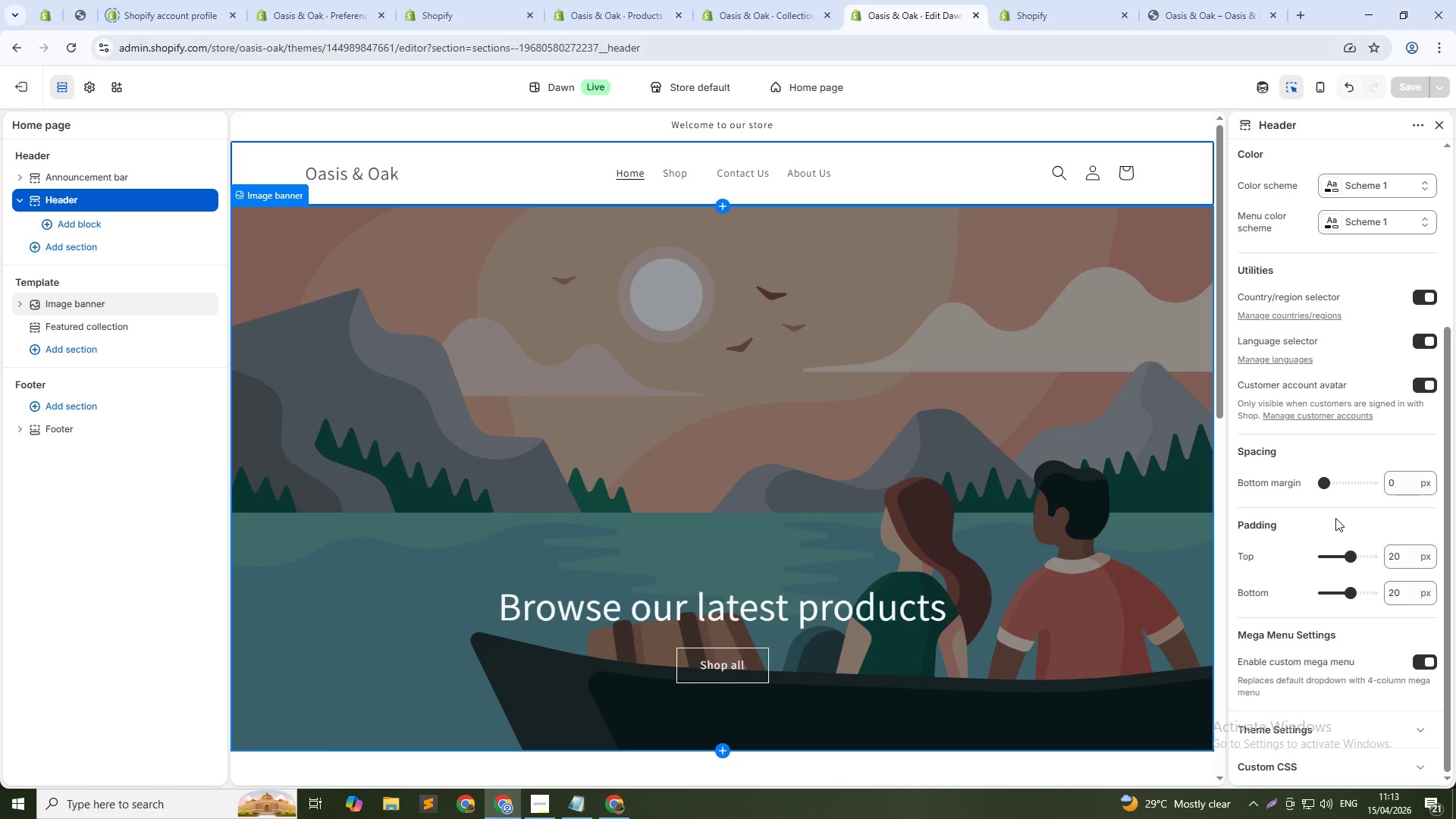 
wait(6.26)
 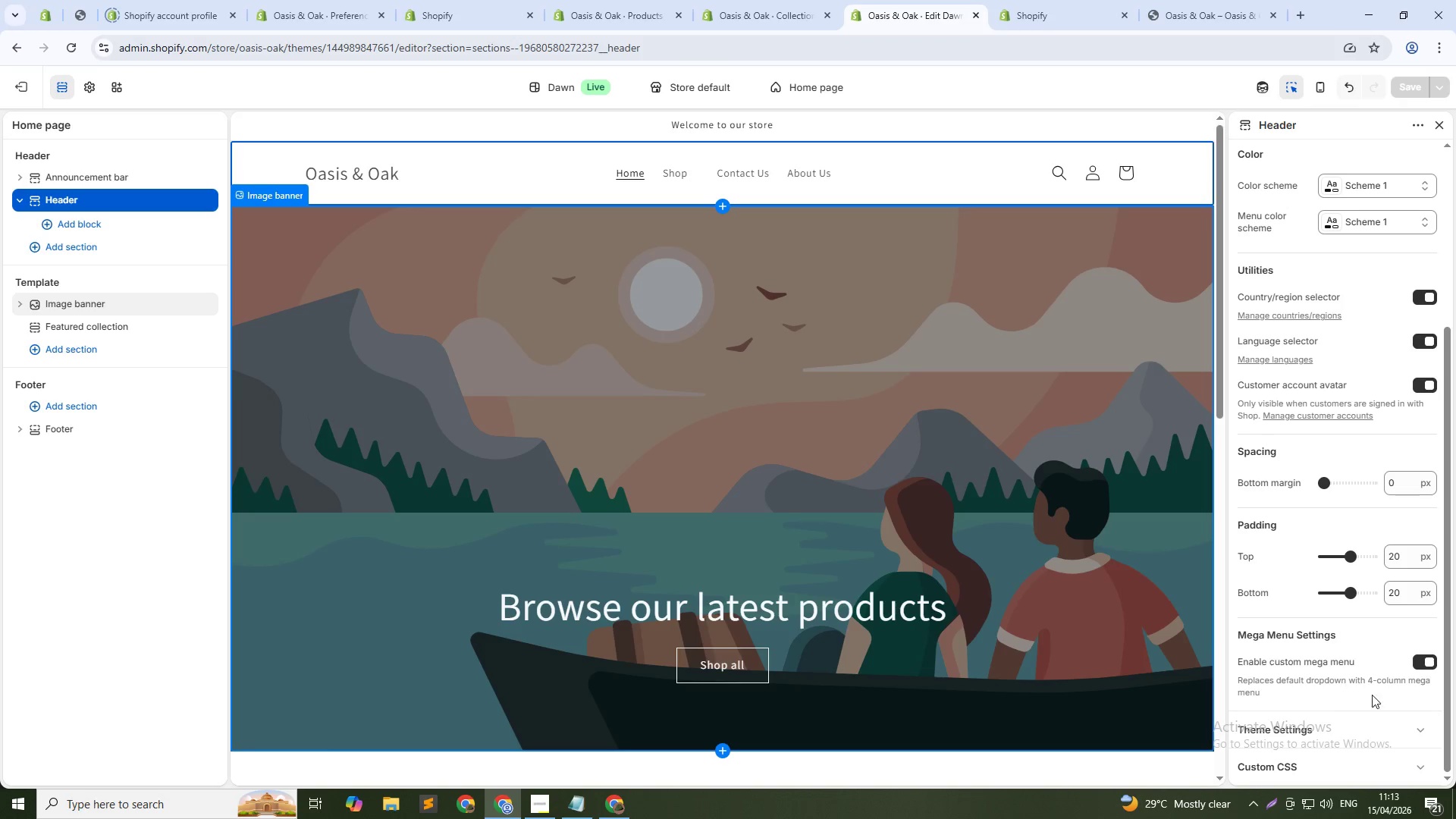 
scroll: coordinate [1338, 525], scroll_direction: up, amount: 5.0
 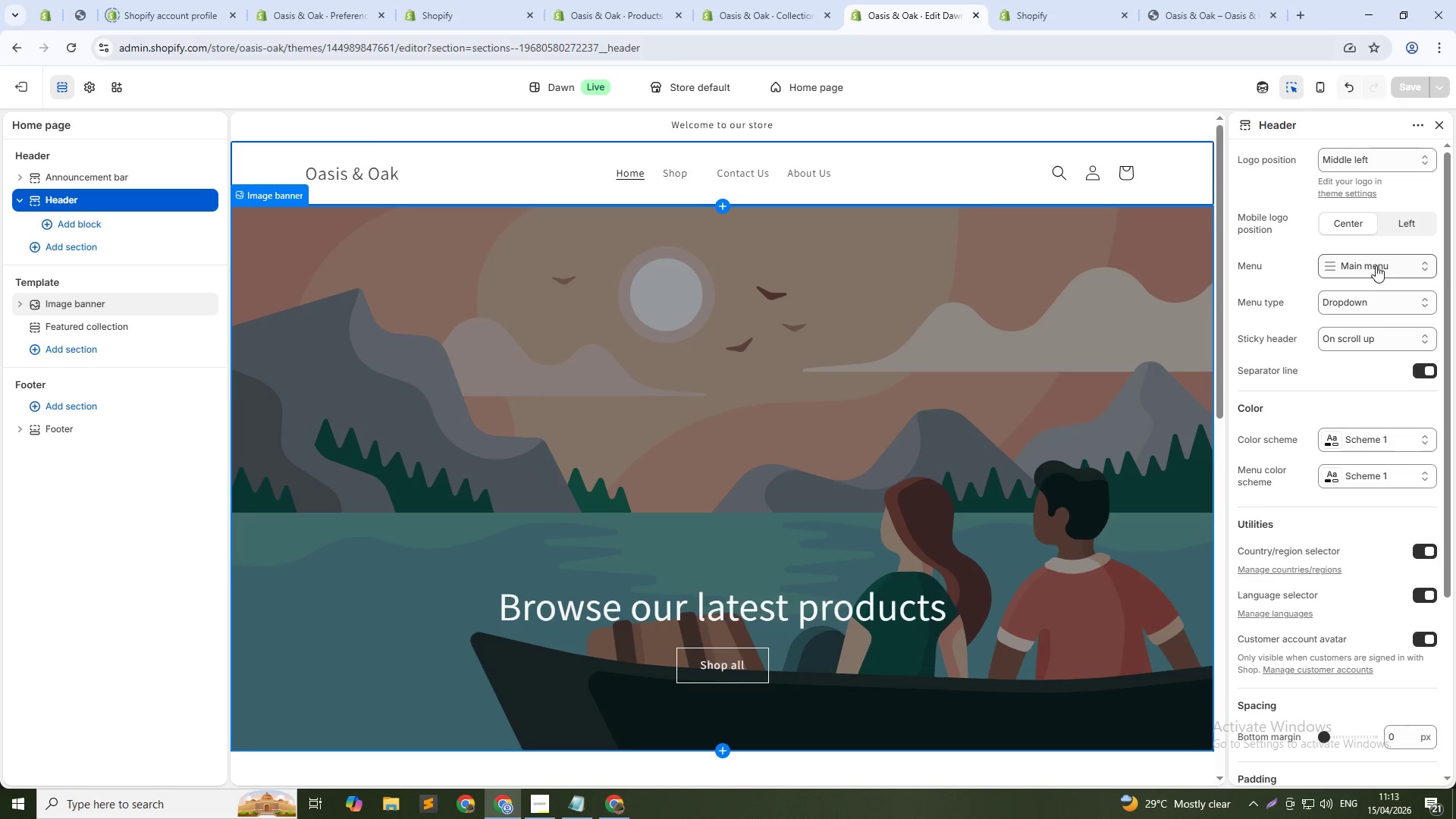 
left_click([1382, 265])
 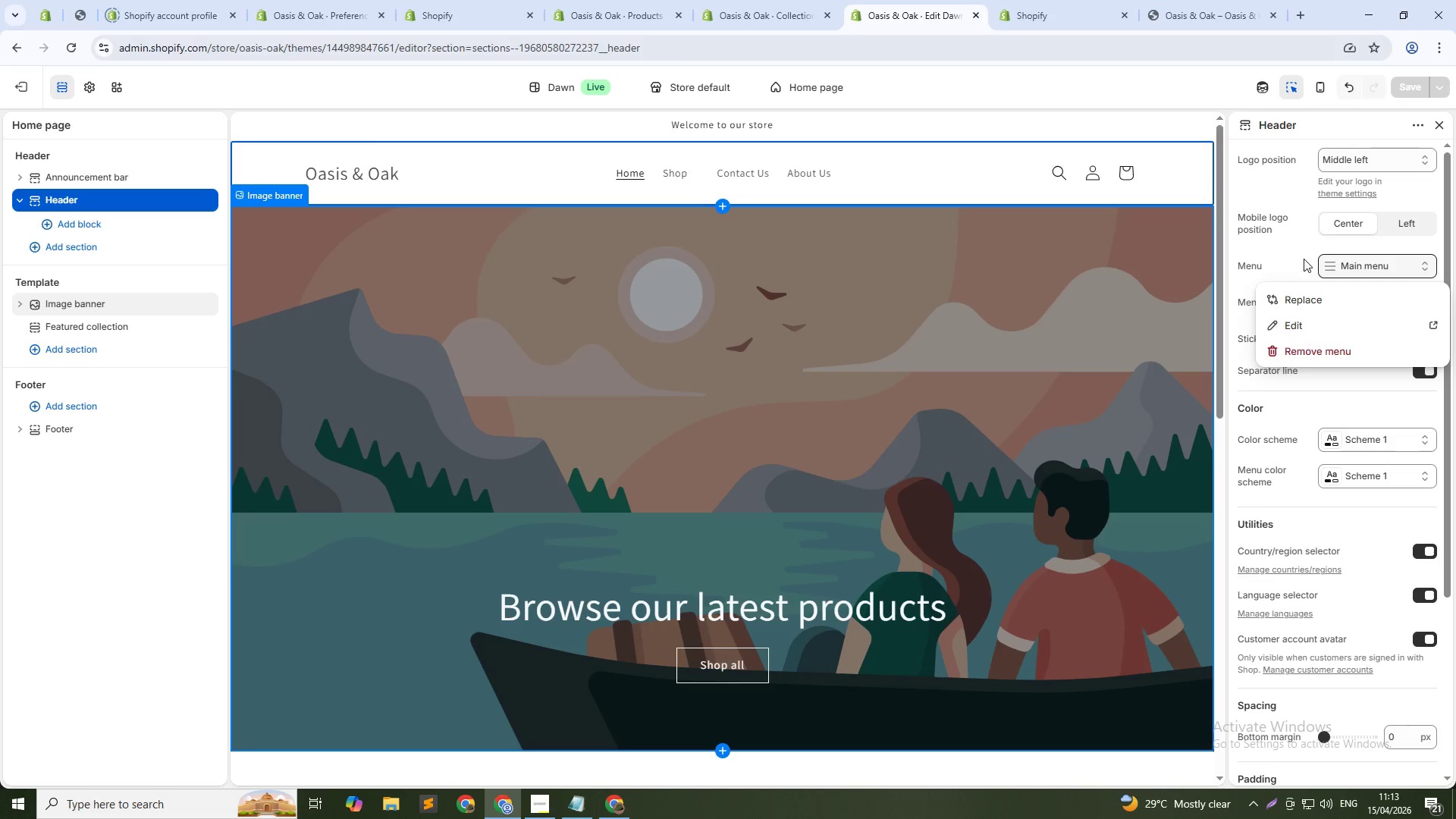 
left_click([1293, 255])
 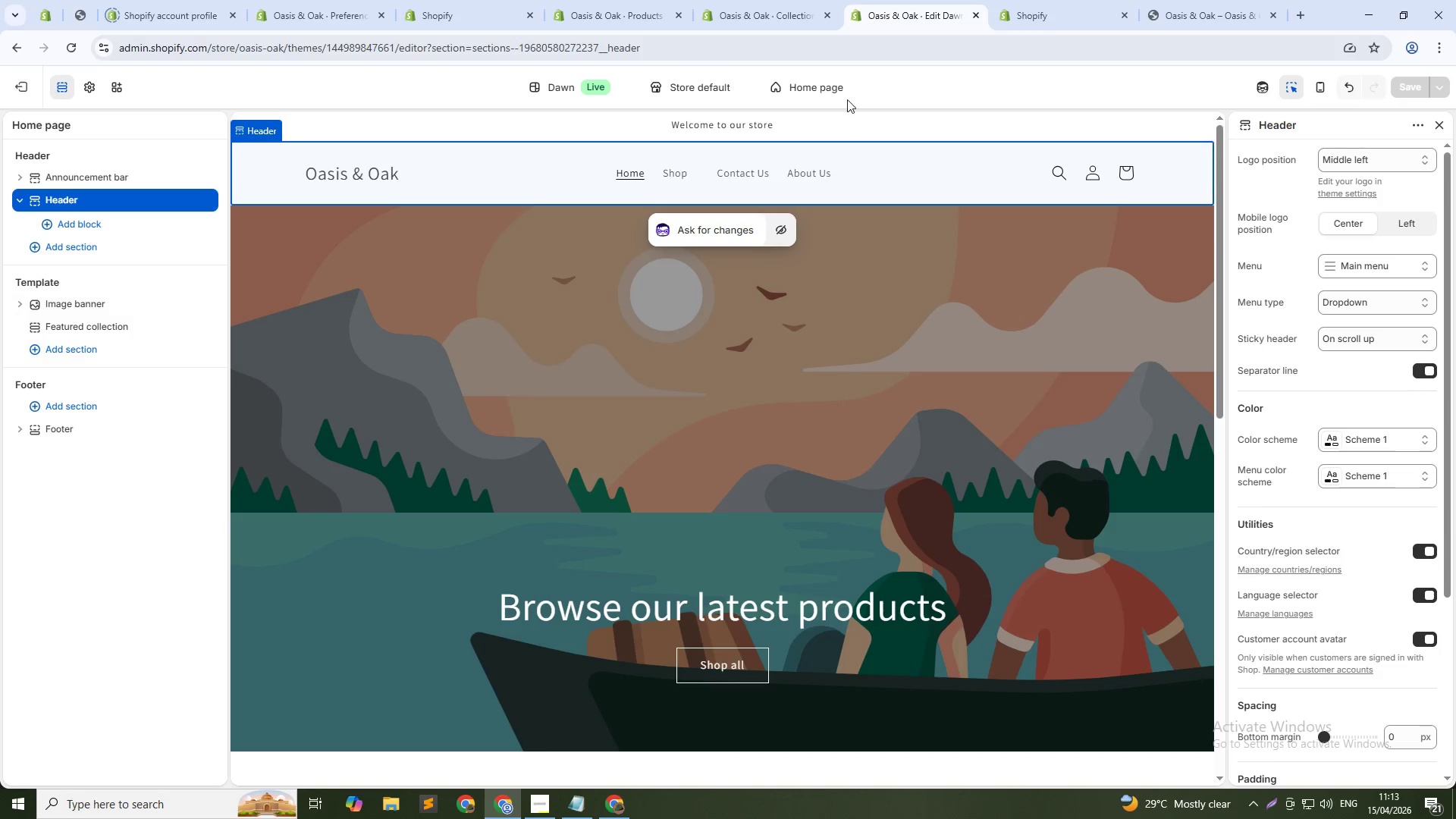 
mouse_move([1033, 10])
 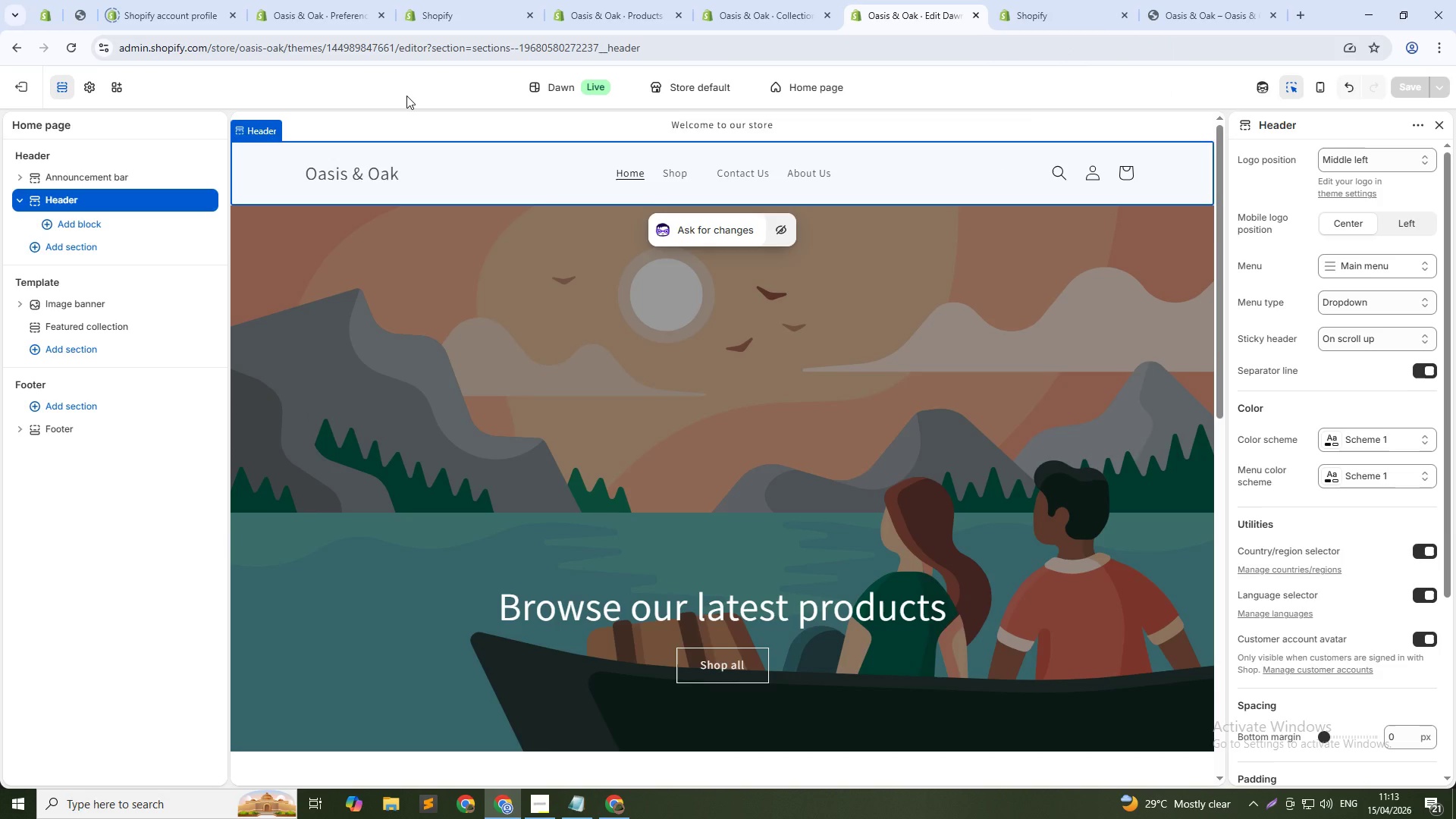 
wait(6.55)
 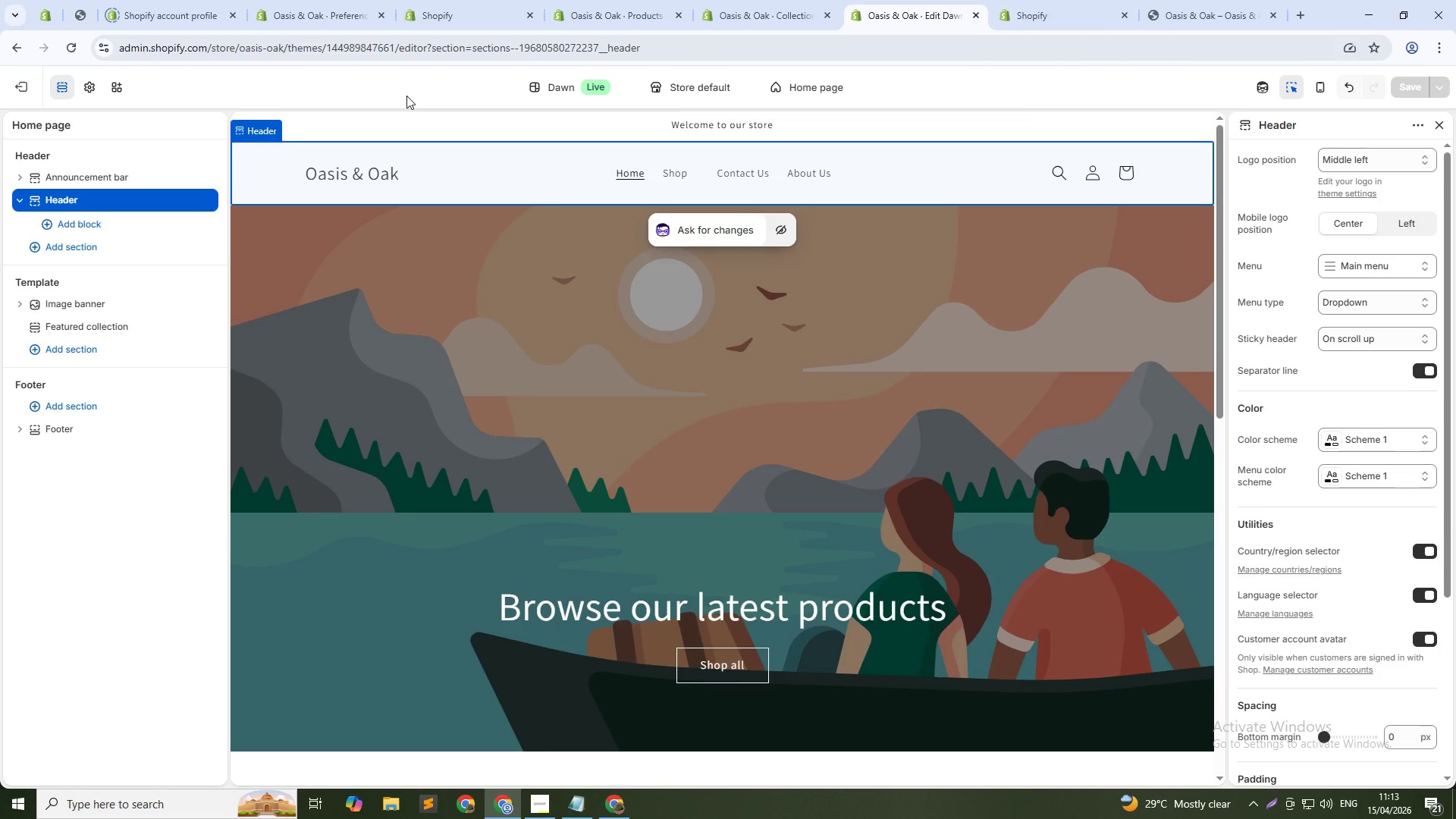 
key(Alt+AltLeft)
 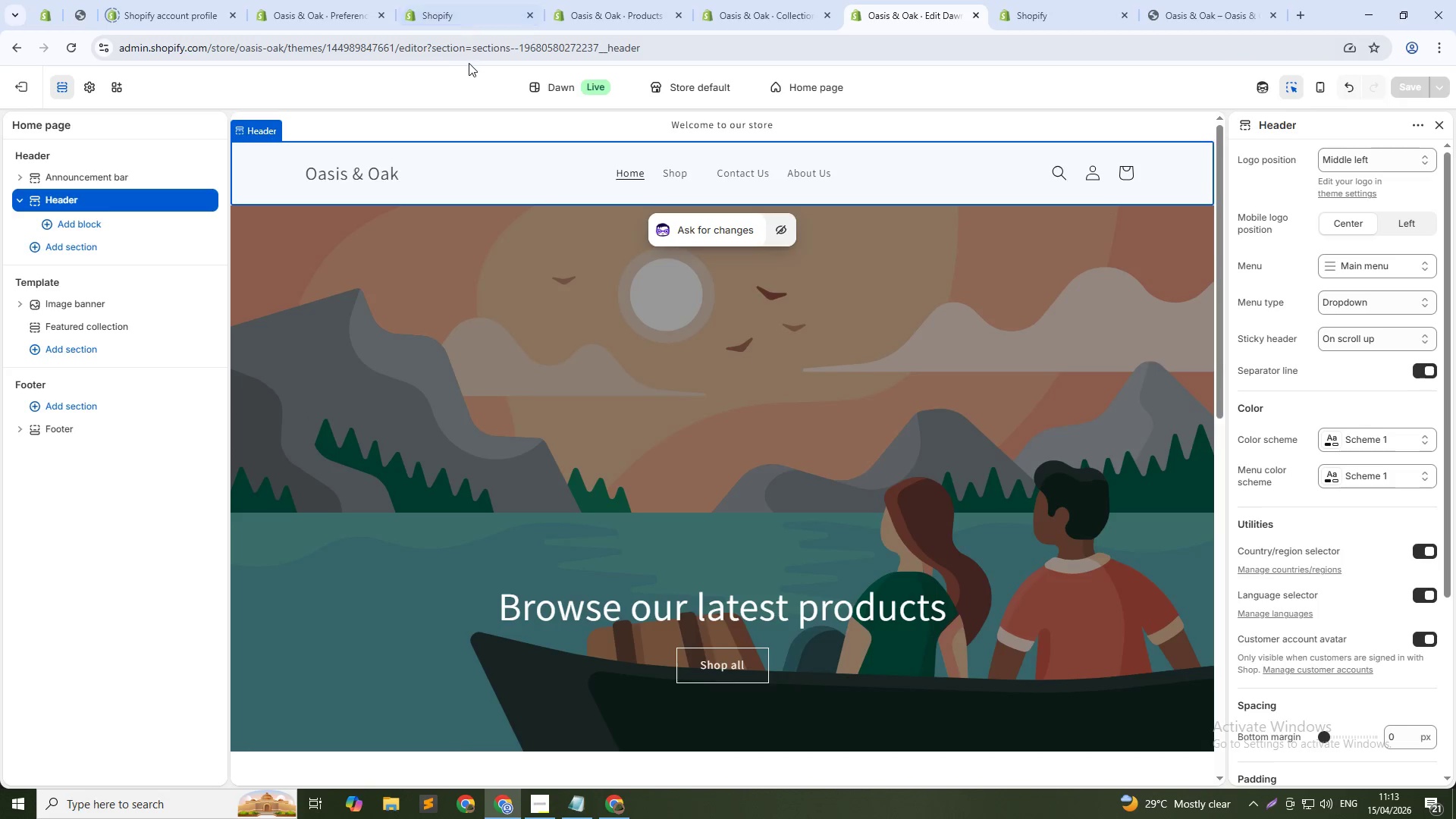 
key(Alt+Tab)
 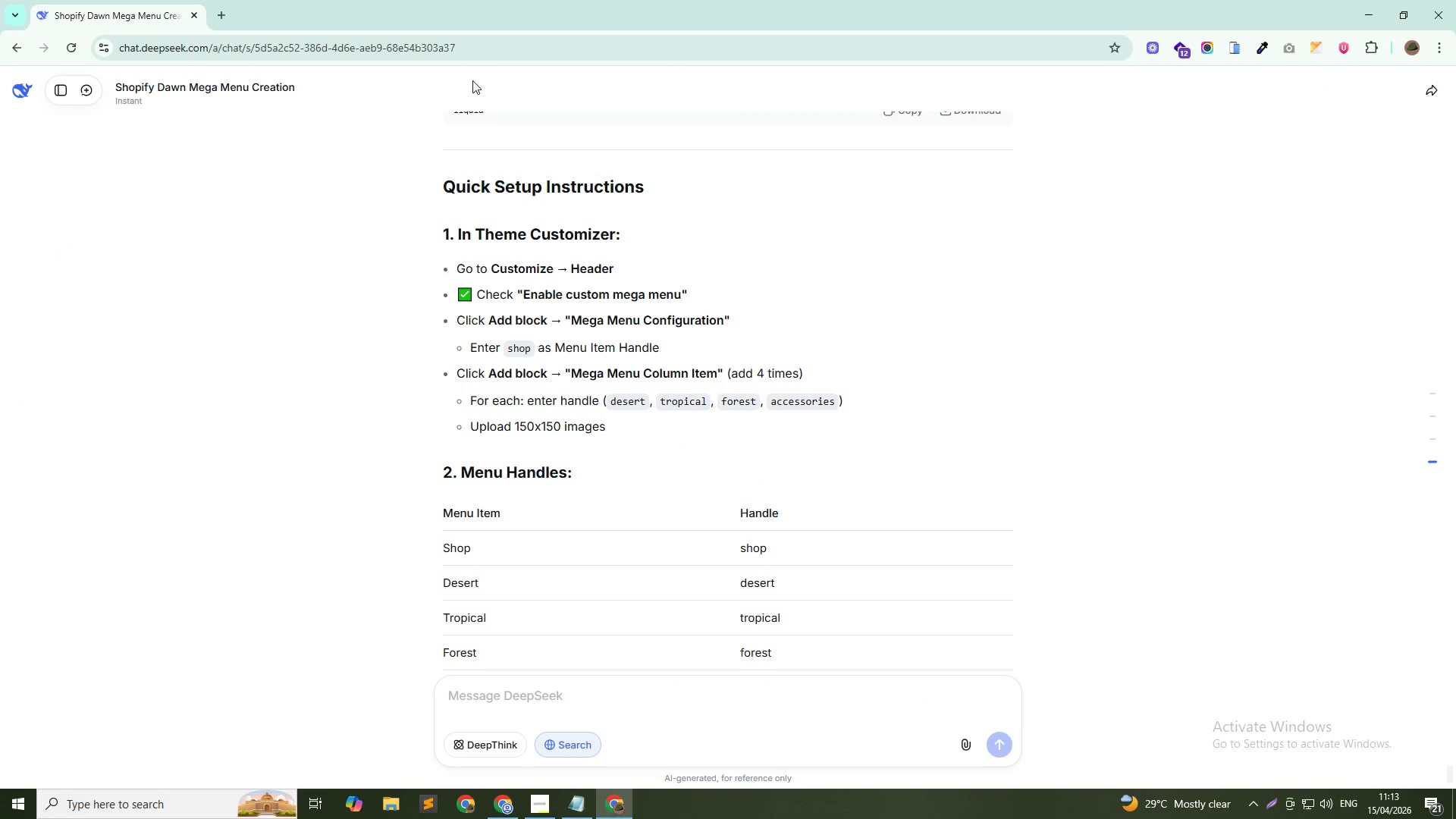 
key(Alt+AltLeft)
 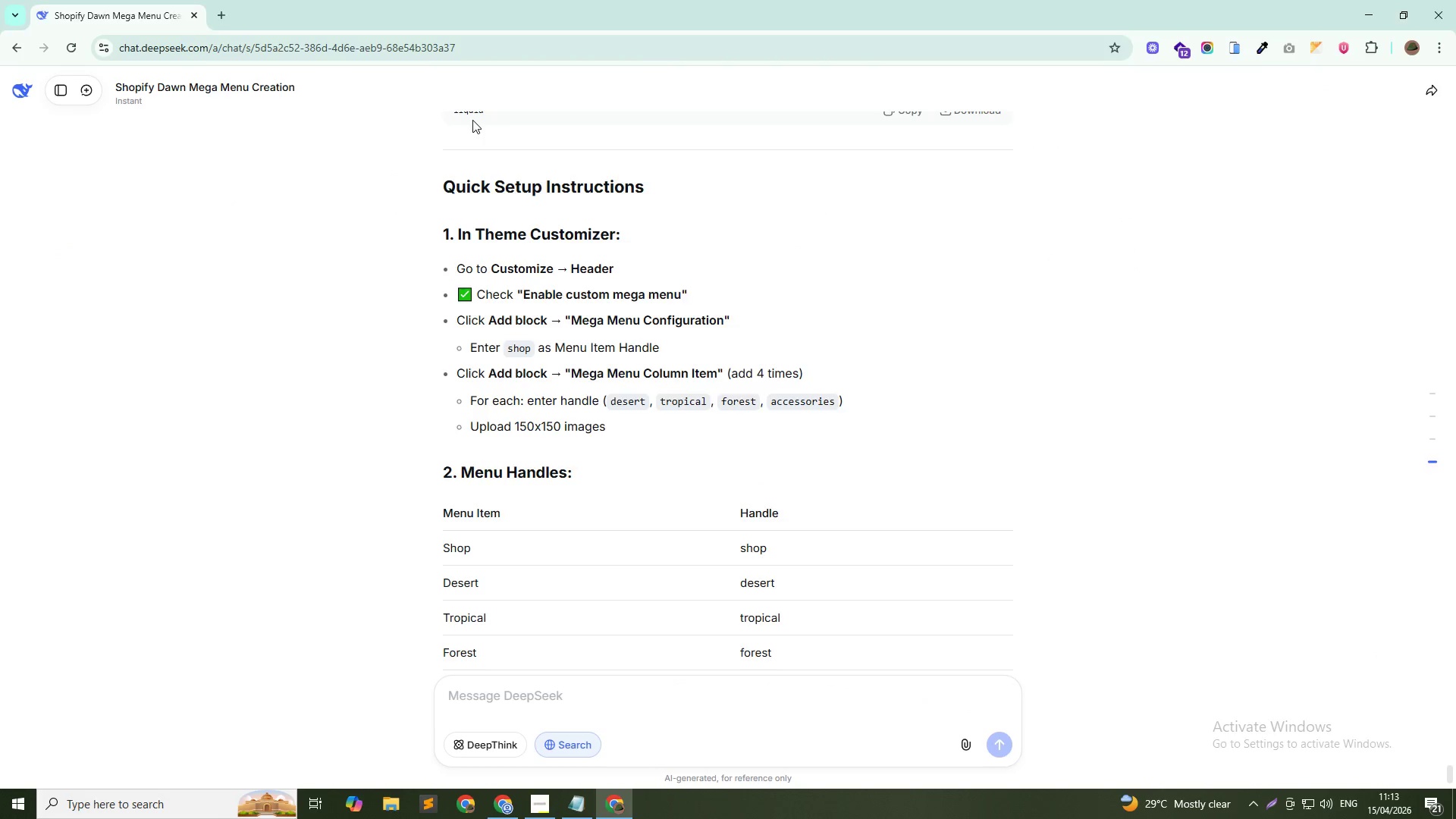 
key(Alt+Tab)
 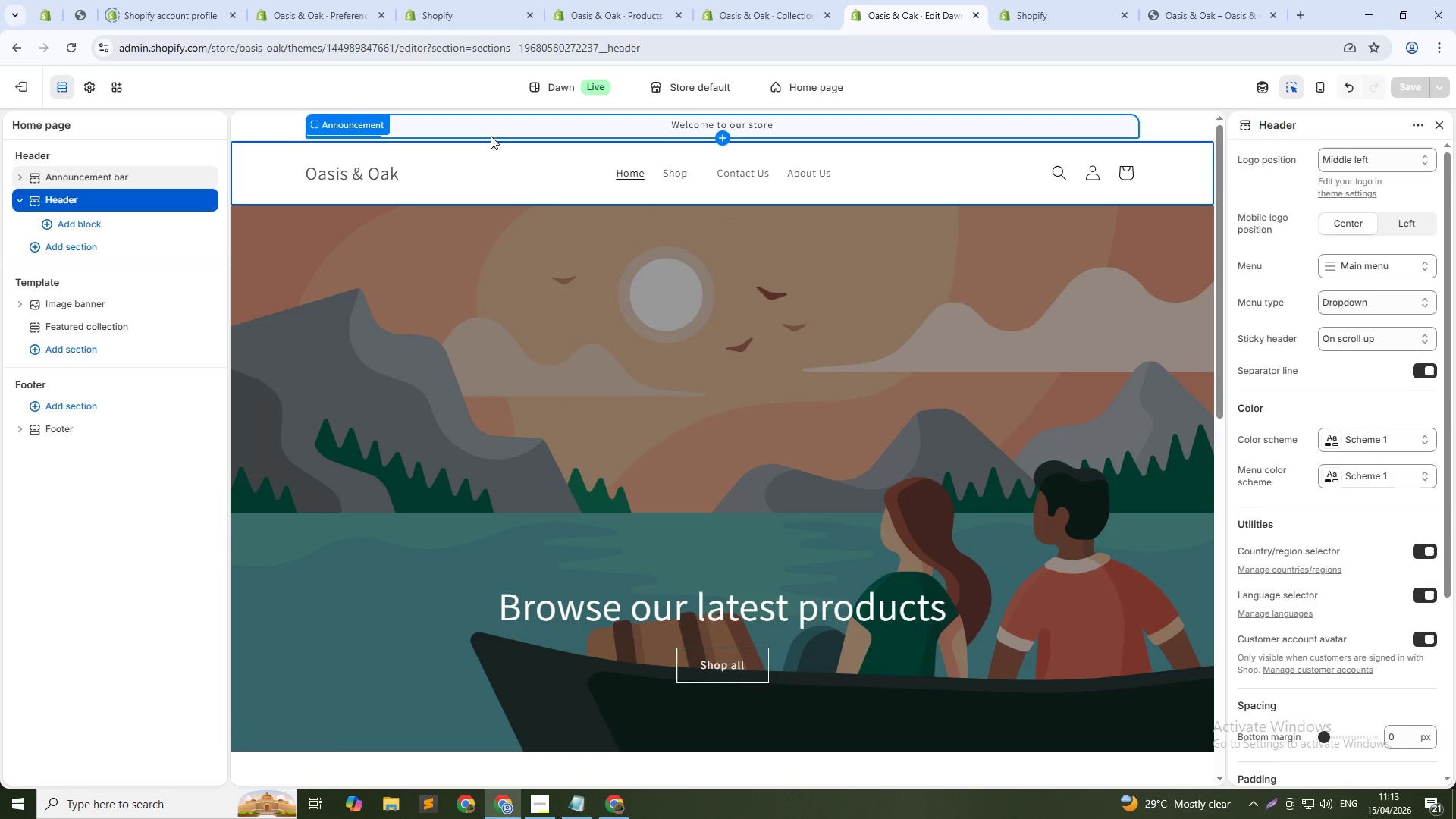 
key(Alt+Tab)
 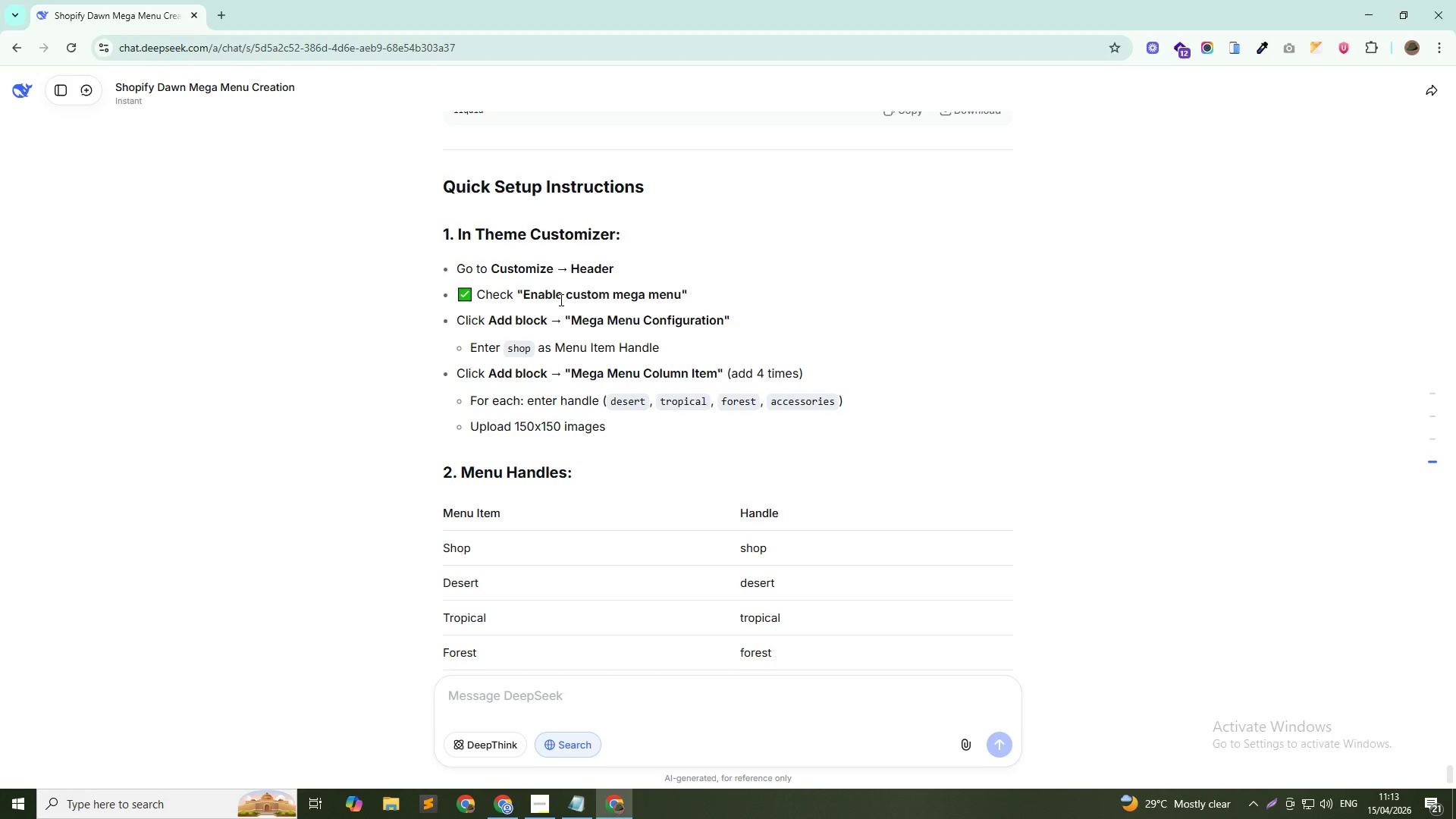 
scroll: coordinate [642, 477], scroll_direction: down, amount: 5.0
 